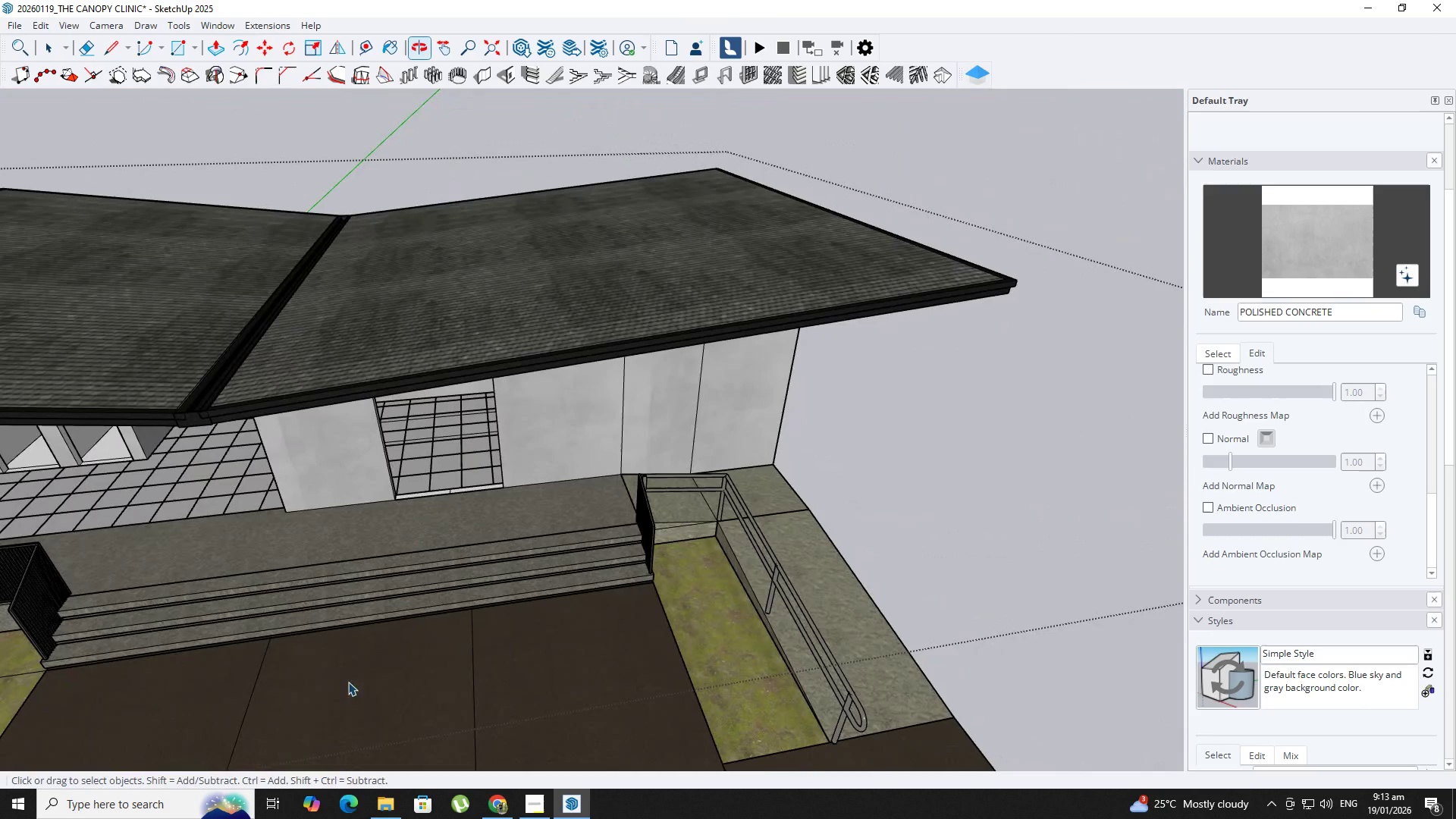 
scroll: coordinate [373, 403], scroll_direction: down, amount: 13.0
 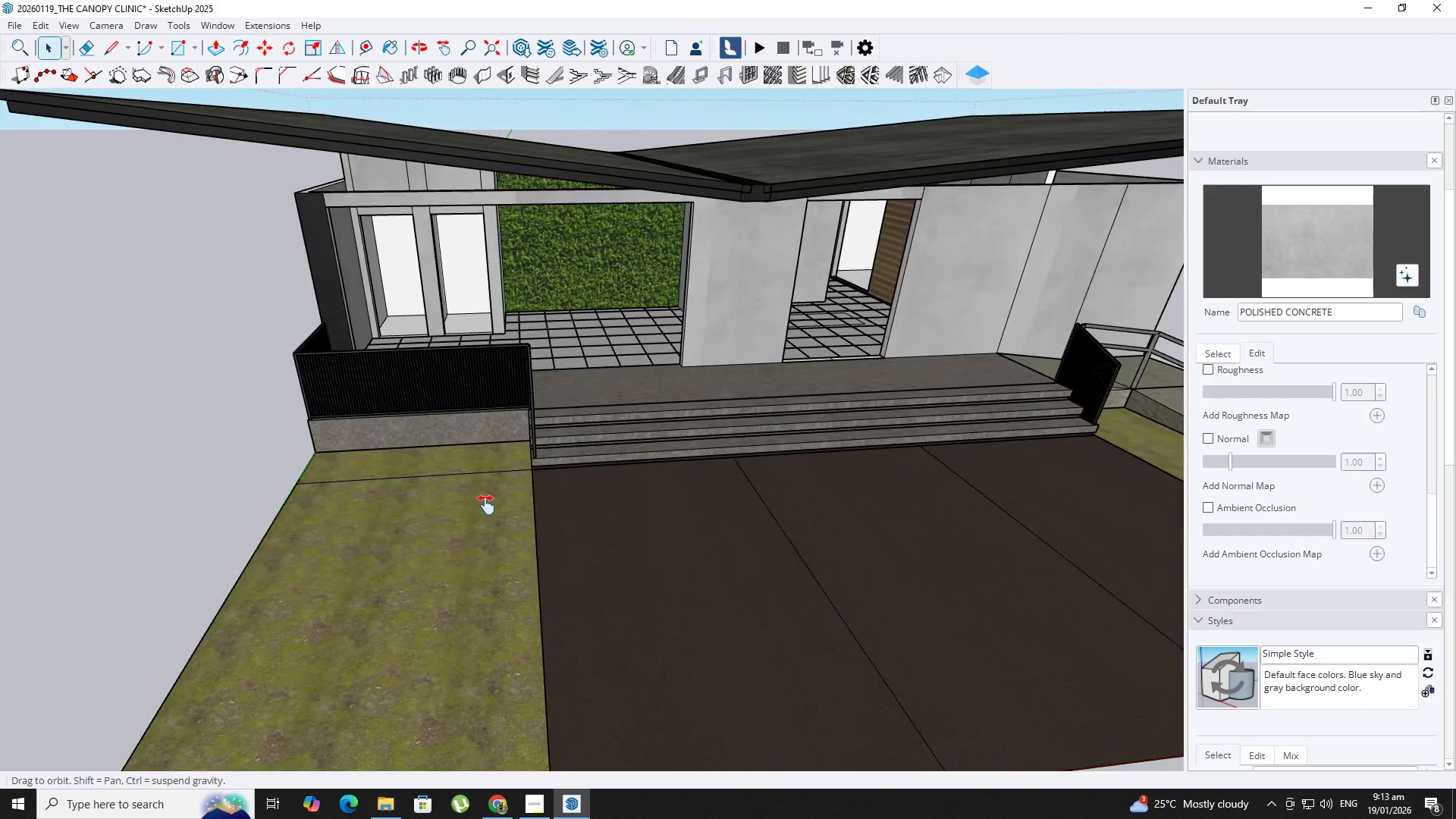 
hold_key(key=ShiftLeft, duration=0.47)
 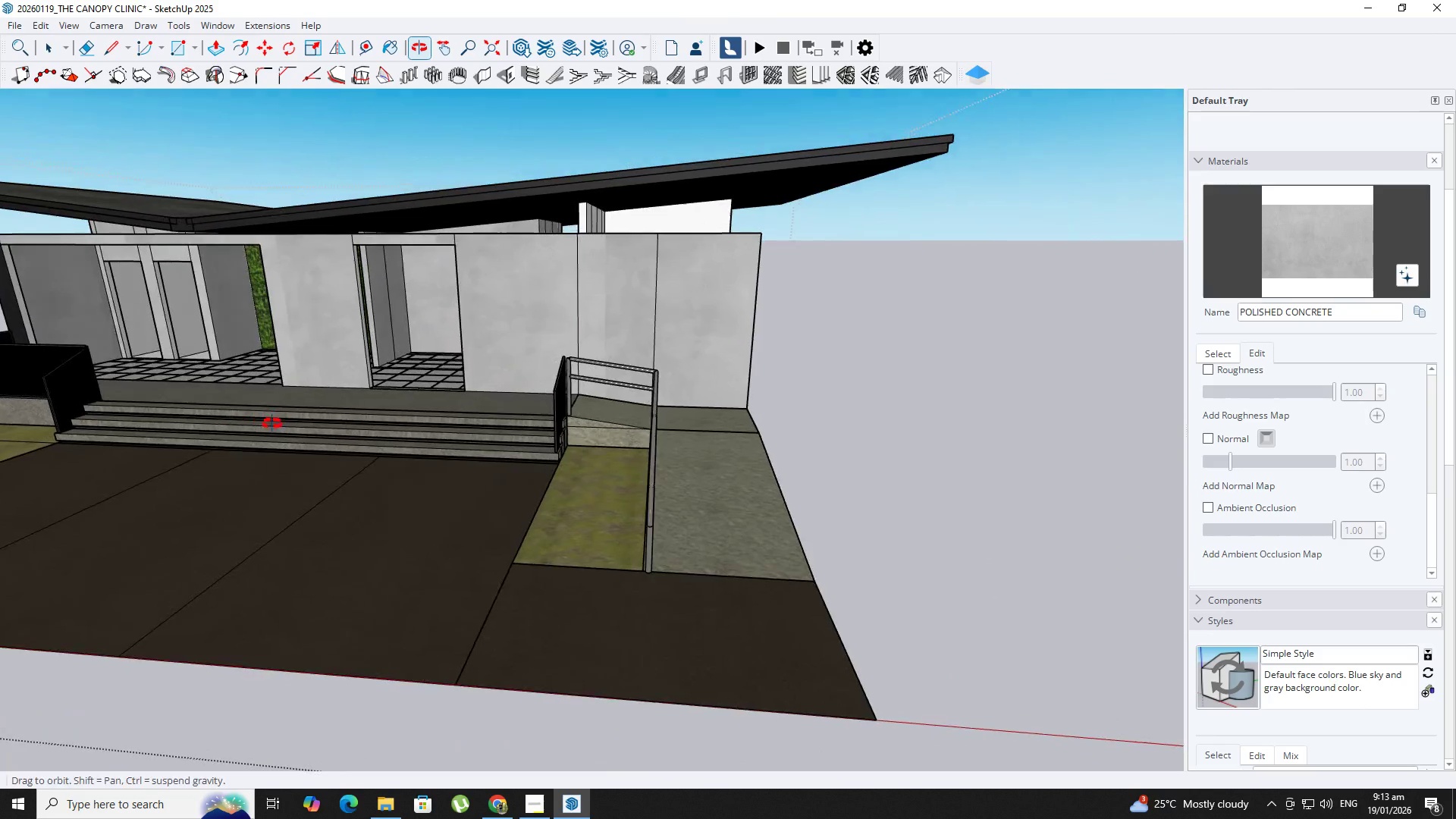 
scroll: coordinate [642, 537], scroll_direction: up, amount: 2.0
 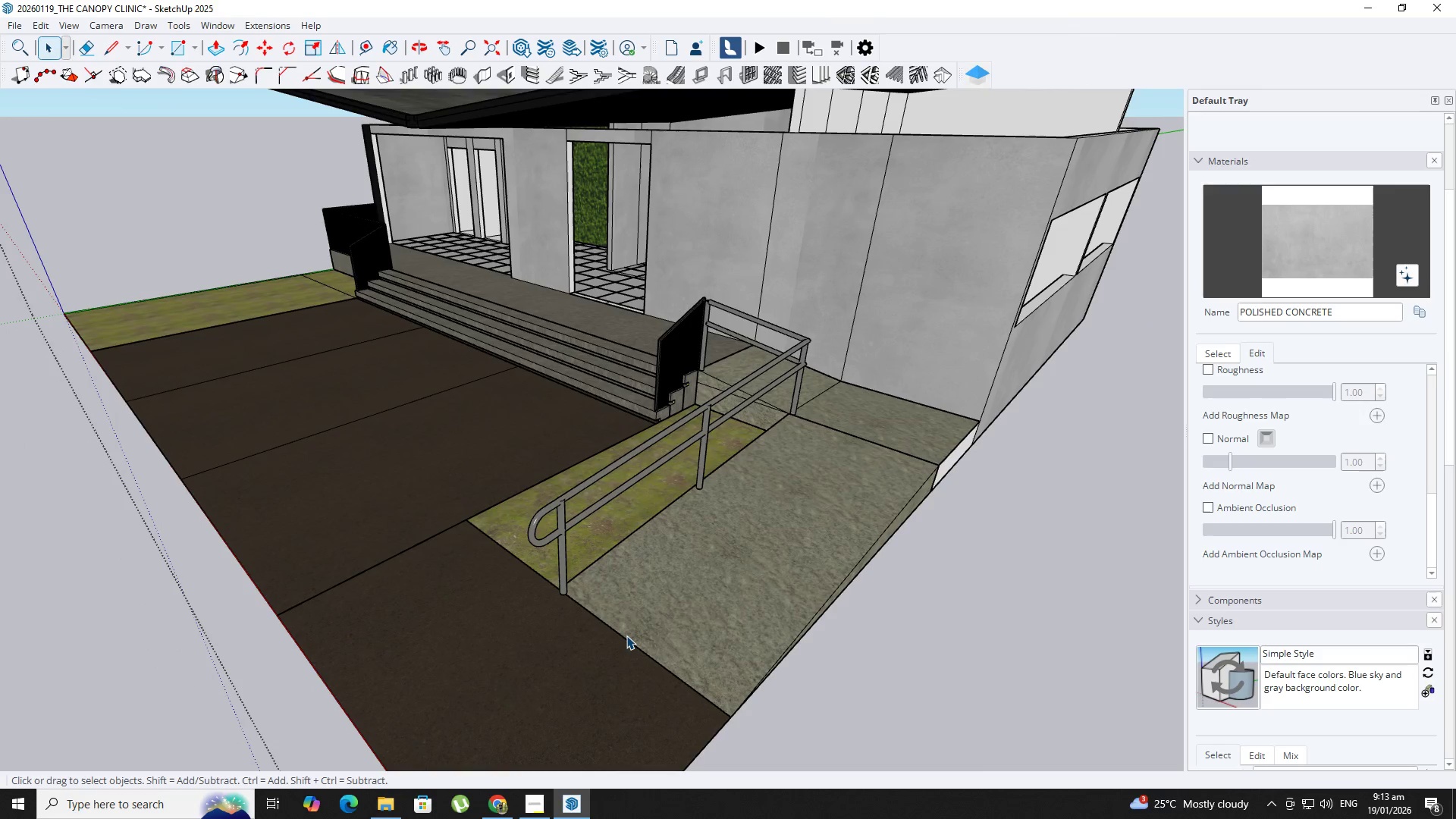 
left_click([559, 545])
 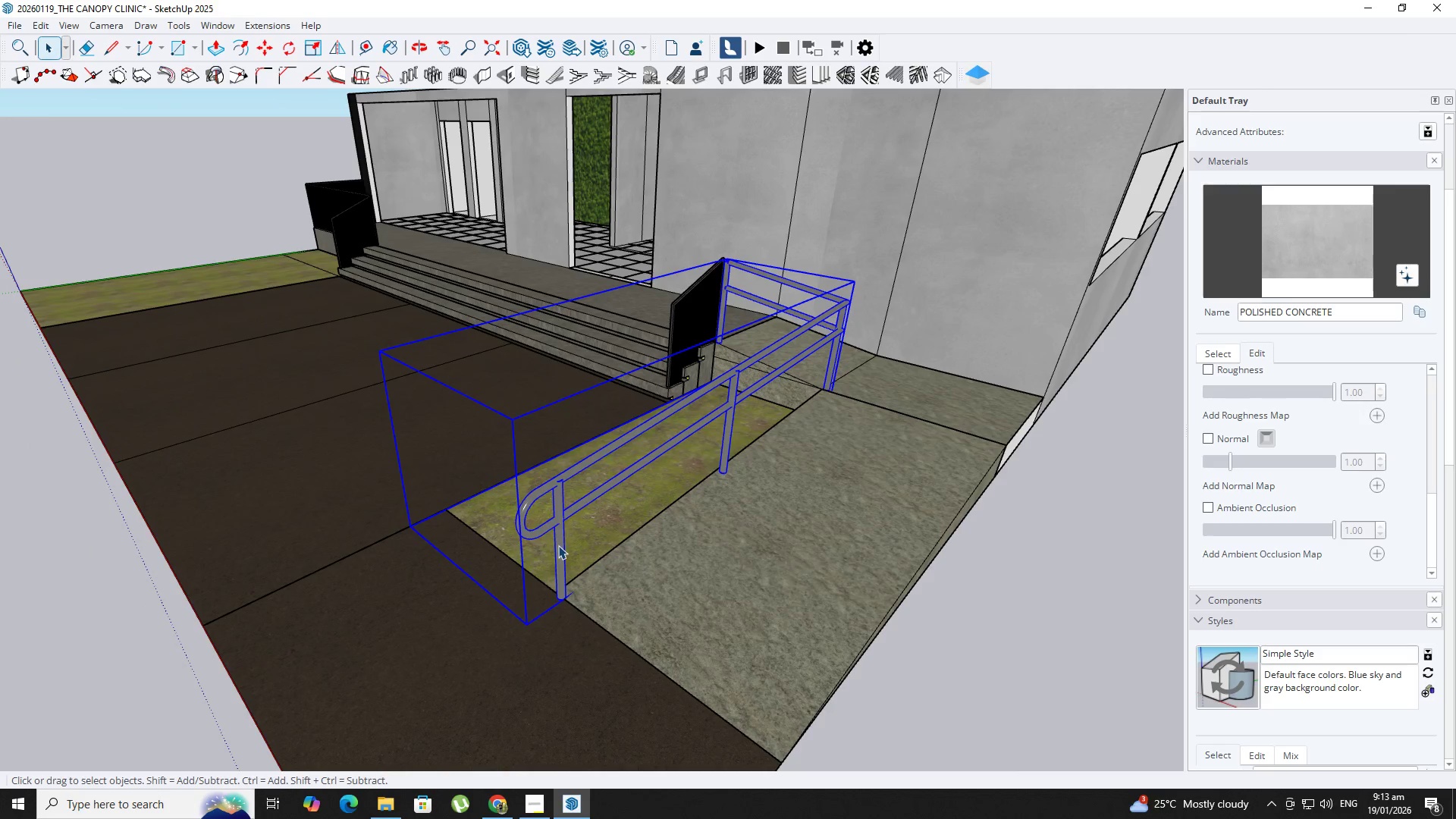 
scroll: coordinate [571, 565], scroll_direction: up, amount: 2.0
 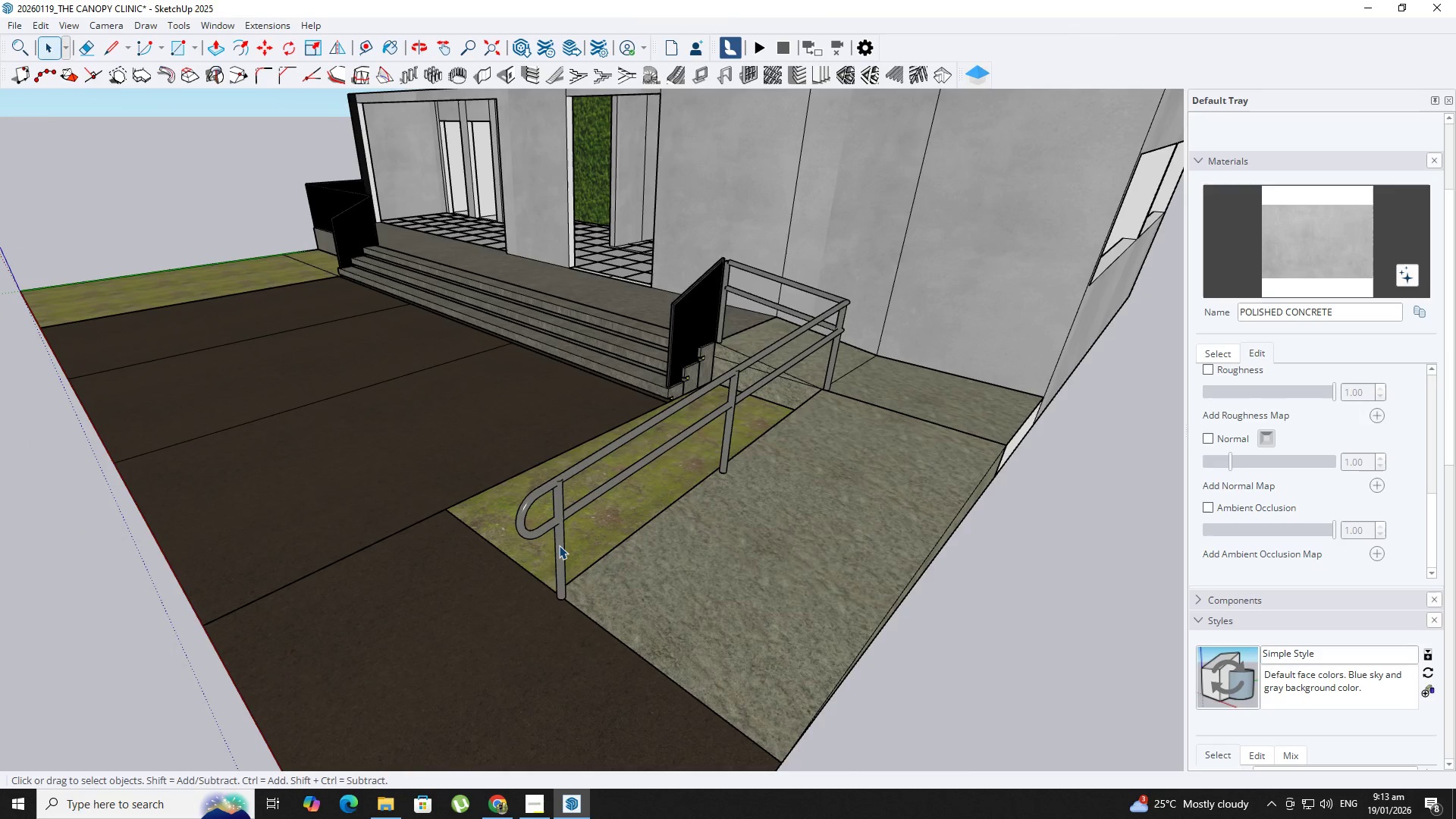 
double_click([557, 545])
 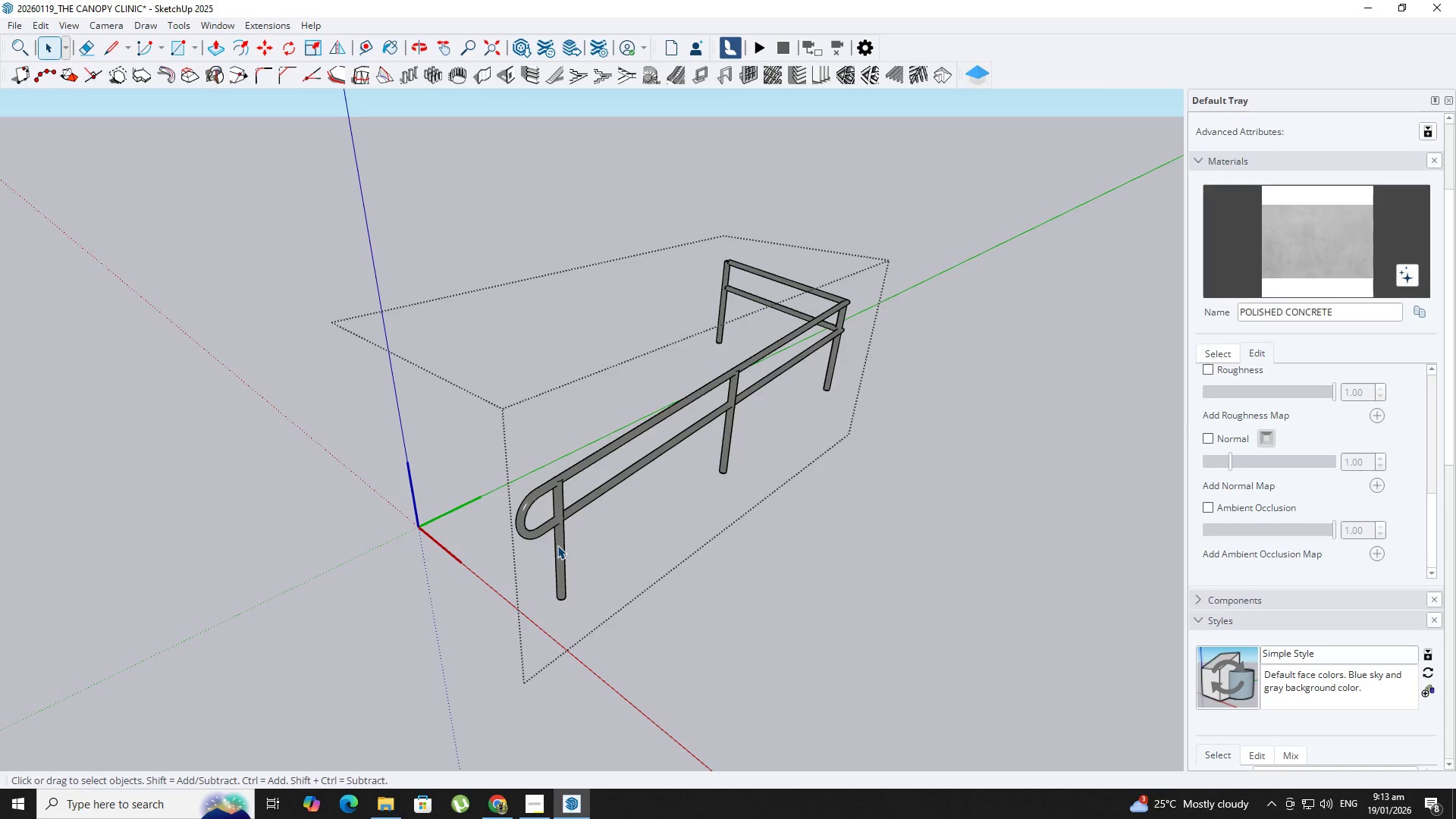 
triple_click([557, 545])
 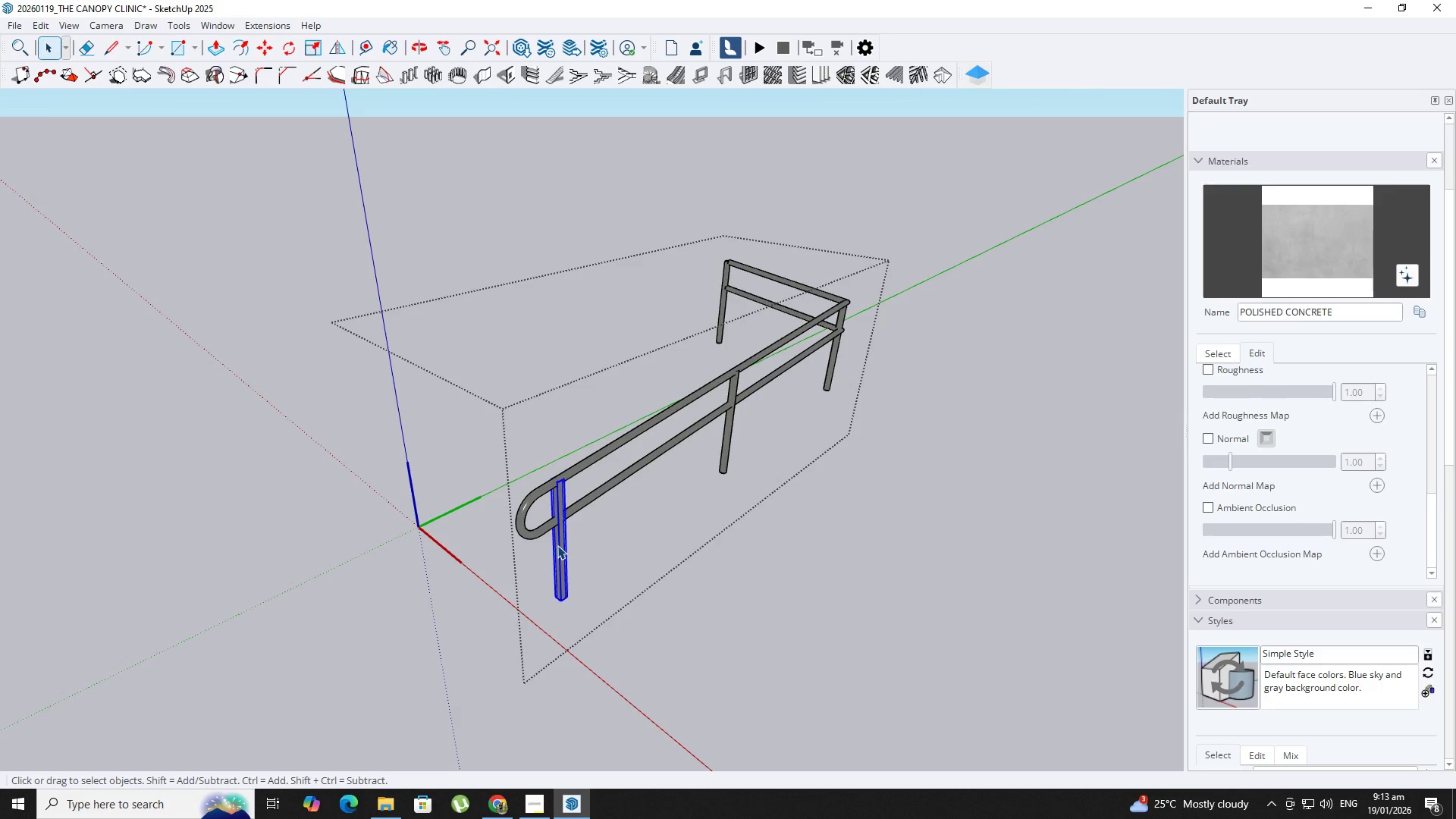 
key(Space)
 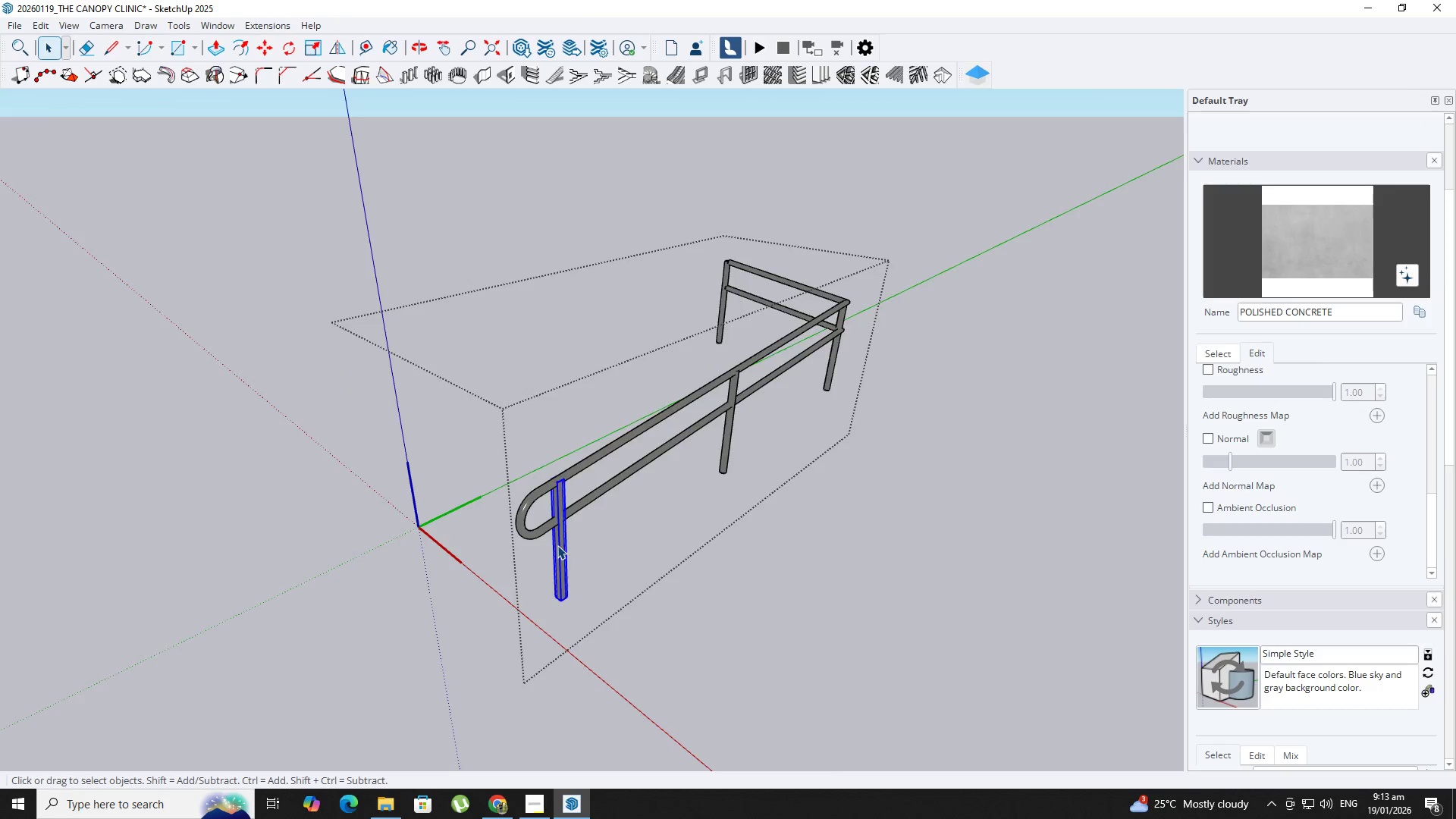 
key(Escape)
 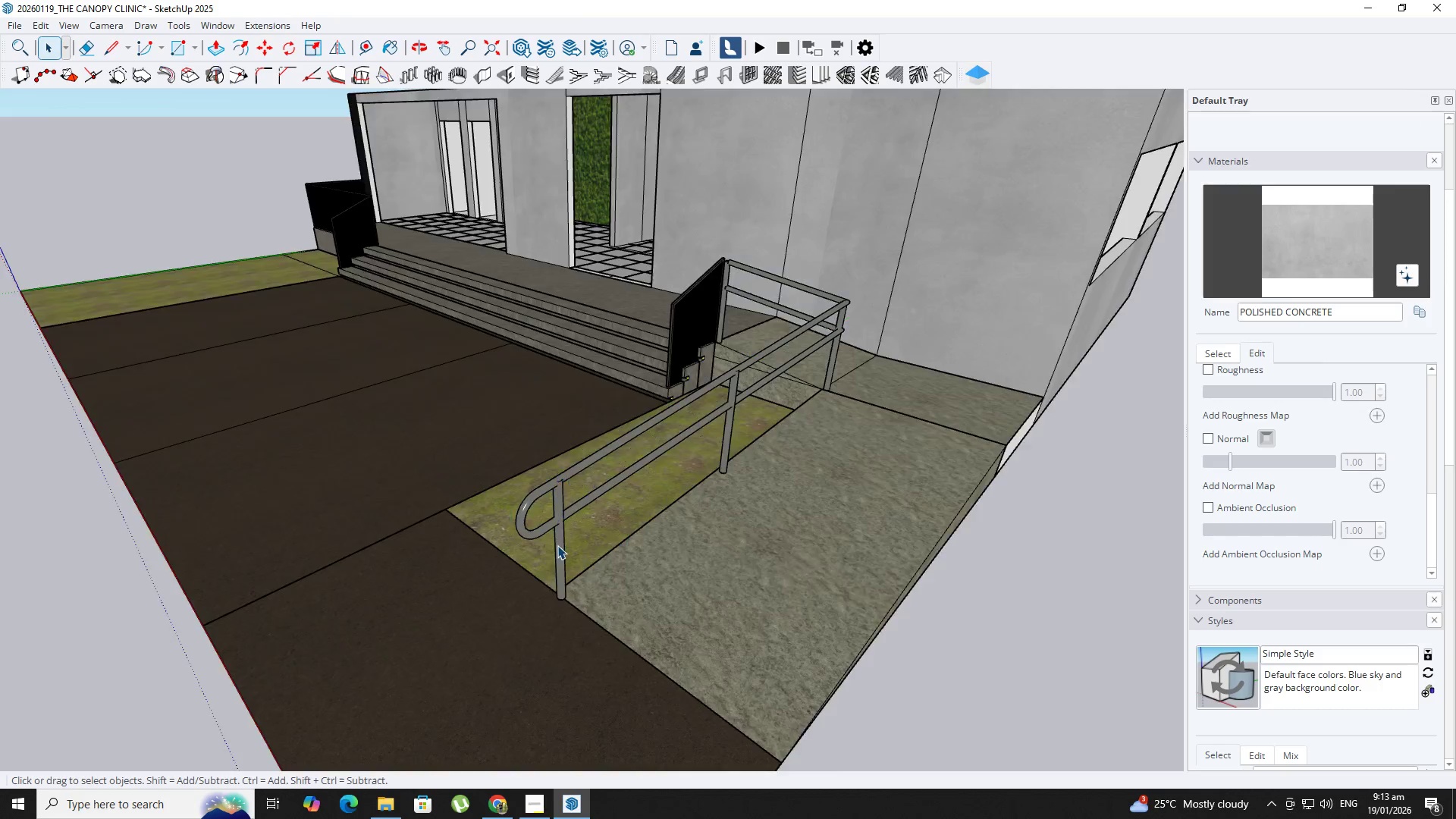 
left_click([557, 545])
 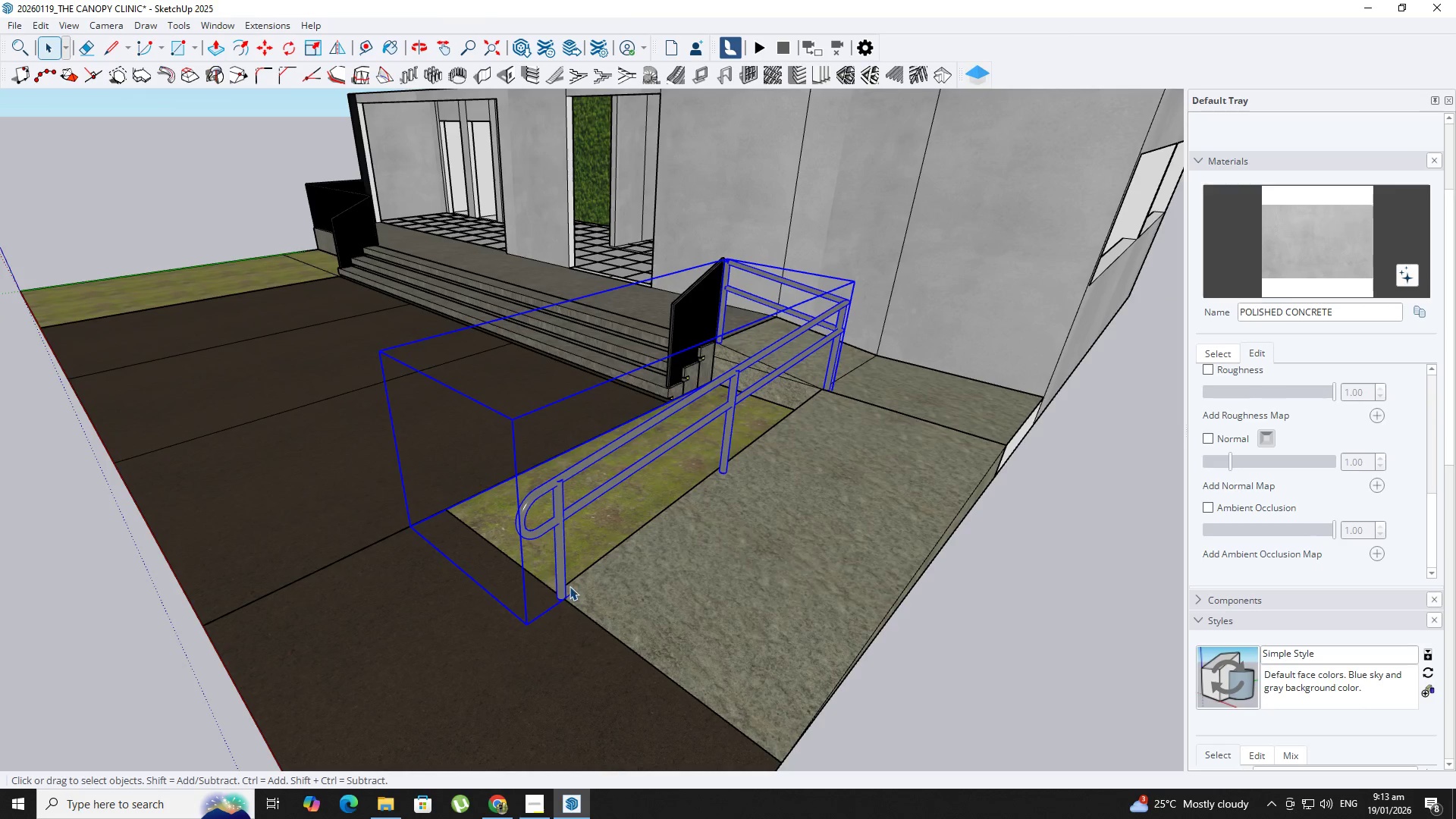 
type(mn)
 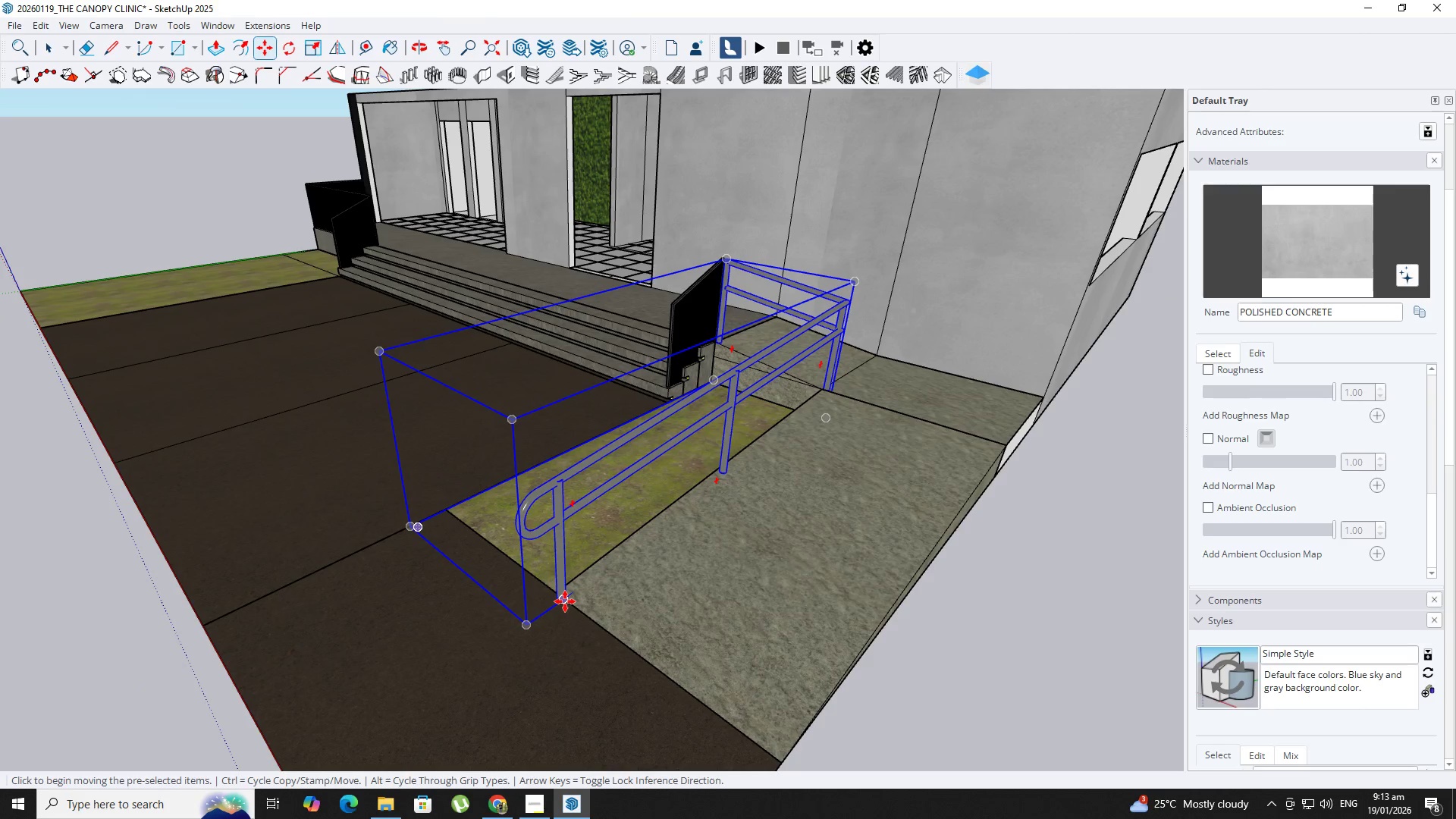 
left_click([565, 601])
 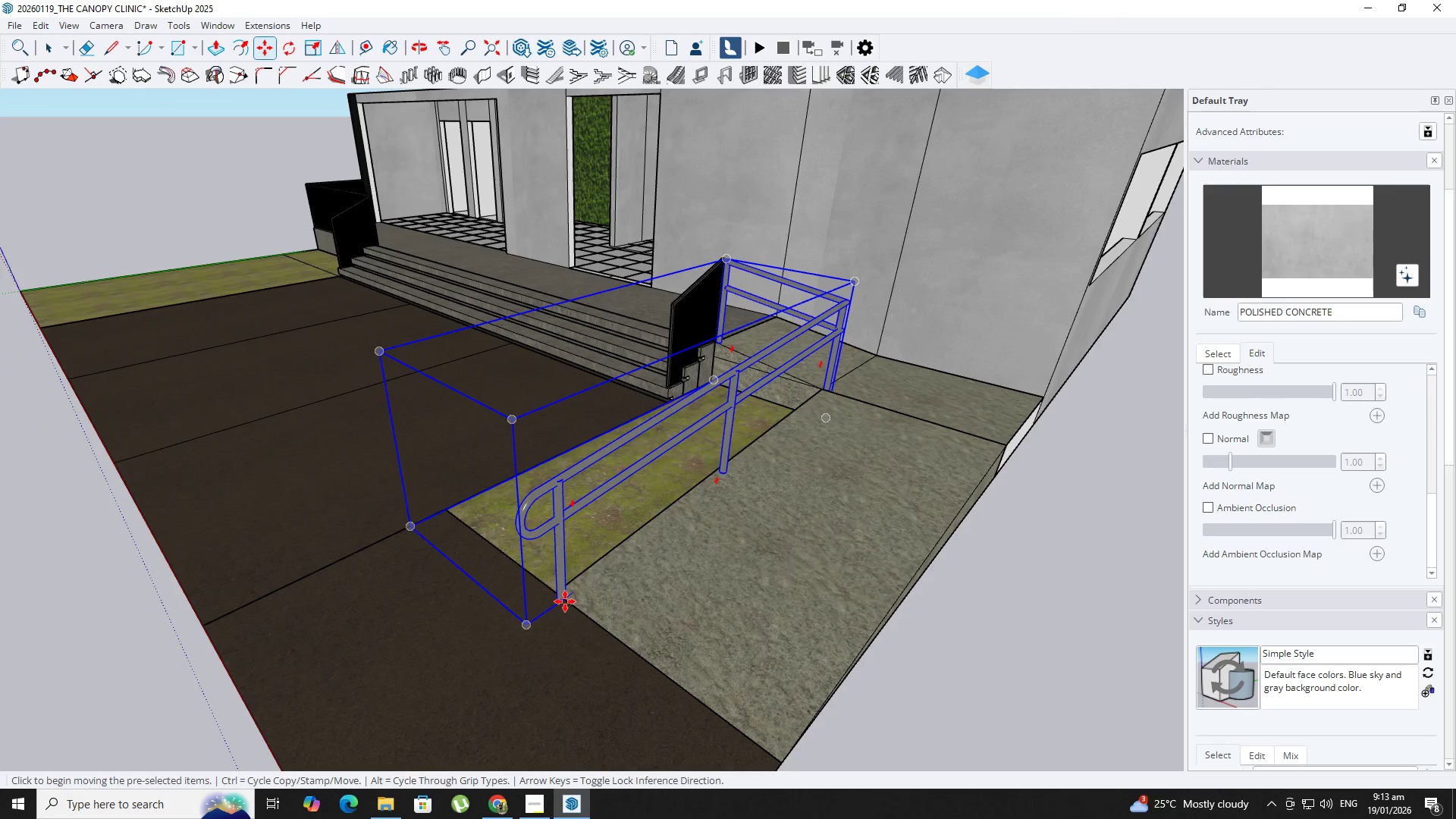 
key(Control+ControlLeft)
 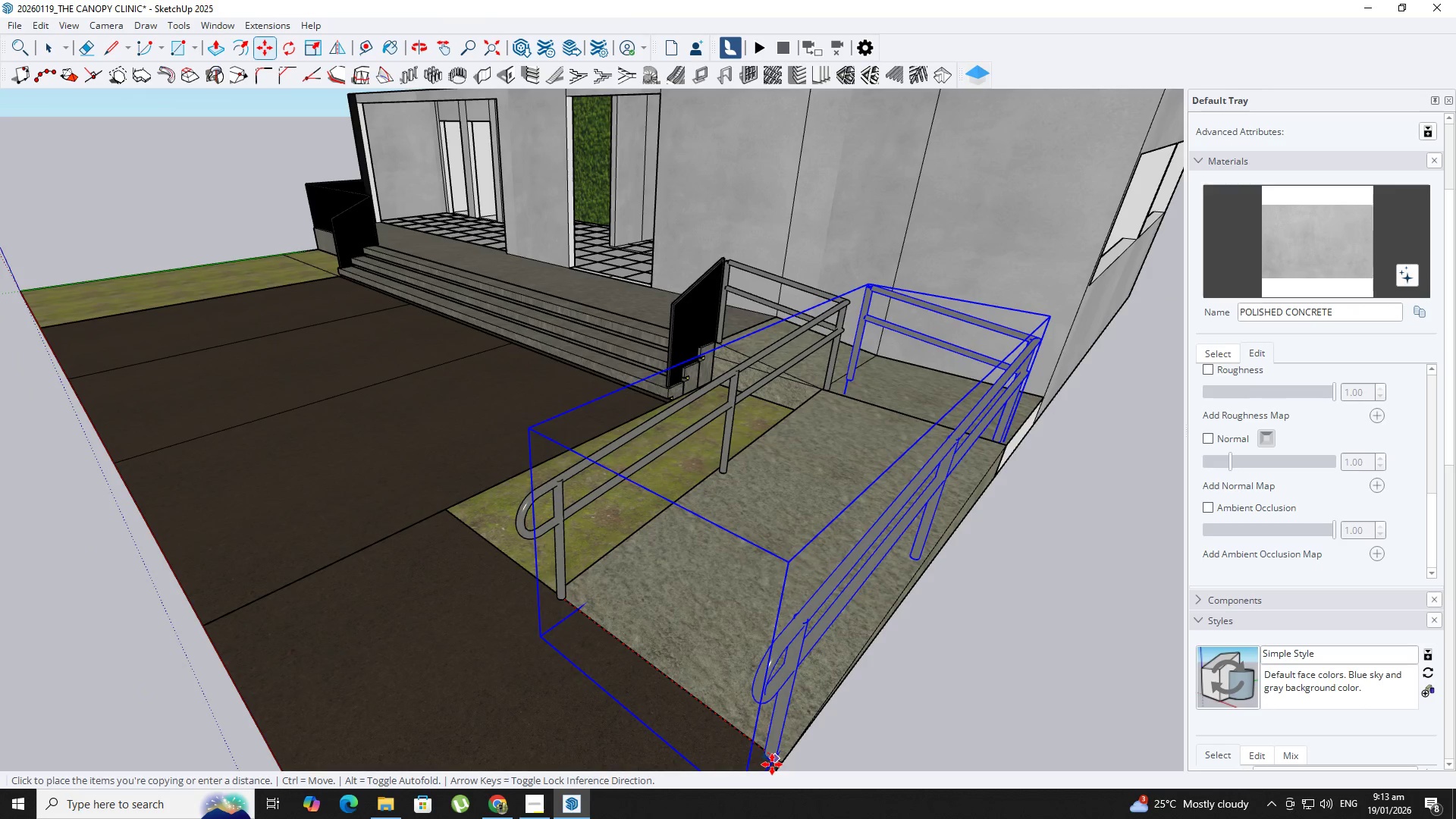 
left_click([772, 765])
 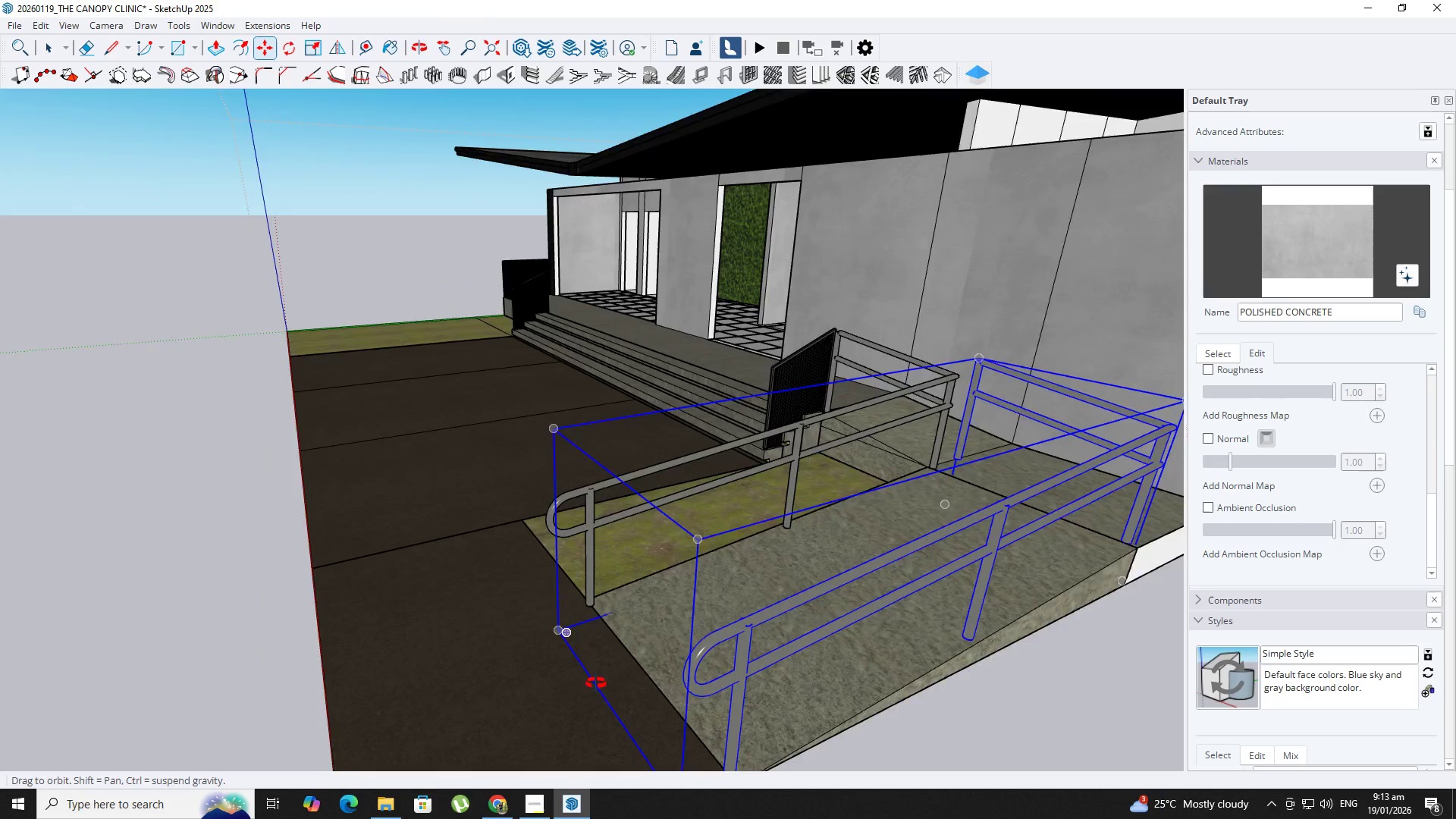 
hold_key(key=ShiftLeft, duration=0.78)
 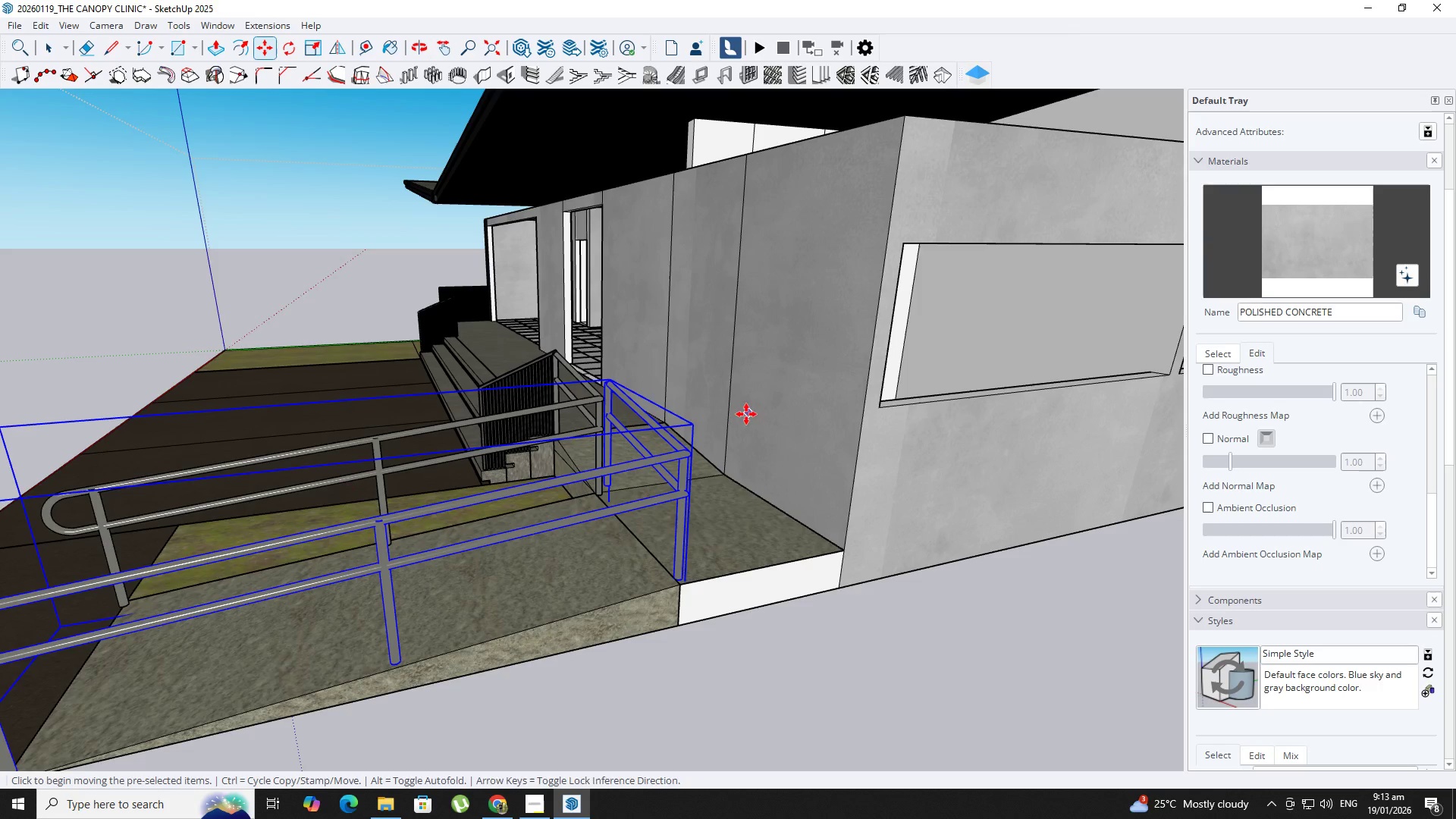 
key(Space)
 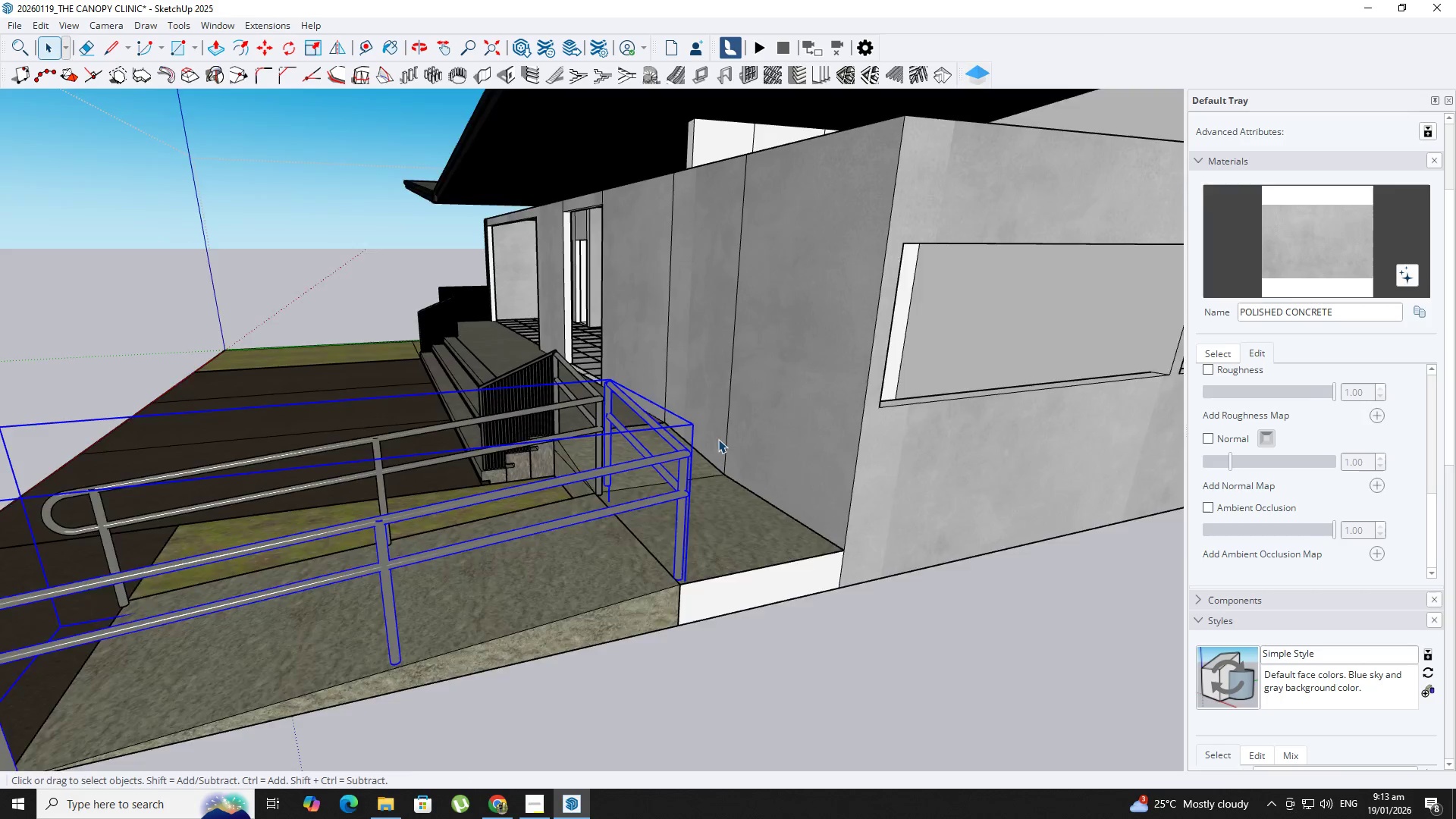 
scroll: coordinate [642, 446], scroll_direction: up, amount: 5.0
 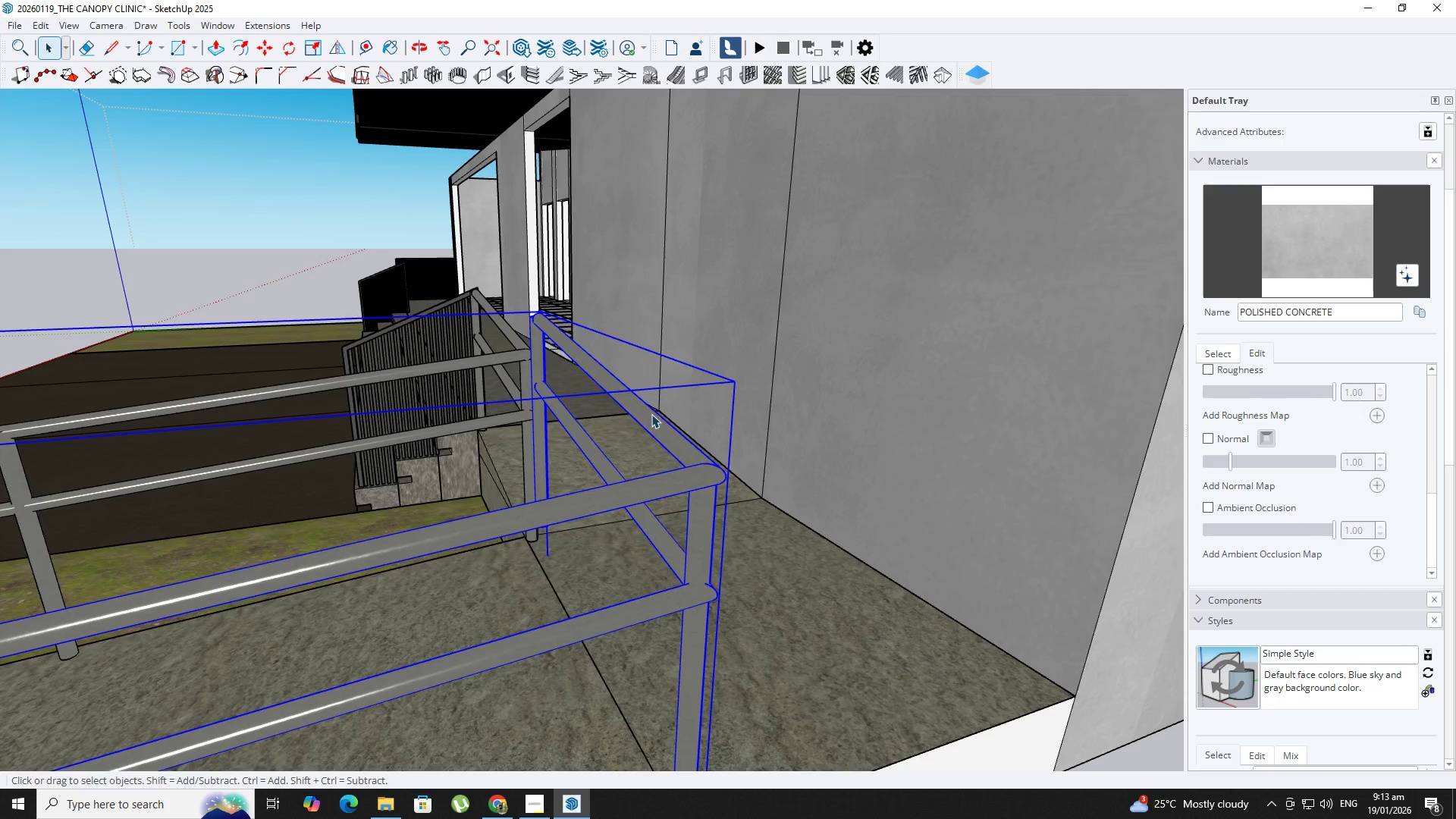 
double_click([651, 414])
 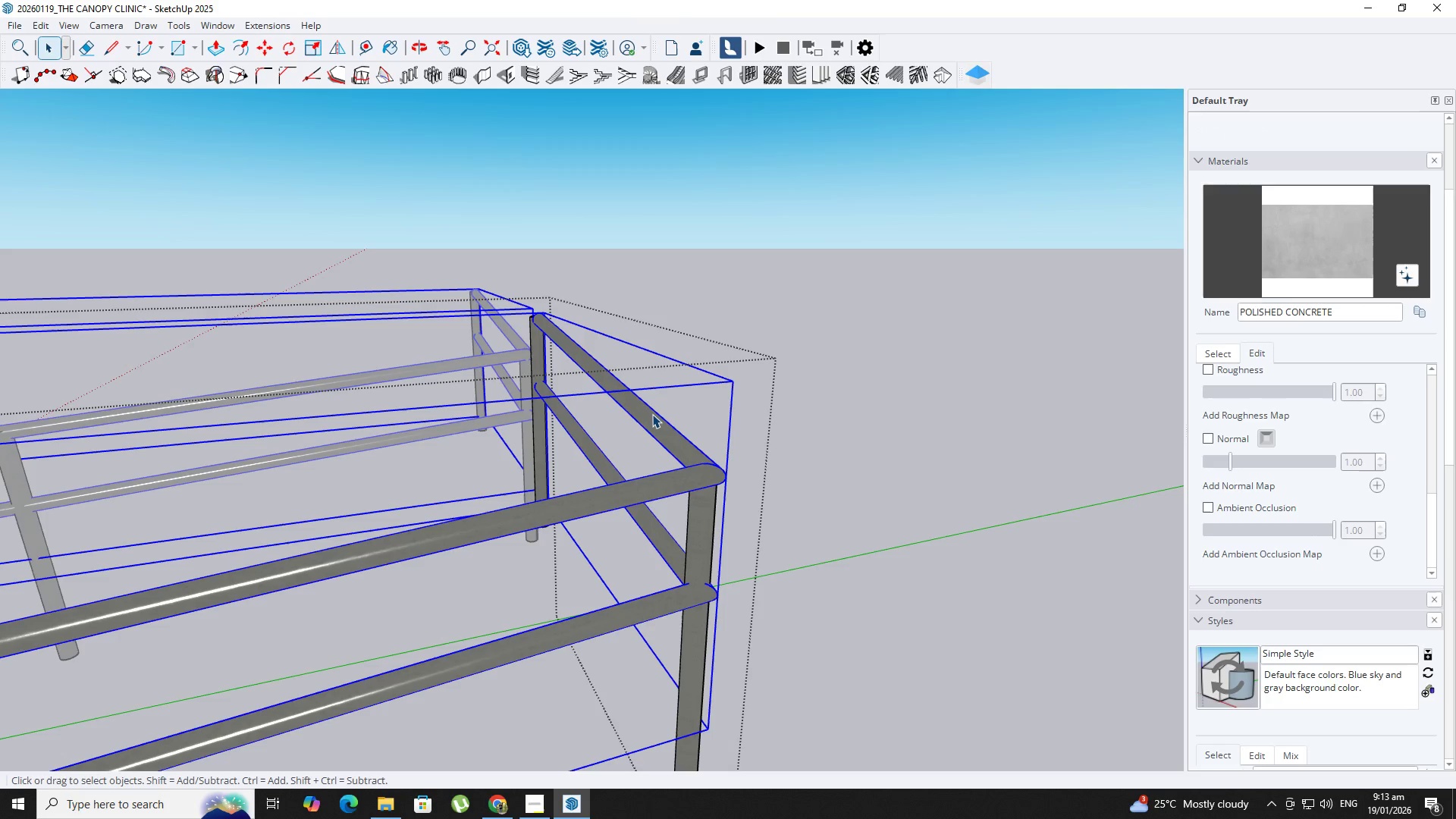 
key(Space)
 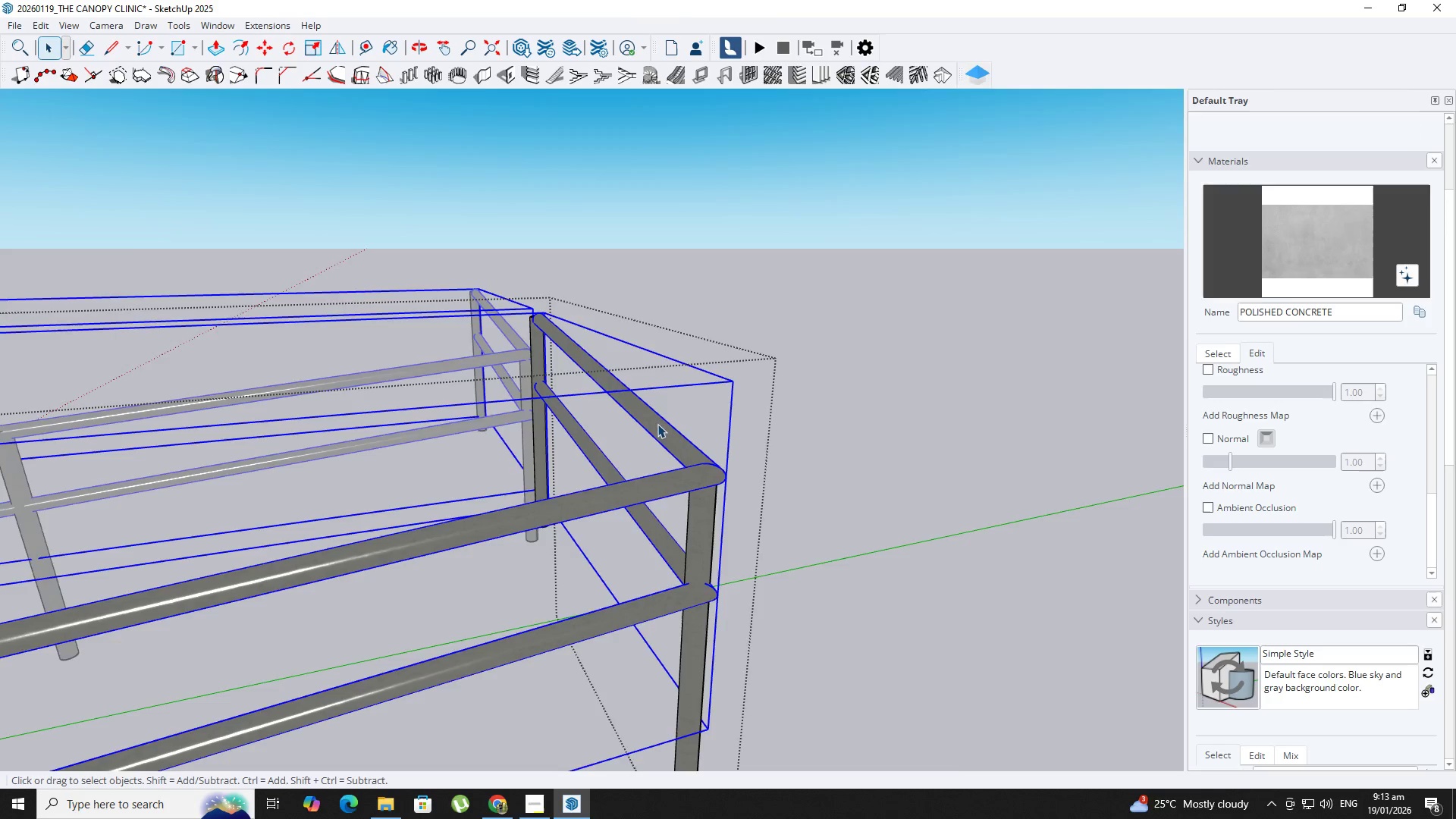 
key(Escape)
 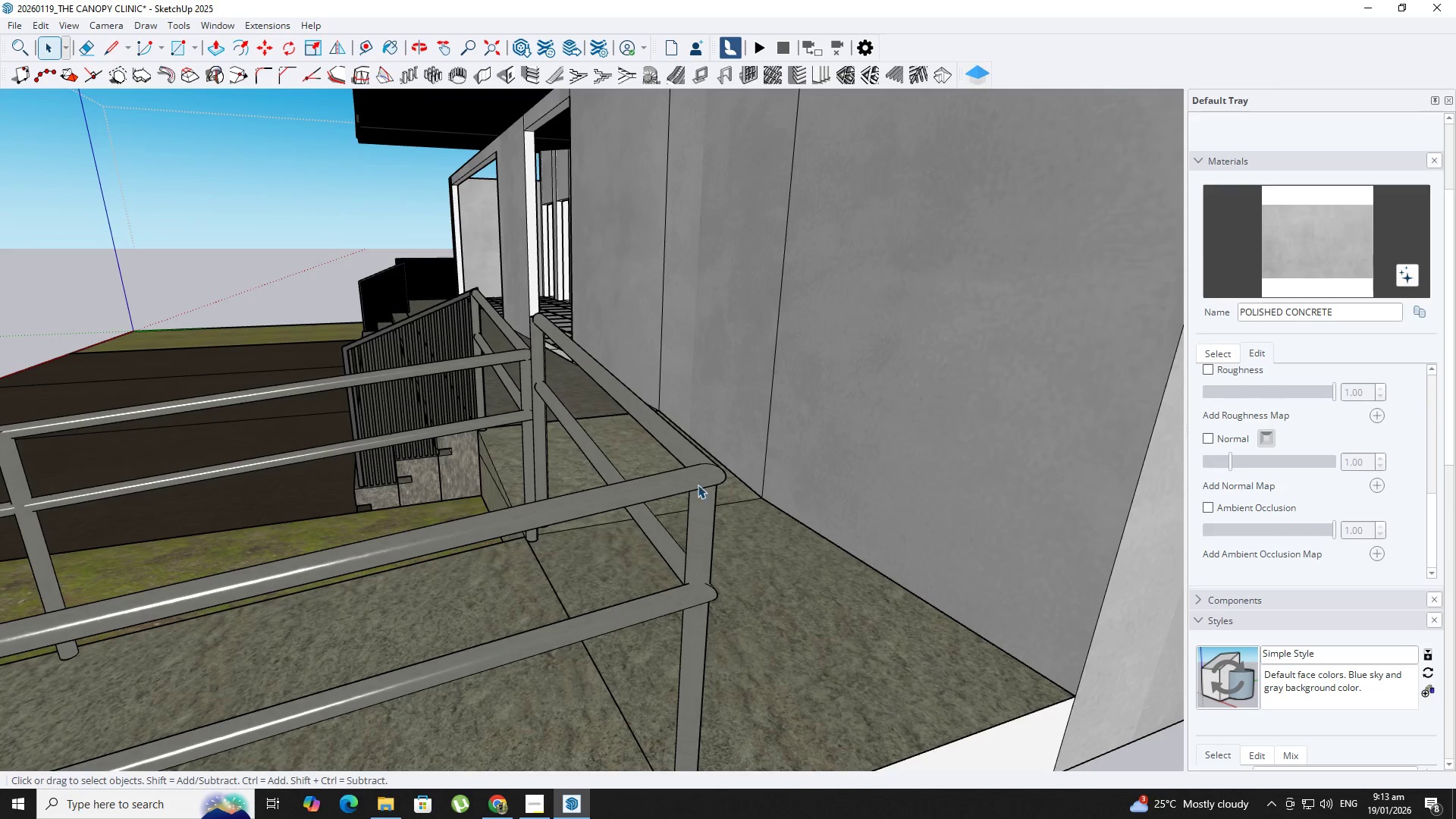 
left_click([694, 482])
 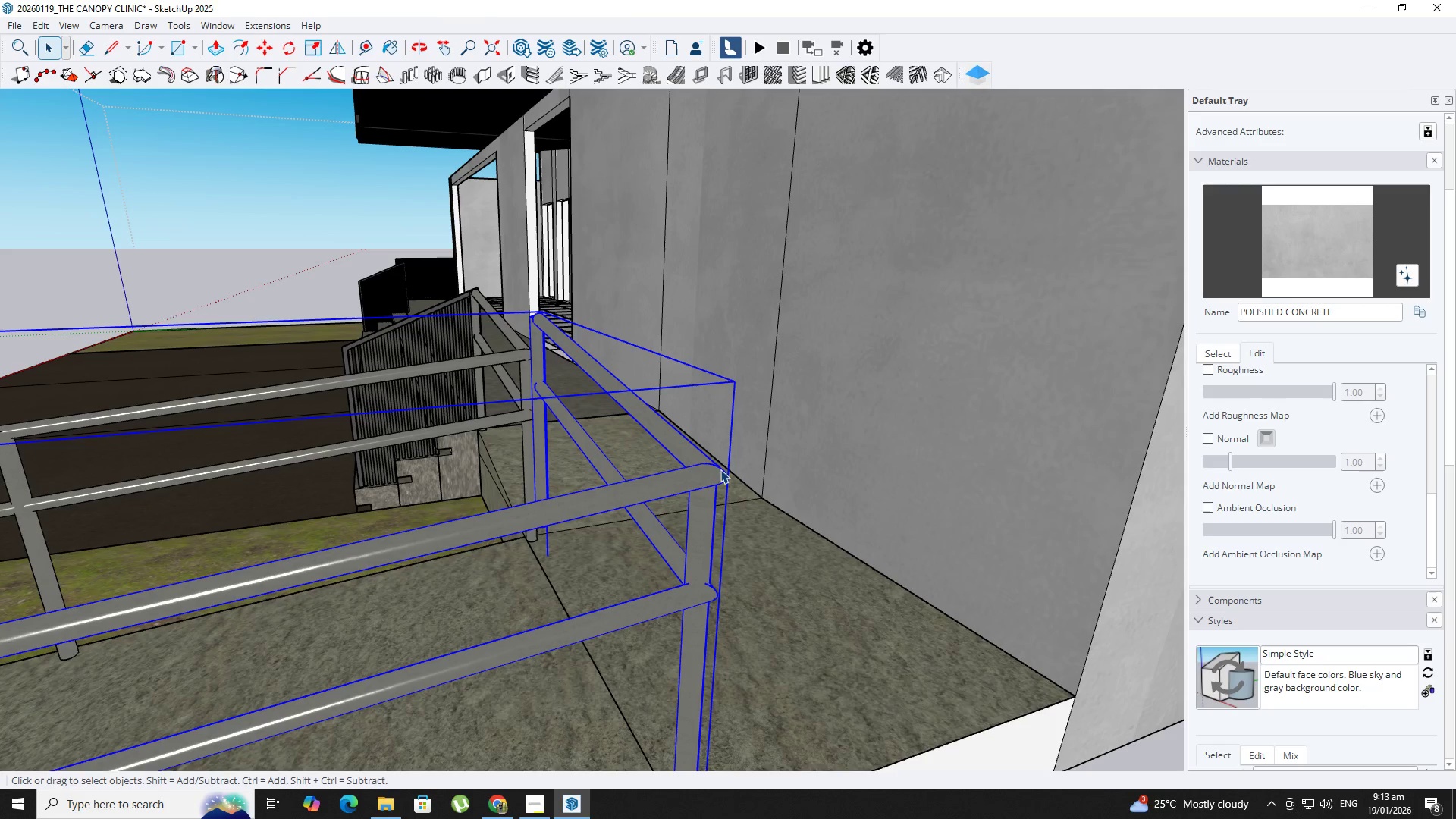 
double_click([701, 460])
 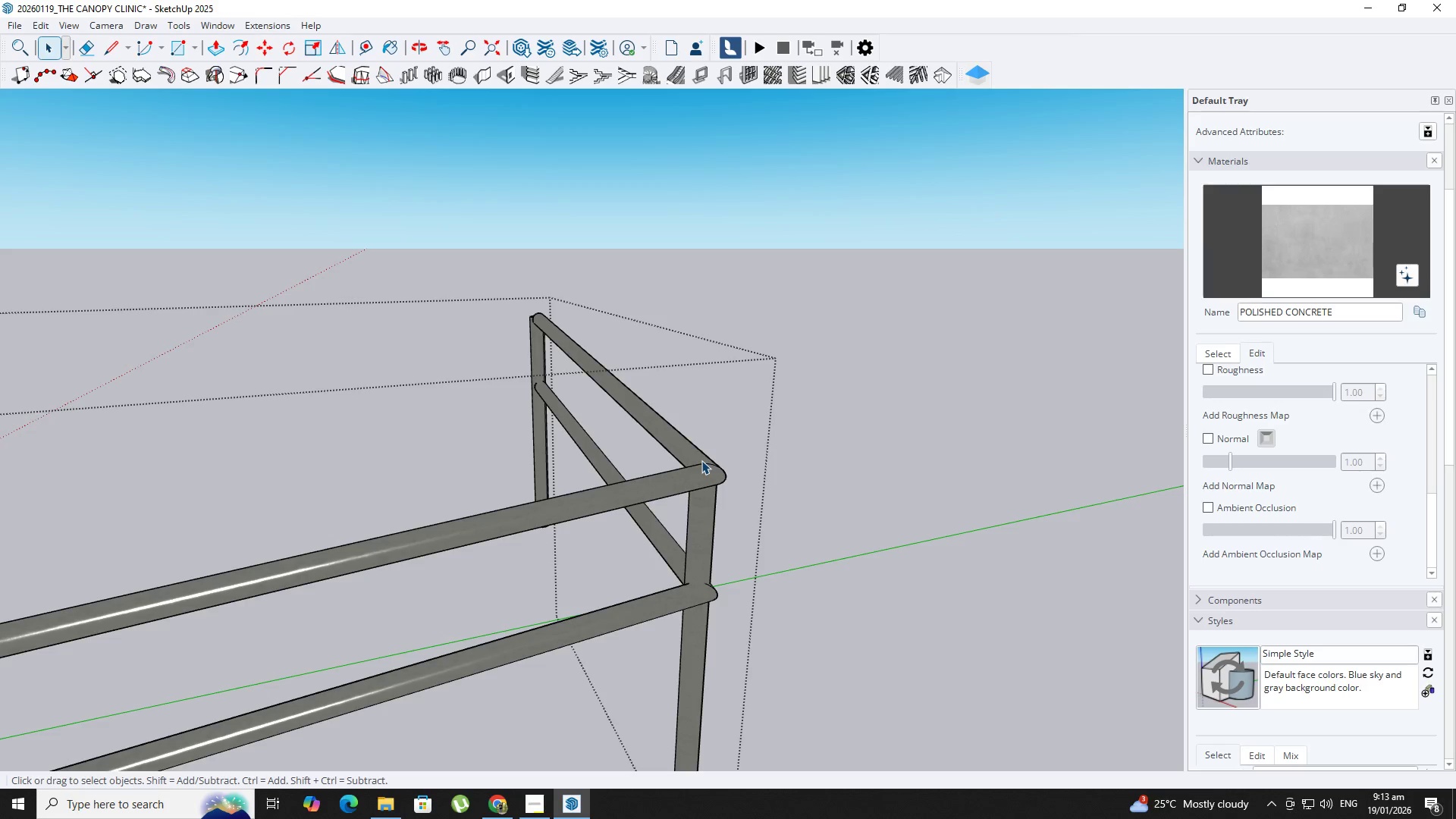 
triple_click([701, 460])
 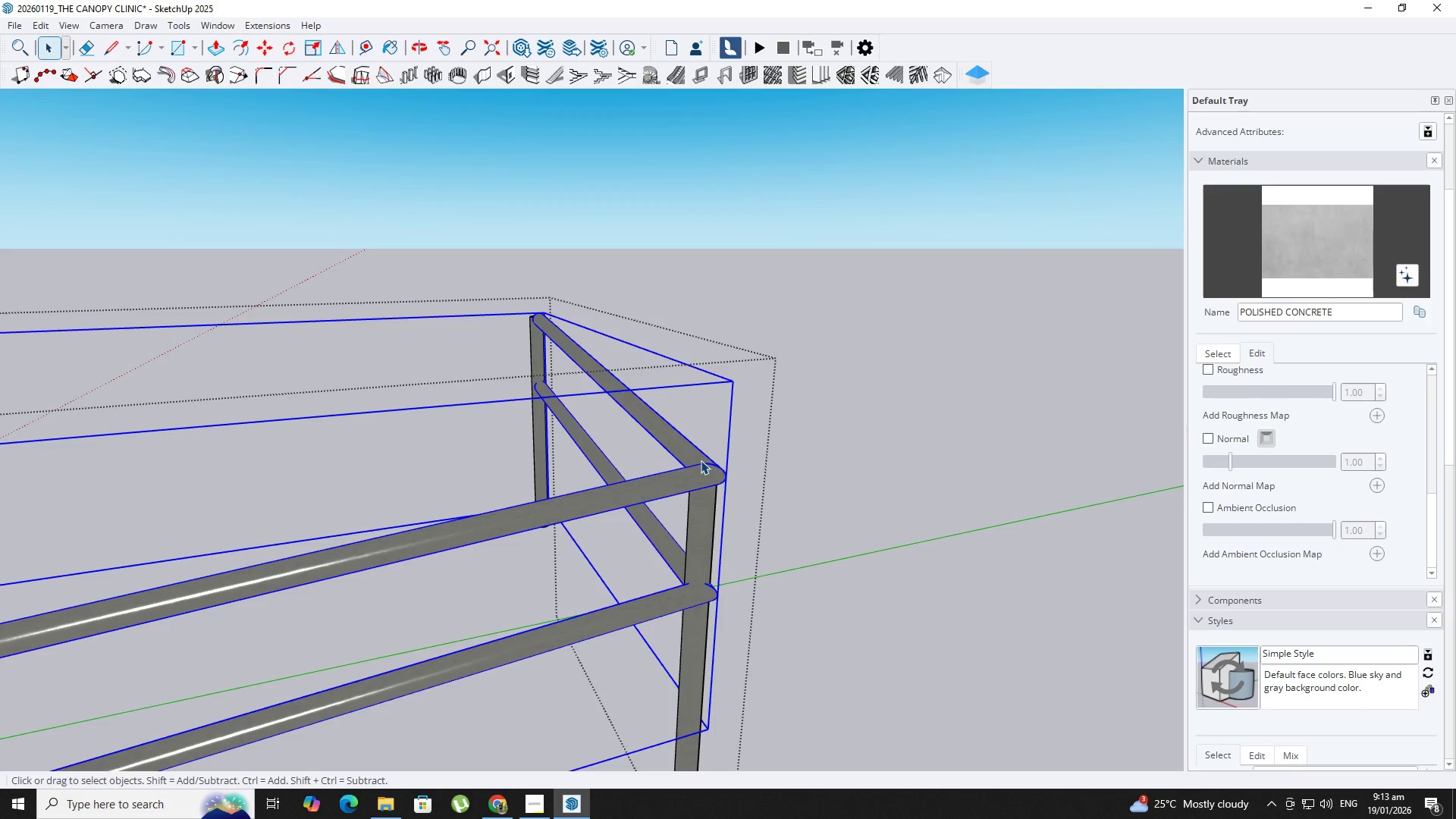 
hold_key(key=ShiftLeft, duration=0.33)
 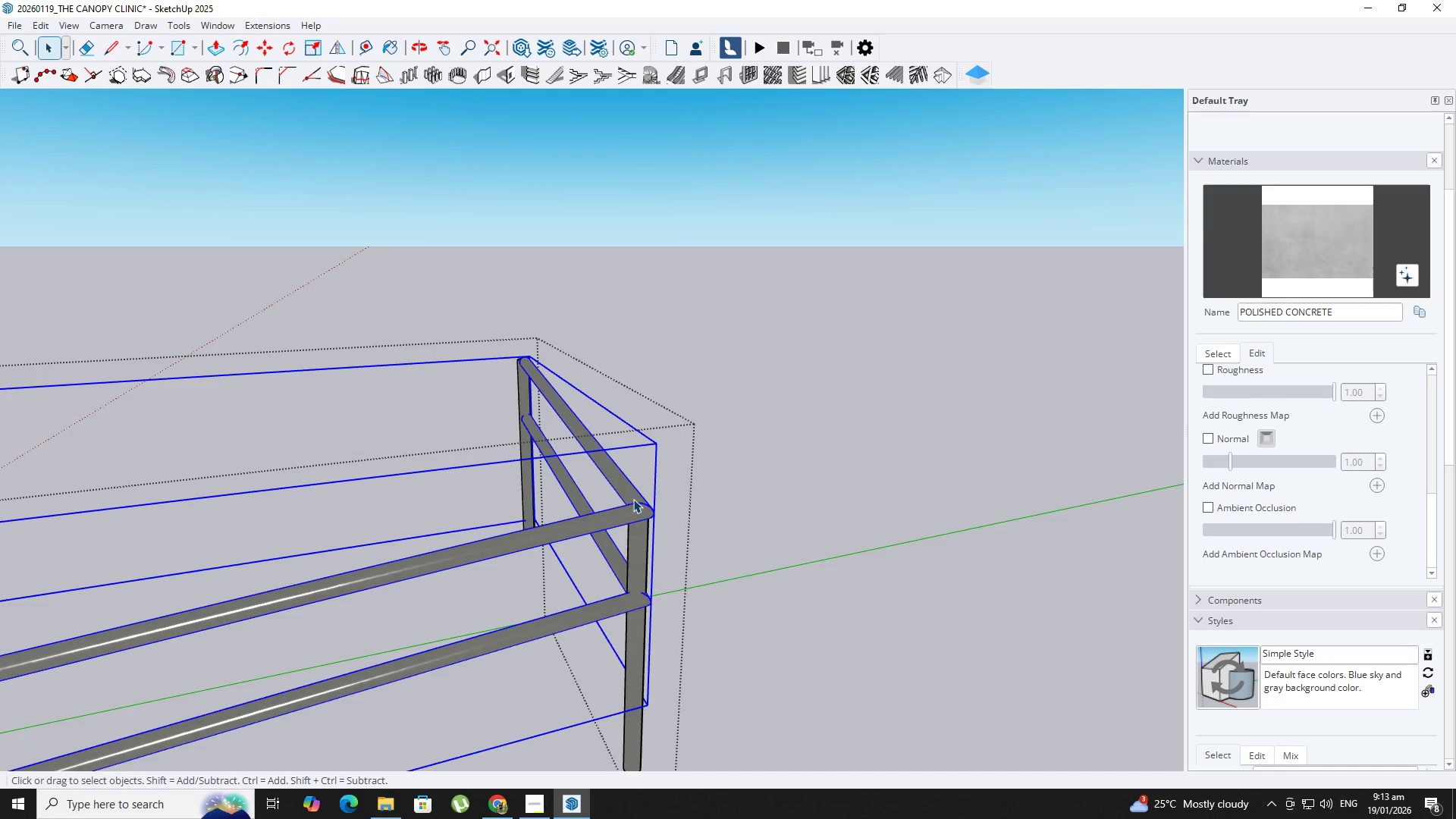 
scroll: coordinate [701, 462], scroll_direction: down, amount: 3.0
 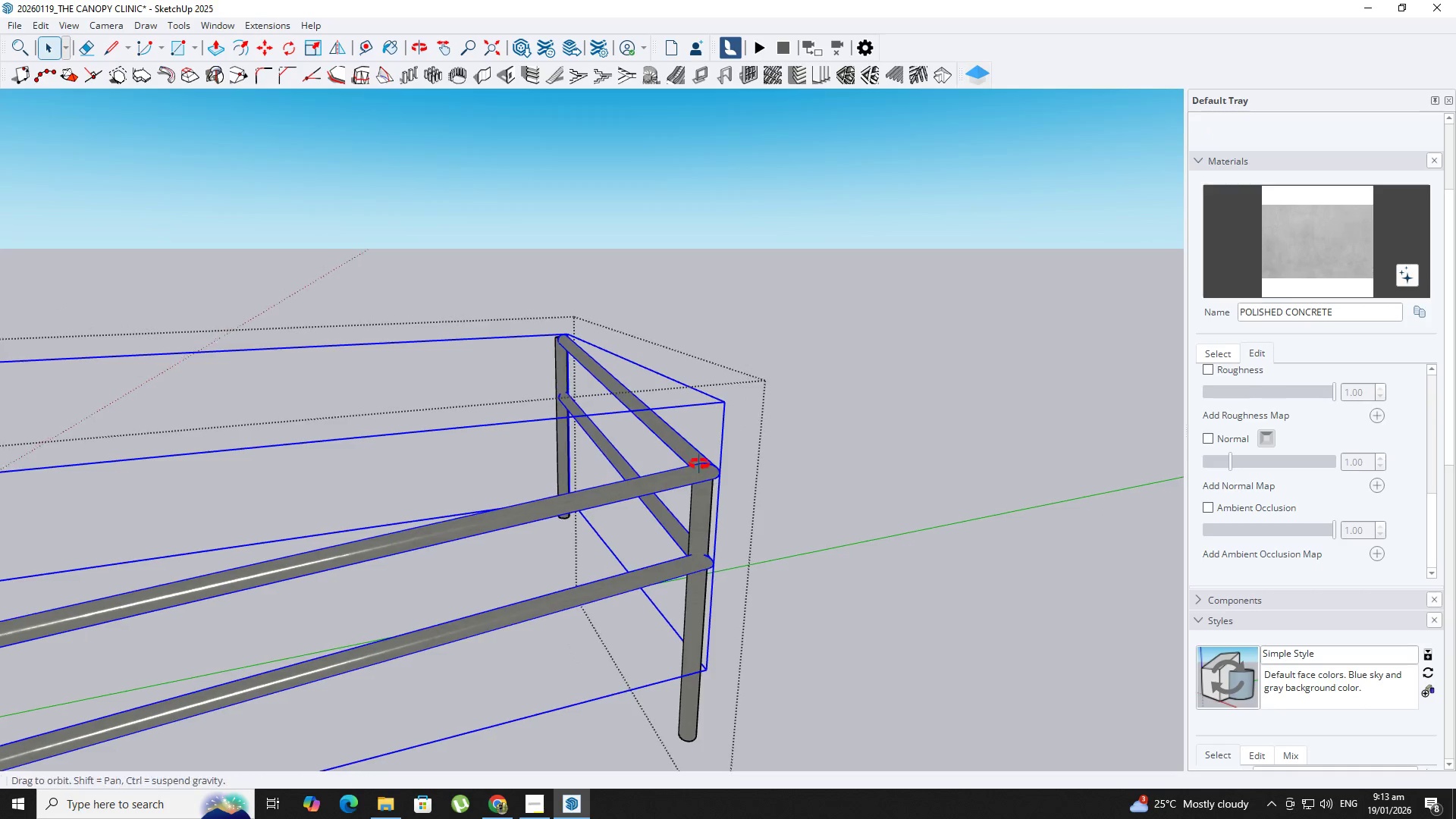 
double_click([633, 499])
 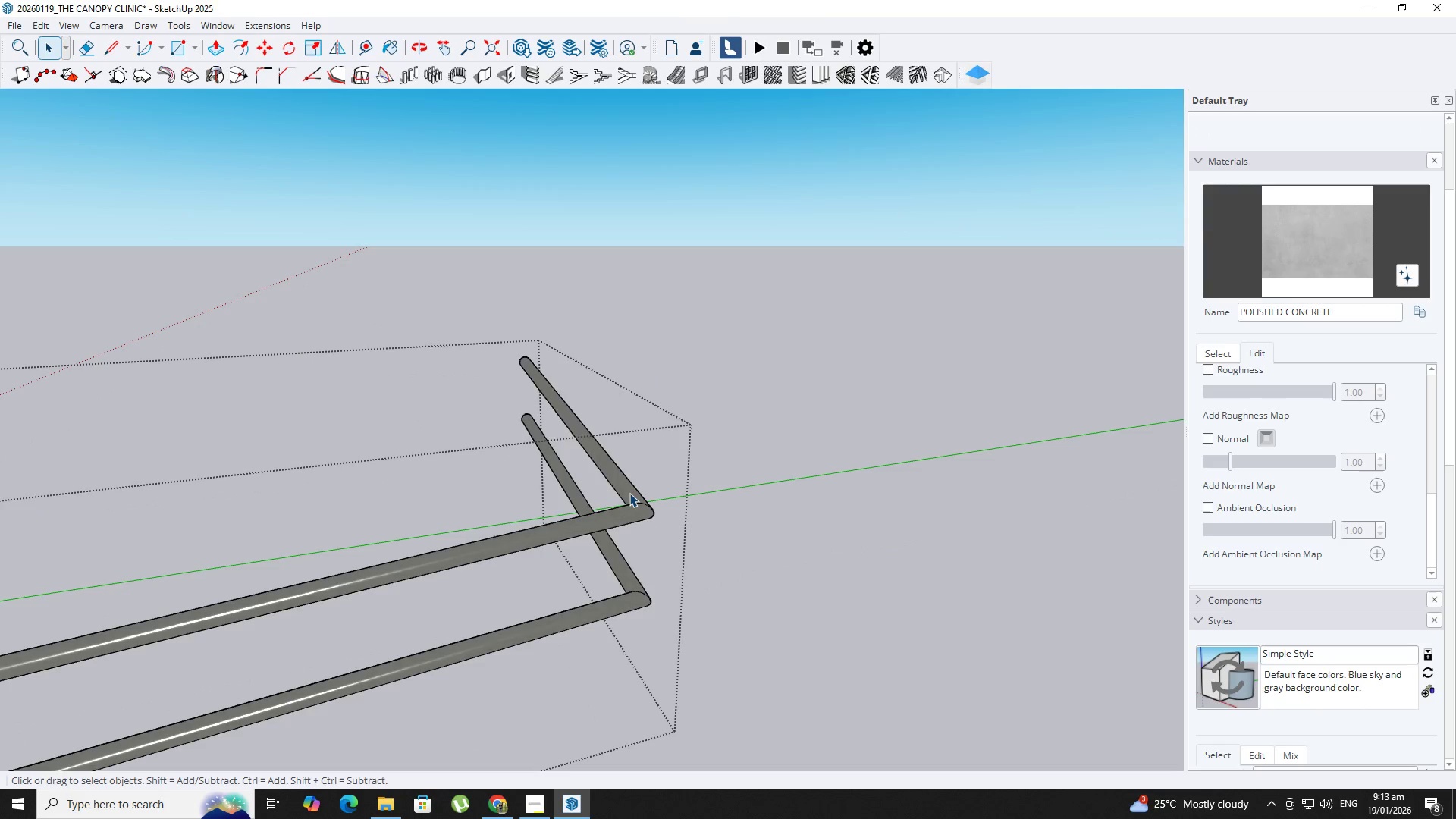 
triple_click([629, 493])
 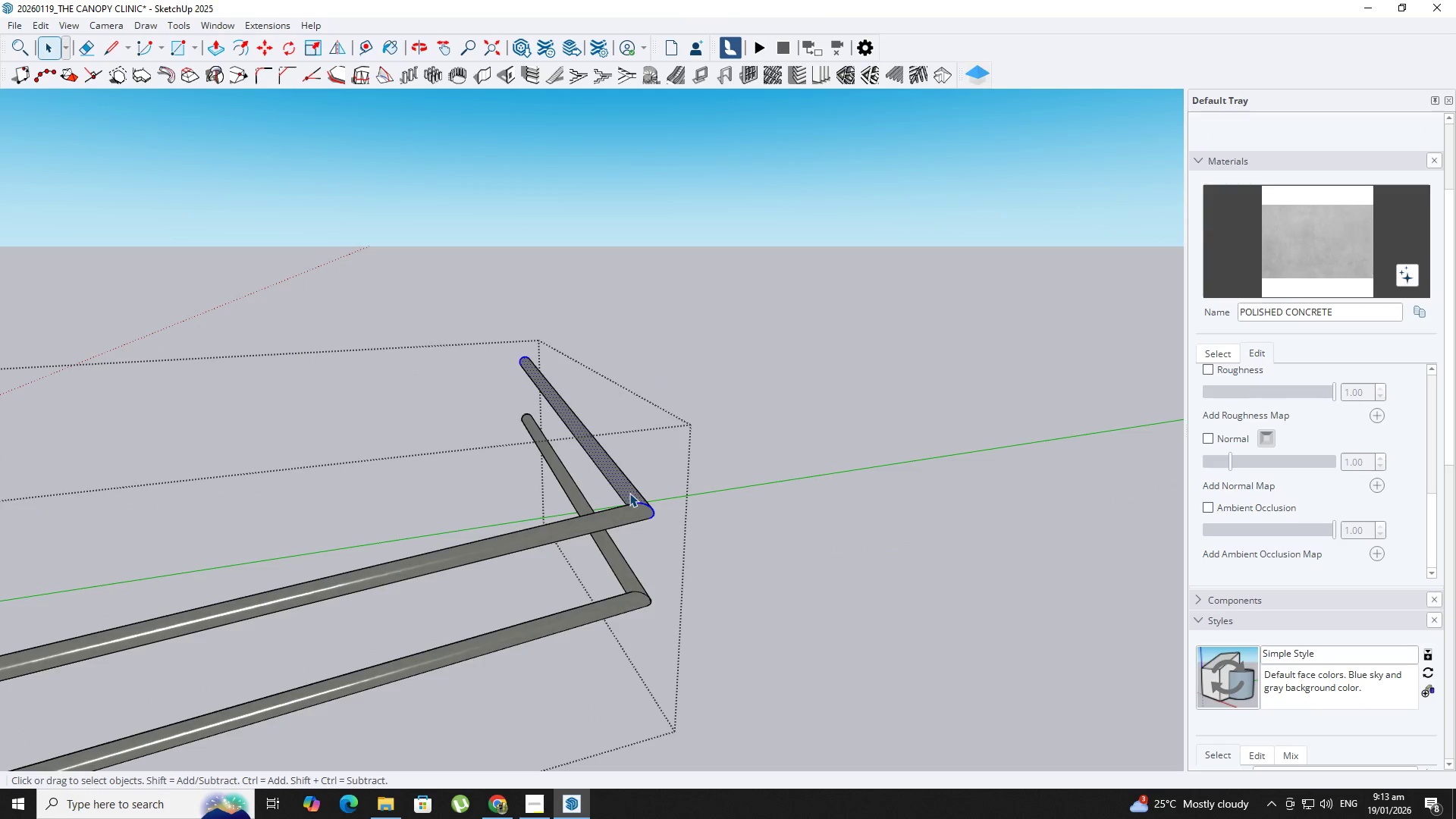 
key(Delete)
 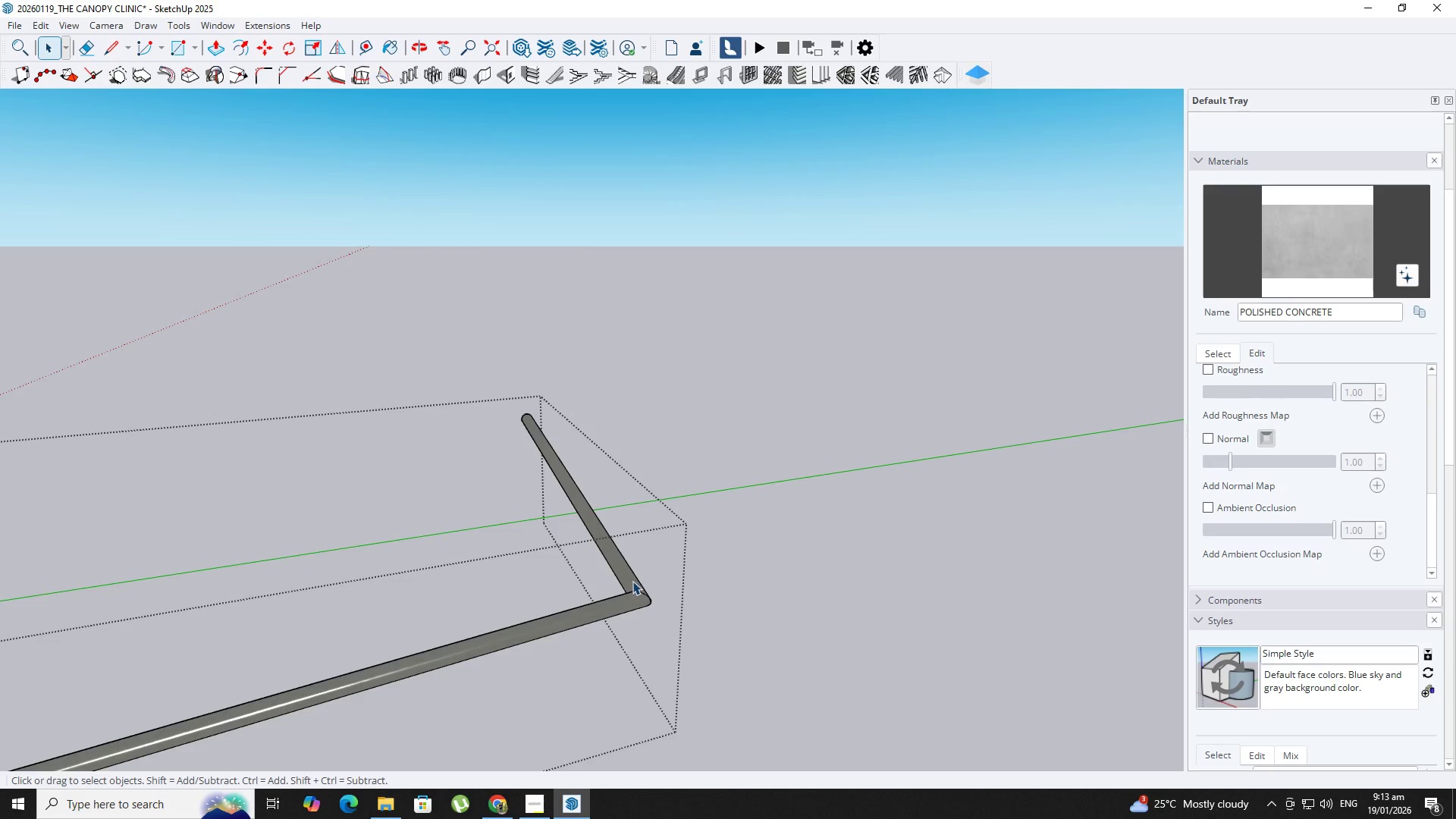 
key(Control+Z)
 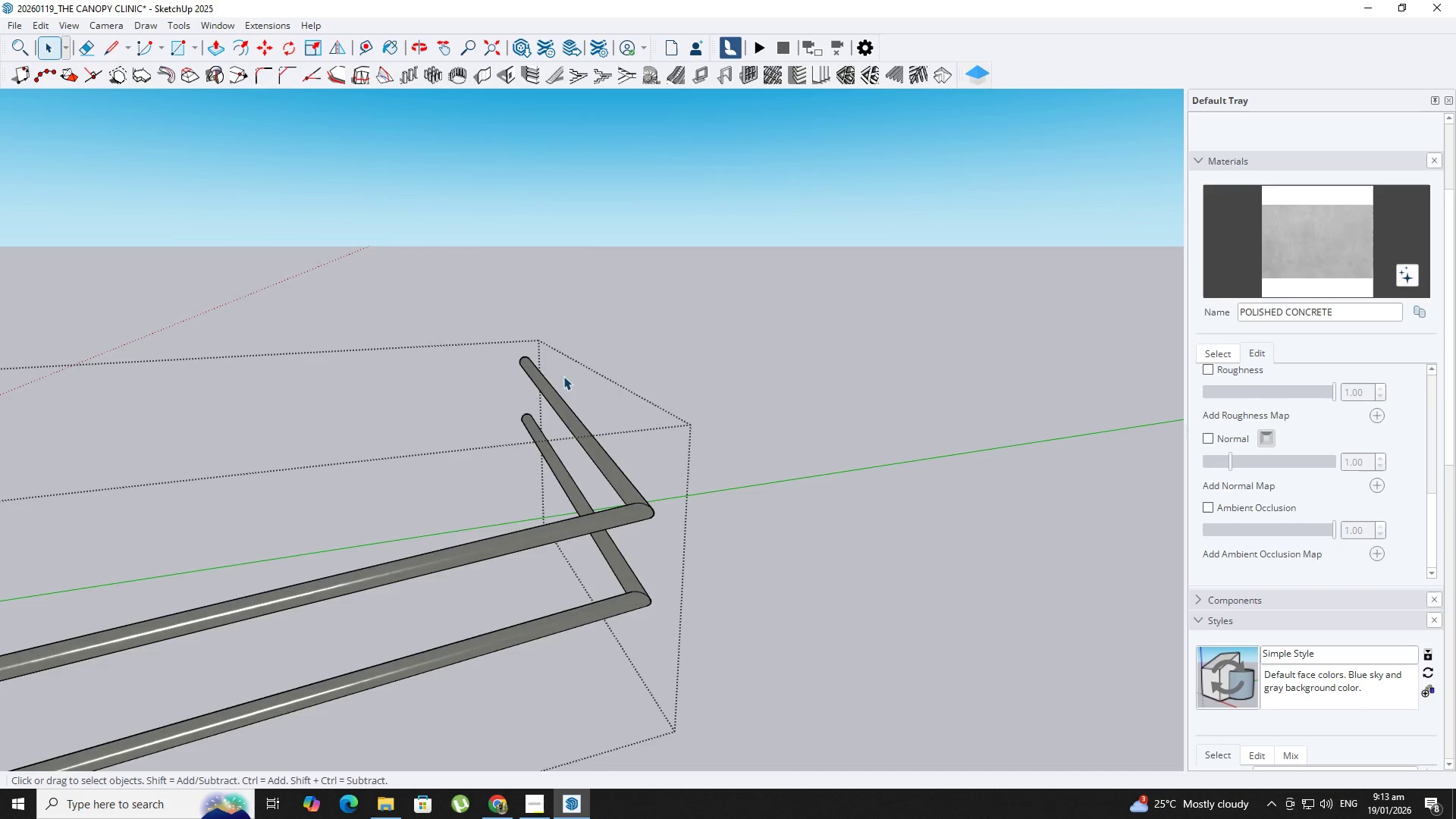 
left_click_drag(start_coordinate=[586, 342], to_coordinate=[418, 430])
 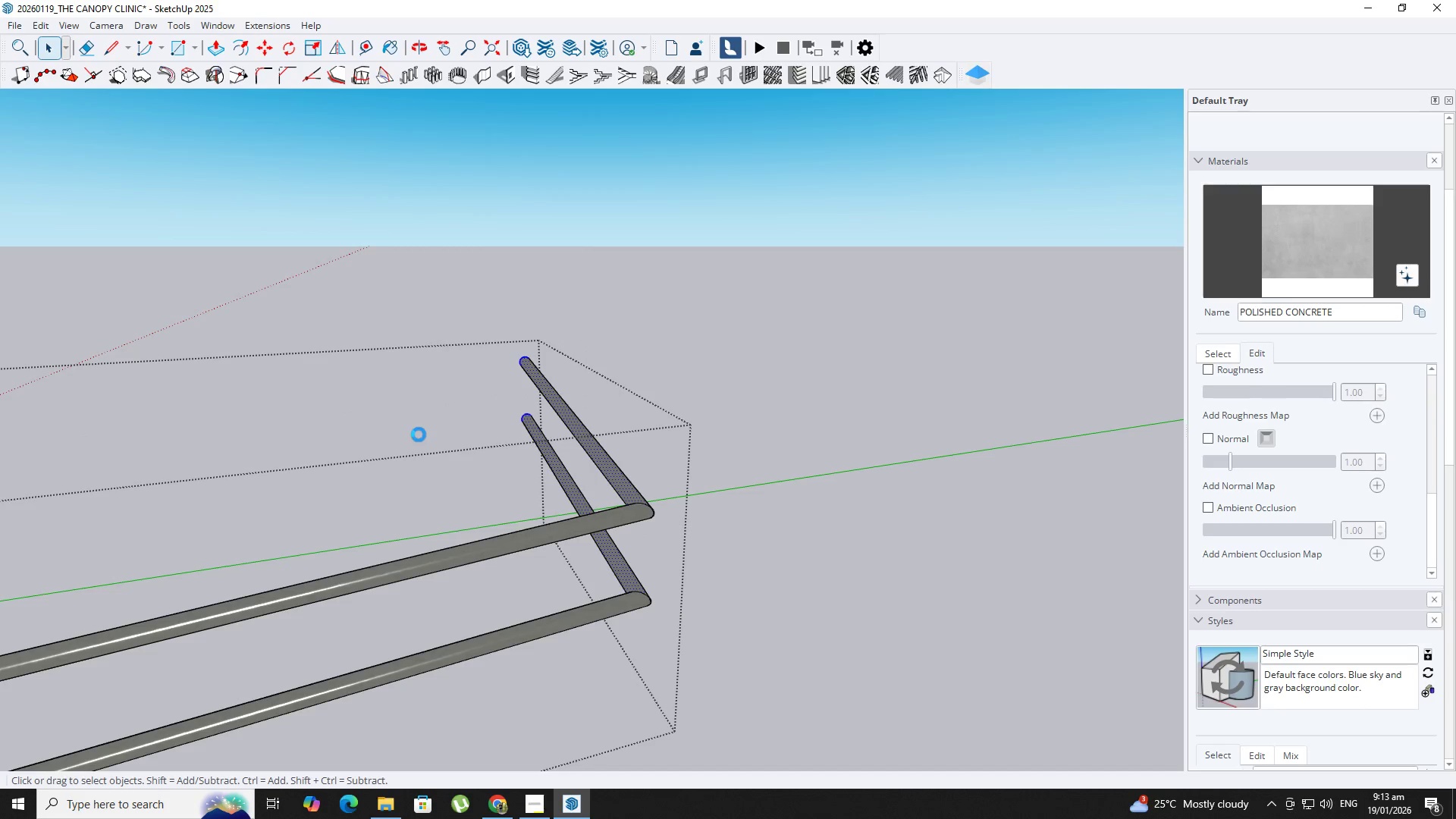 
key(Delete)
 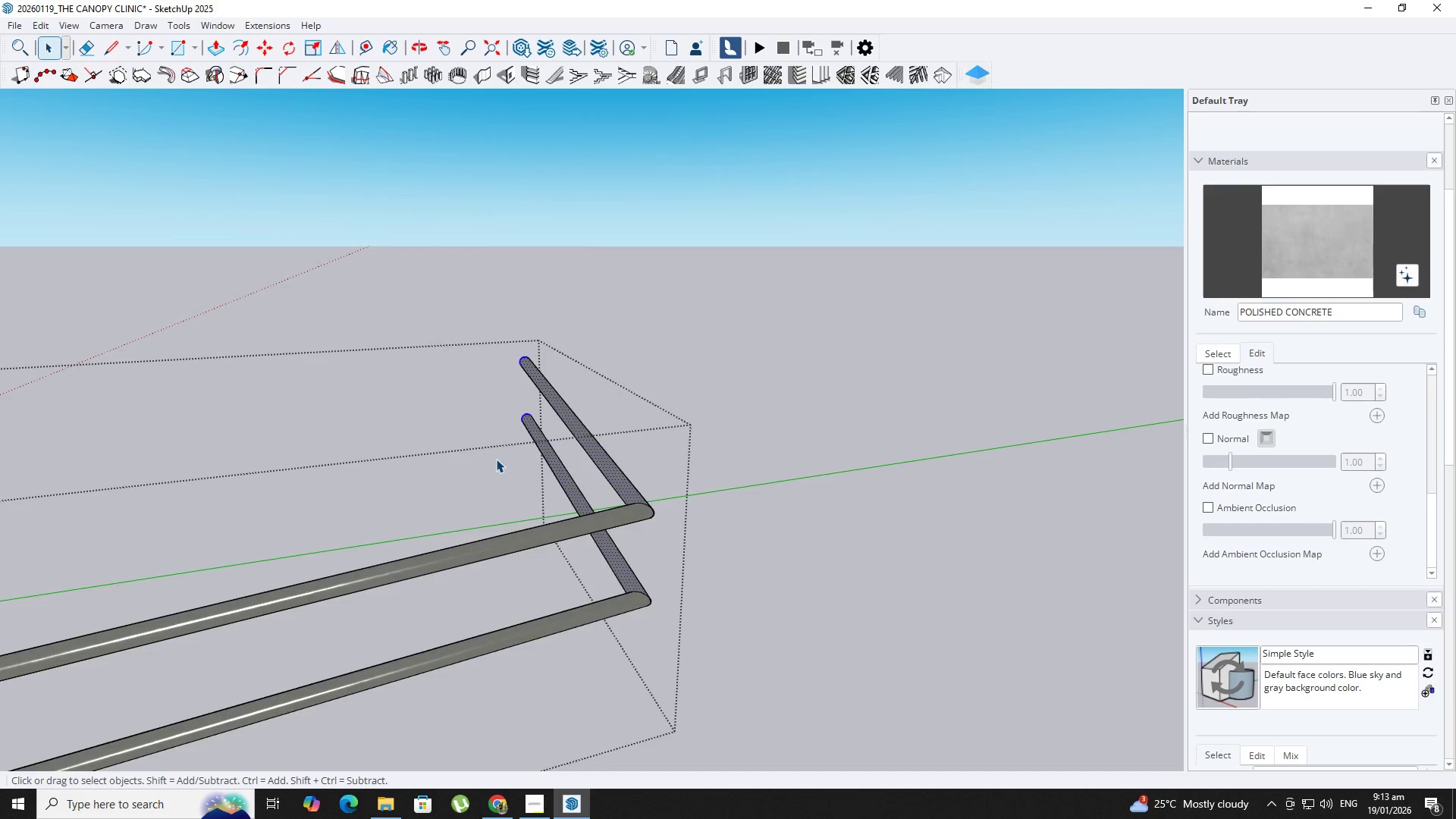 
scroll: coordinate [551, 487], scroll_direction: down, amount: 7.0
 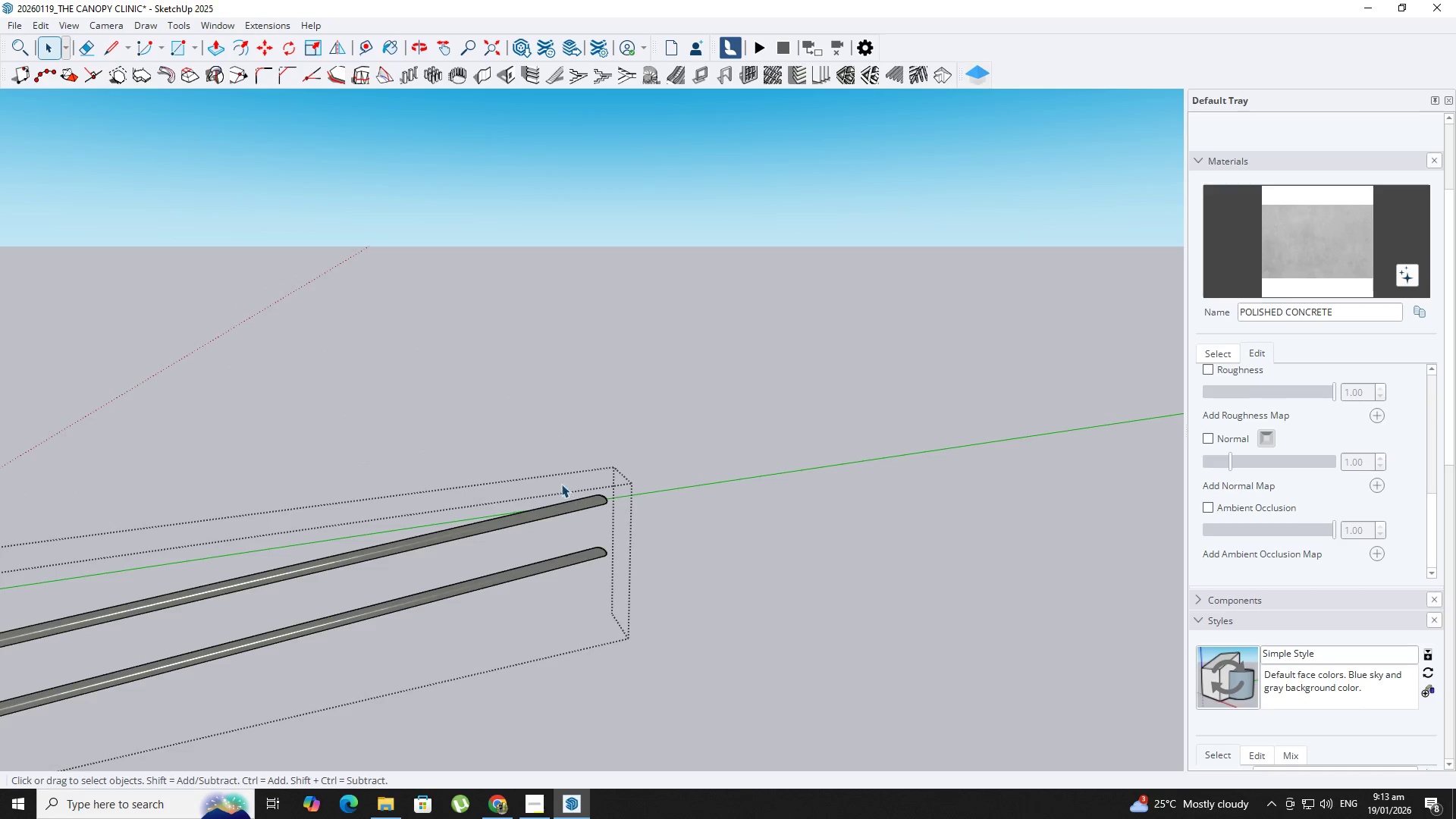 
left_click_drag(start_coordinate=[552, 471], to_coordinate=[695, 583])
 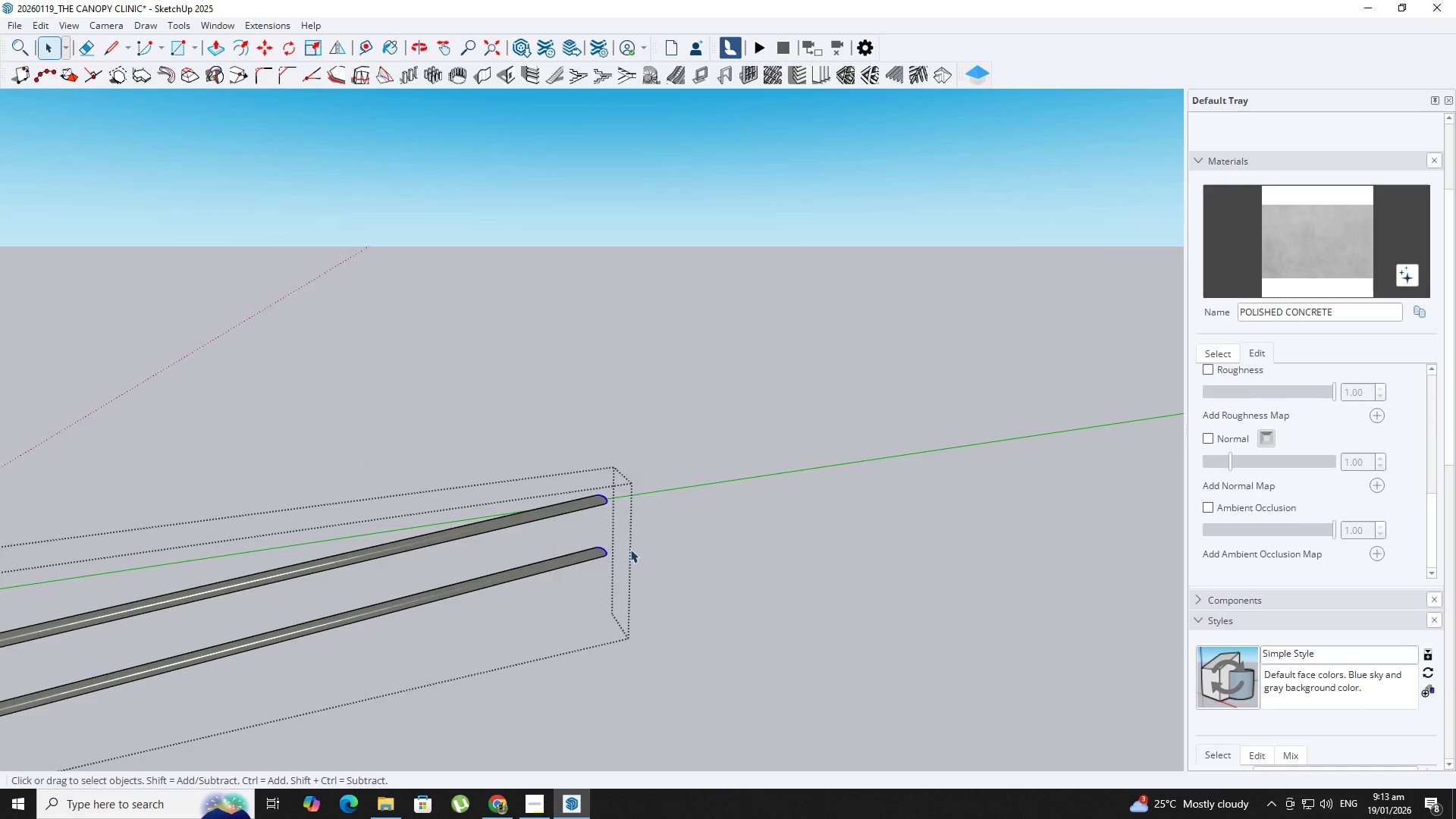 
key(M)
 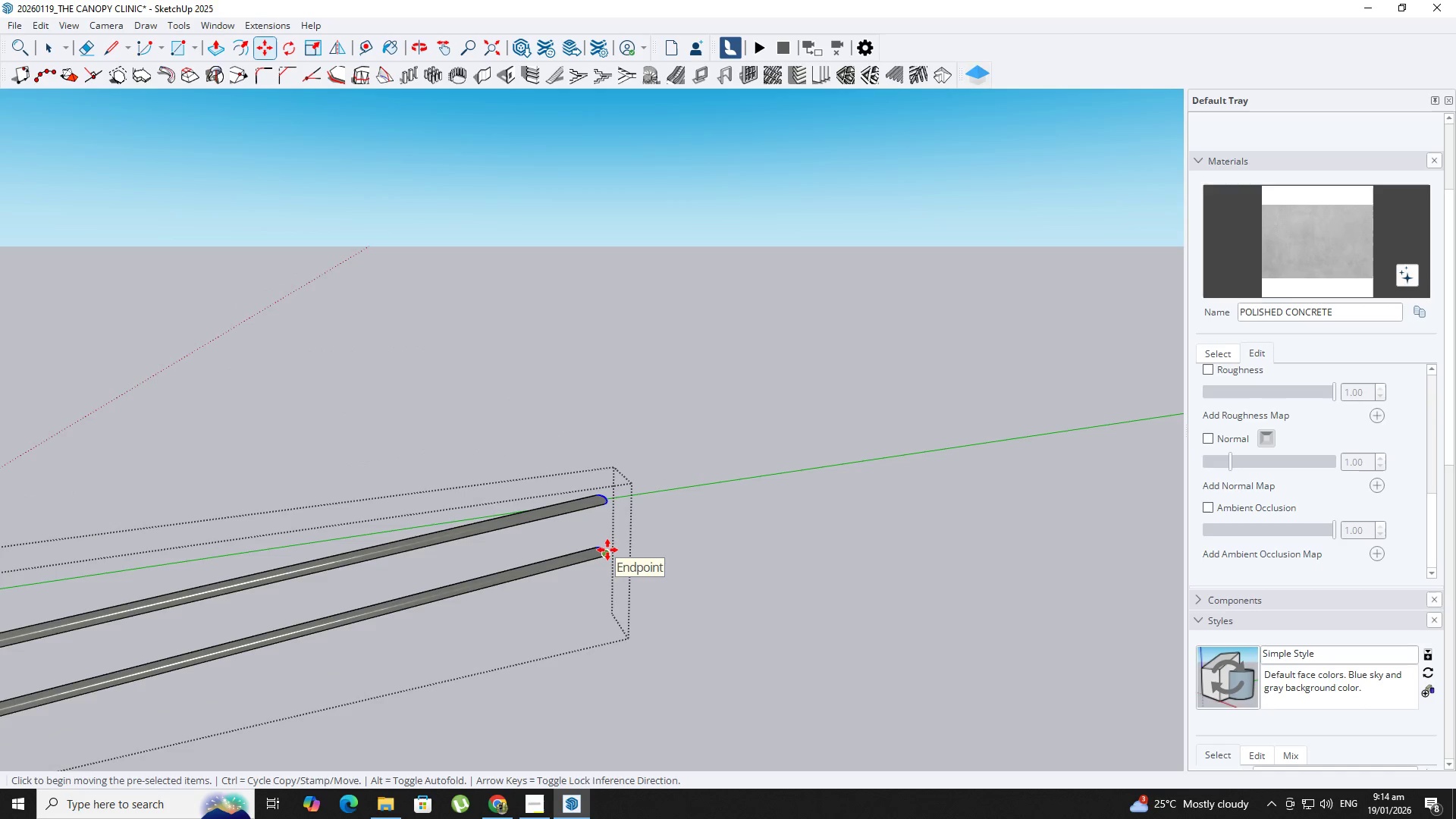 
key(Space)
 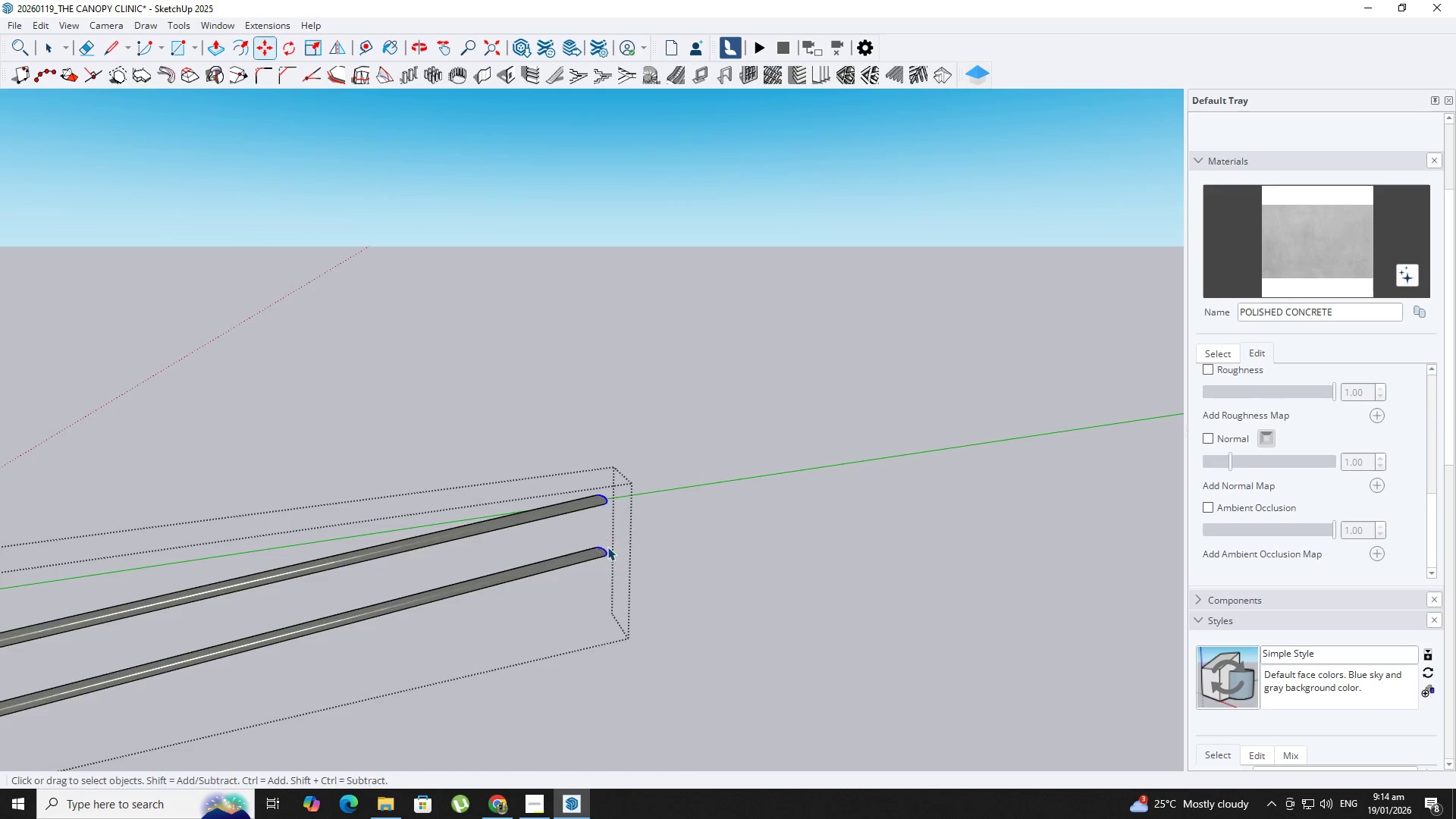 
key(Escape)
 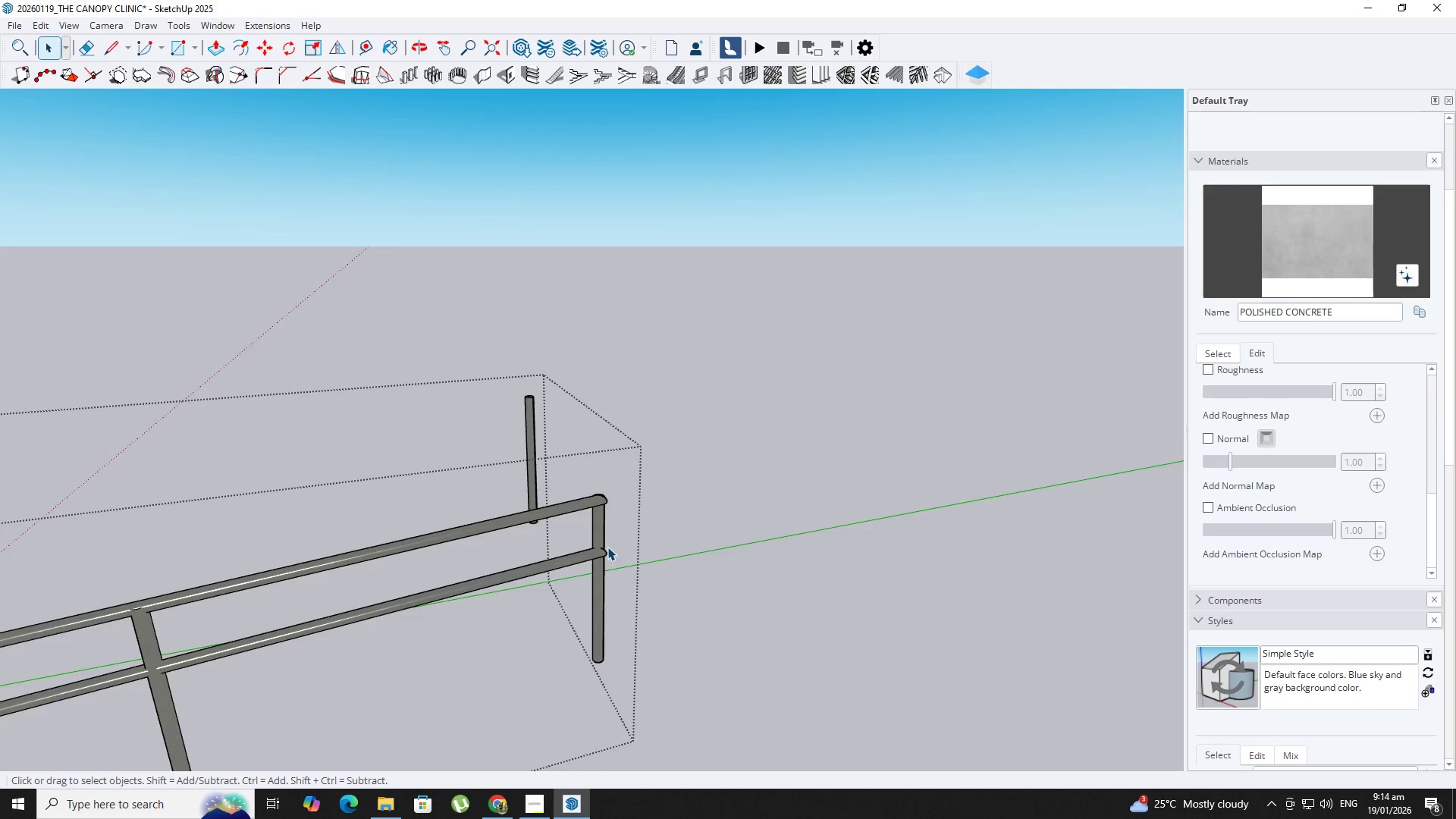 
key(Escape)
 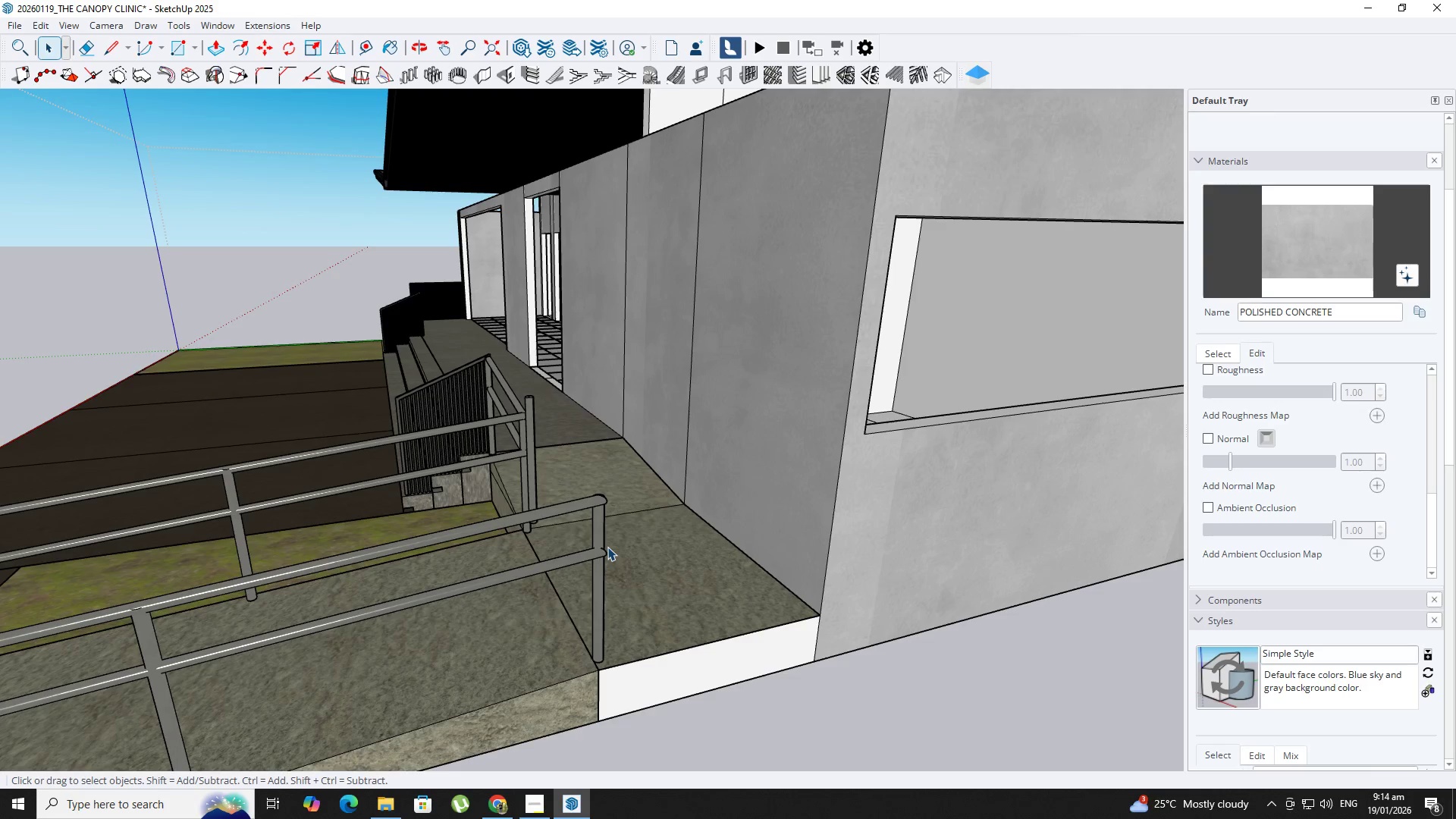 
key(Escape)
 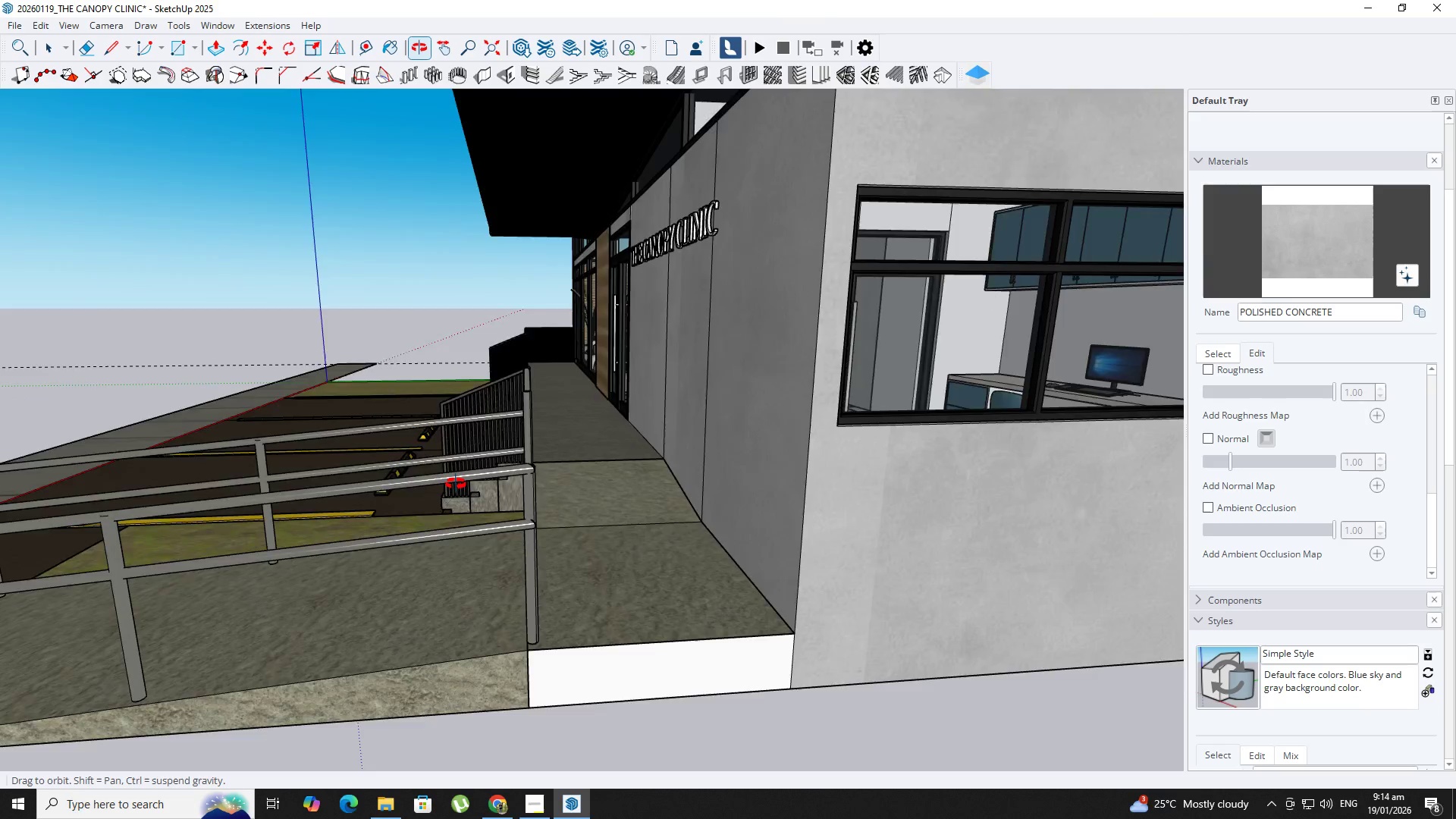 
hold_key(key=ShiftLeft, duration=0.42)
 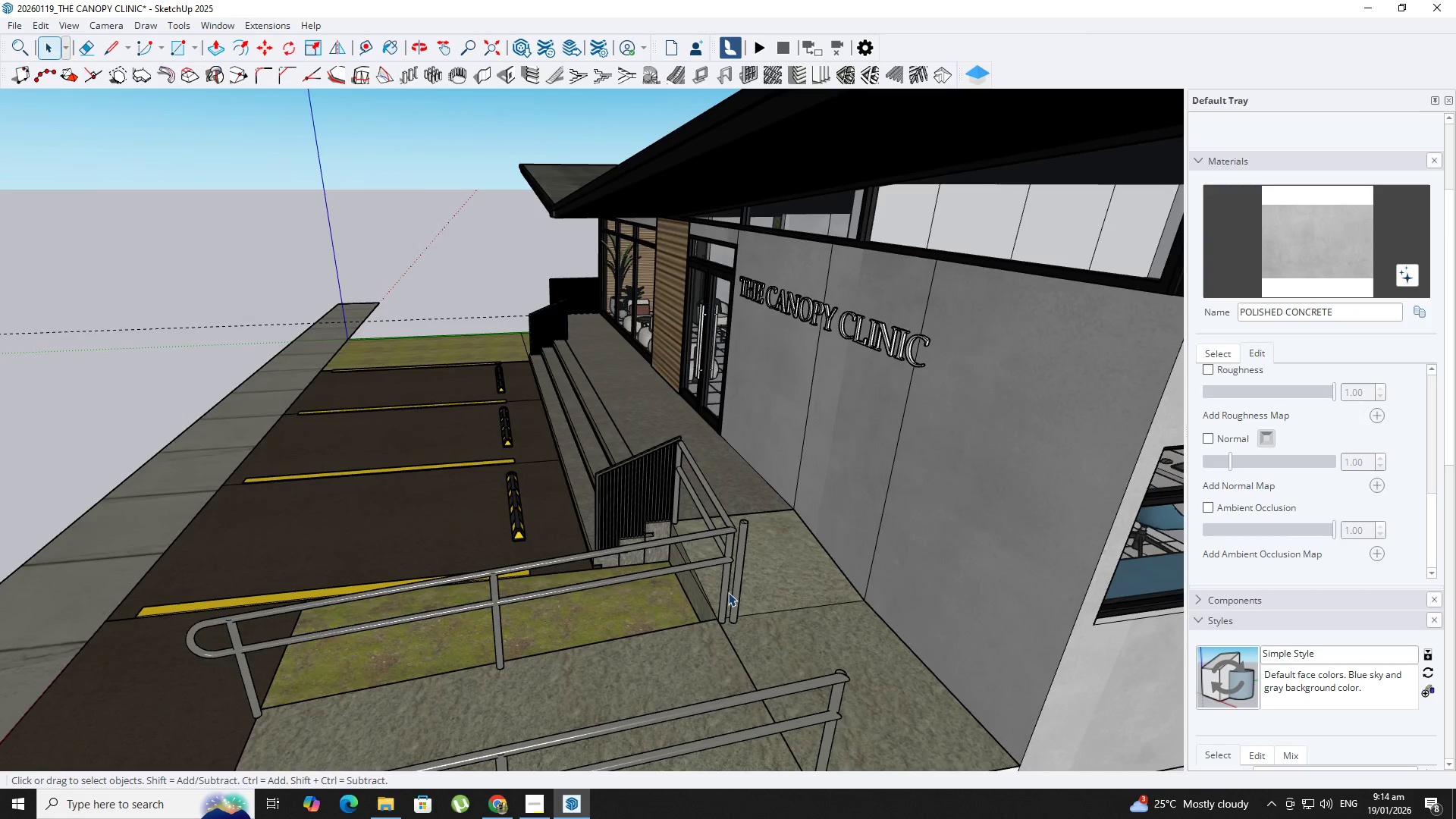 
double_click([736, 596])
 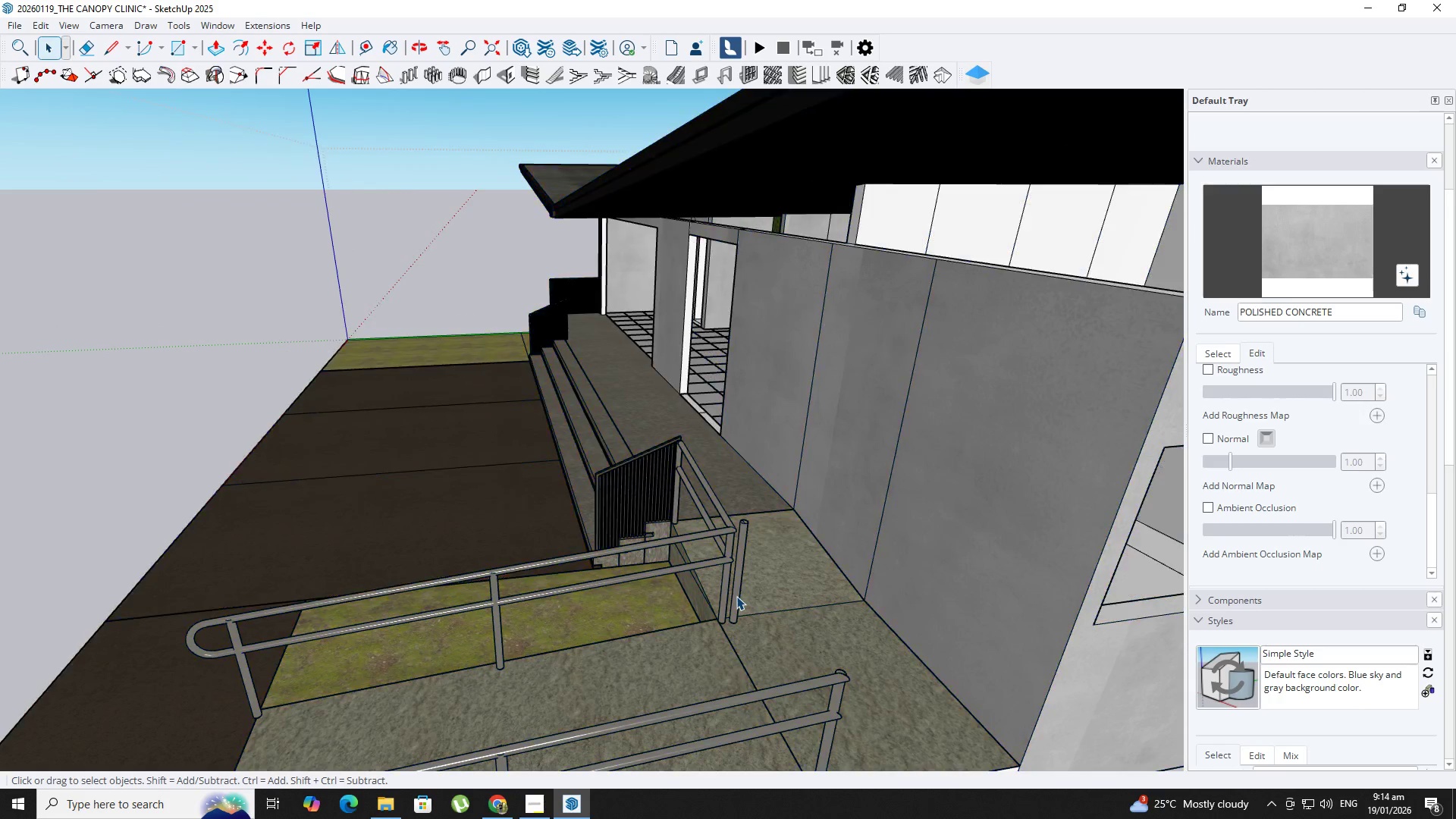 
triple_click([736, 596])
 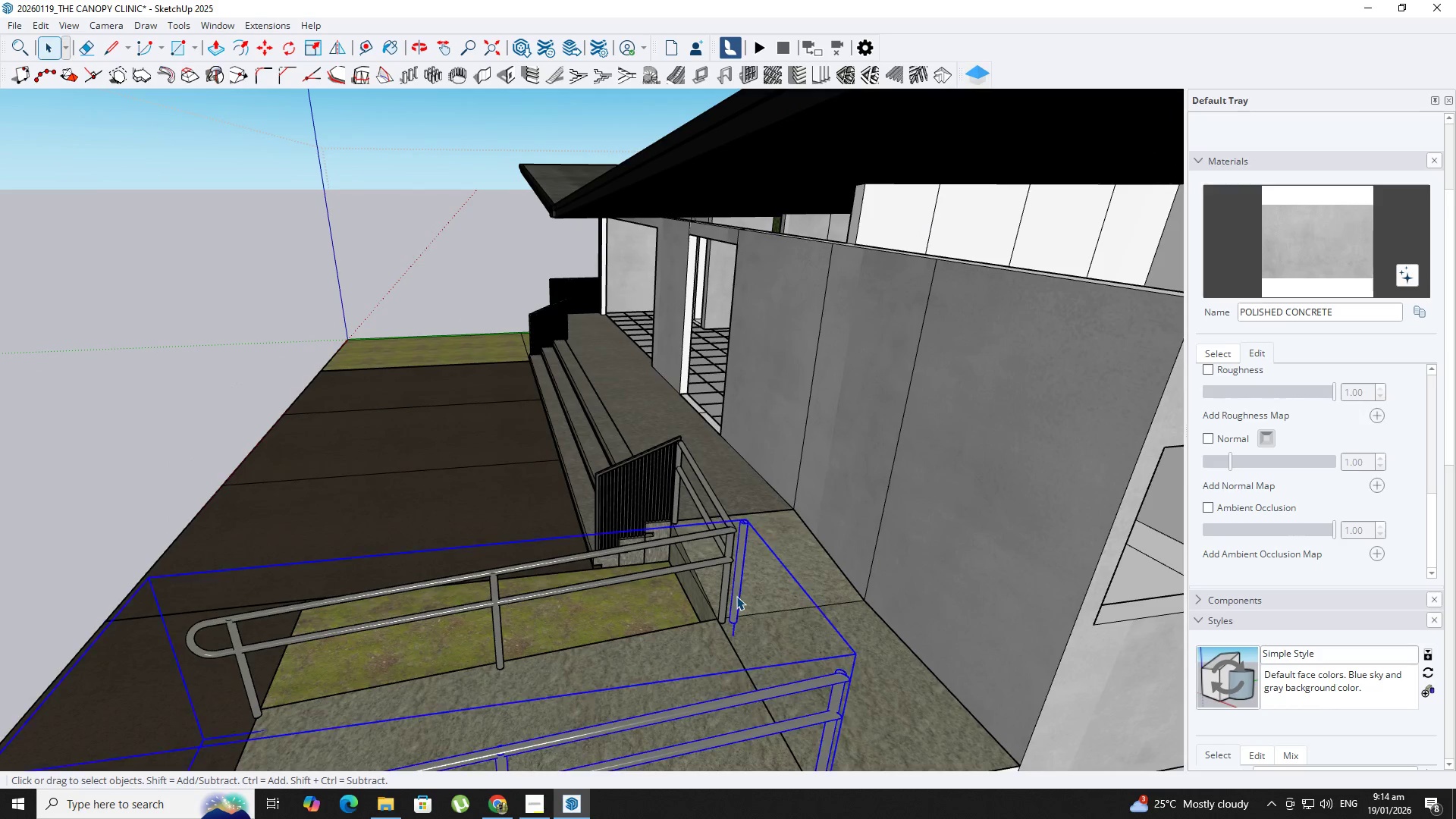 
triple_click([736, 596])
 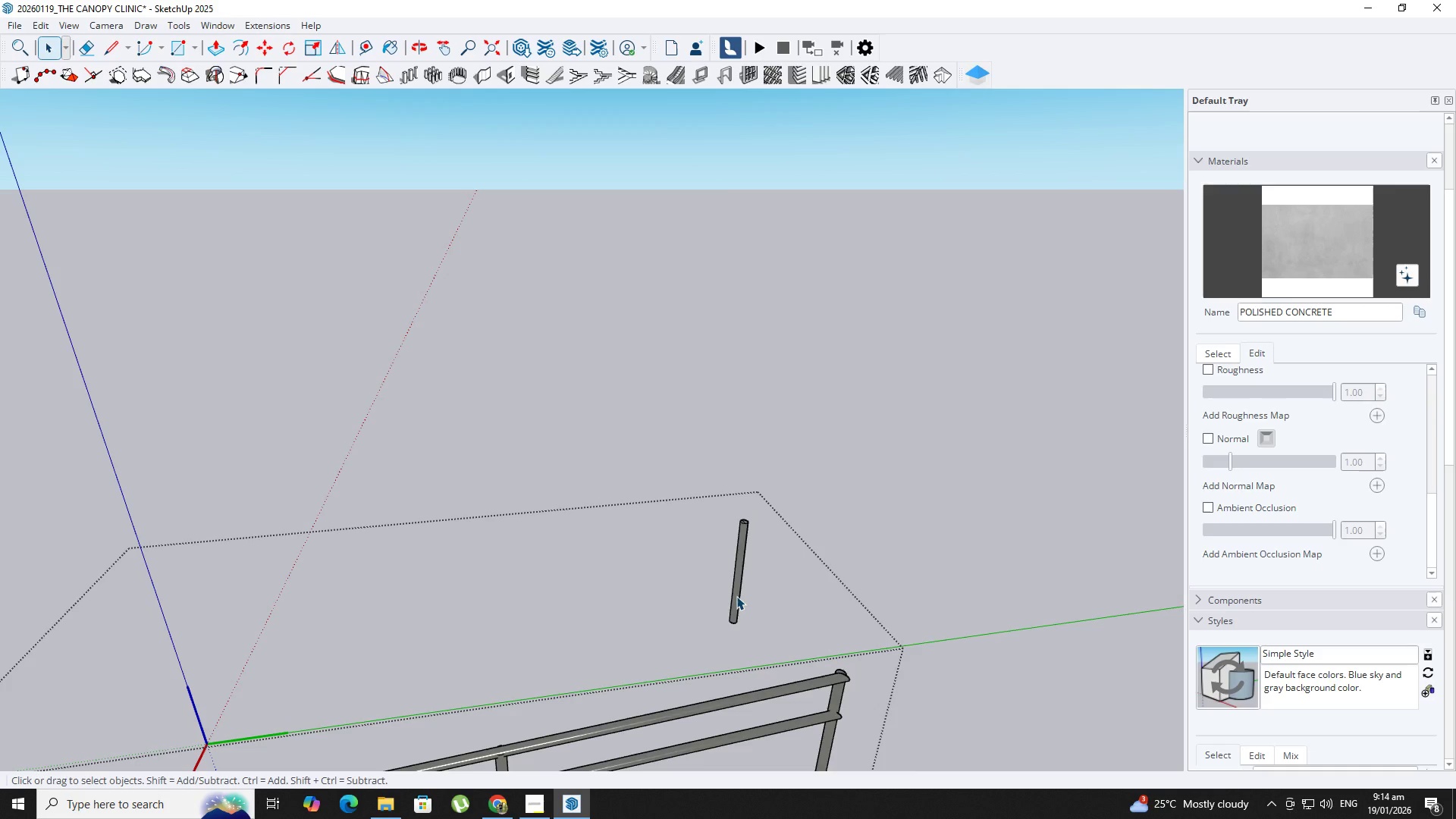 
triple_click([736, 596])
 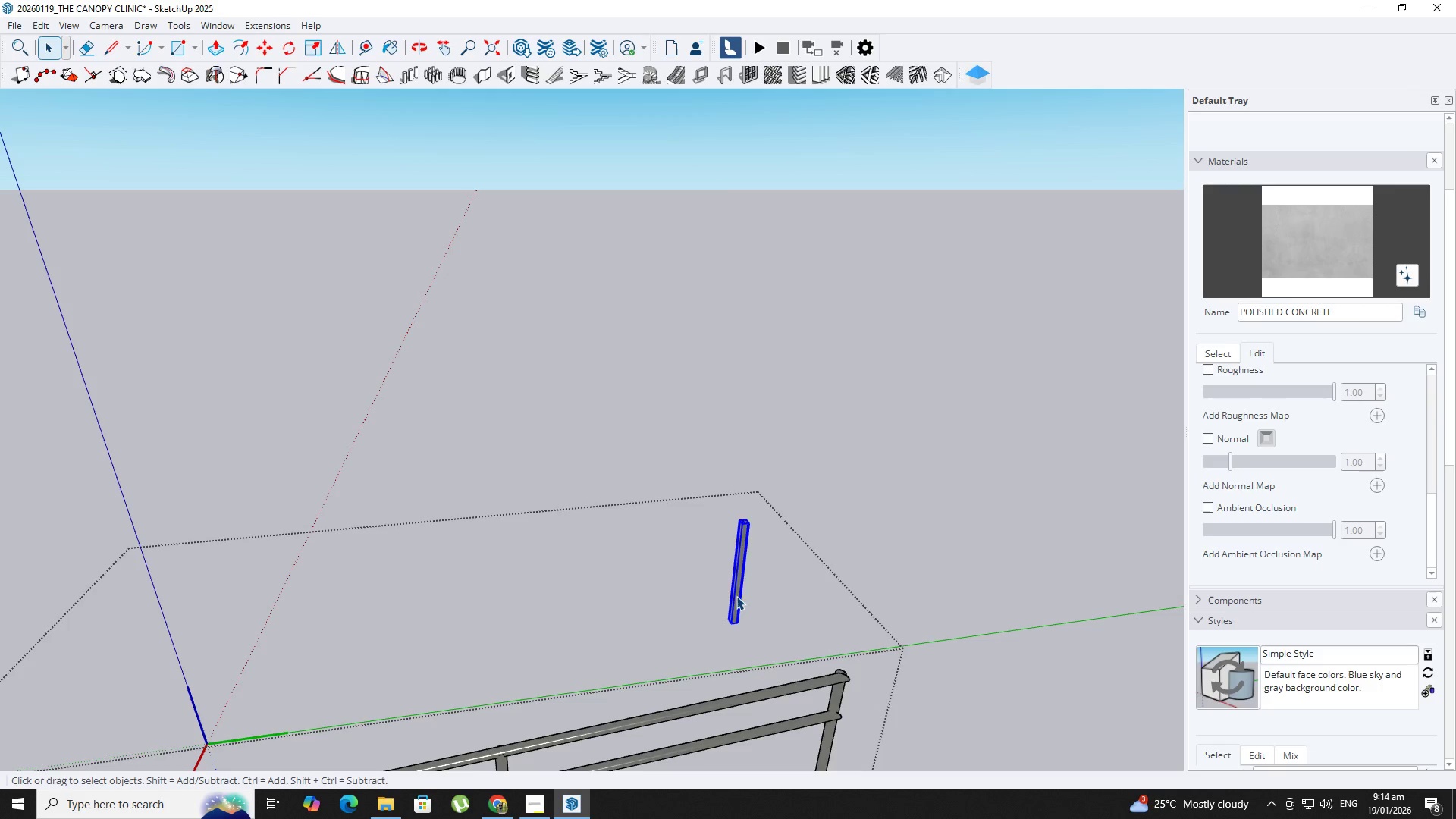 
key(Delete)
 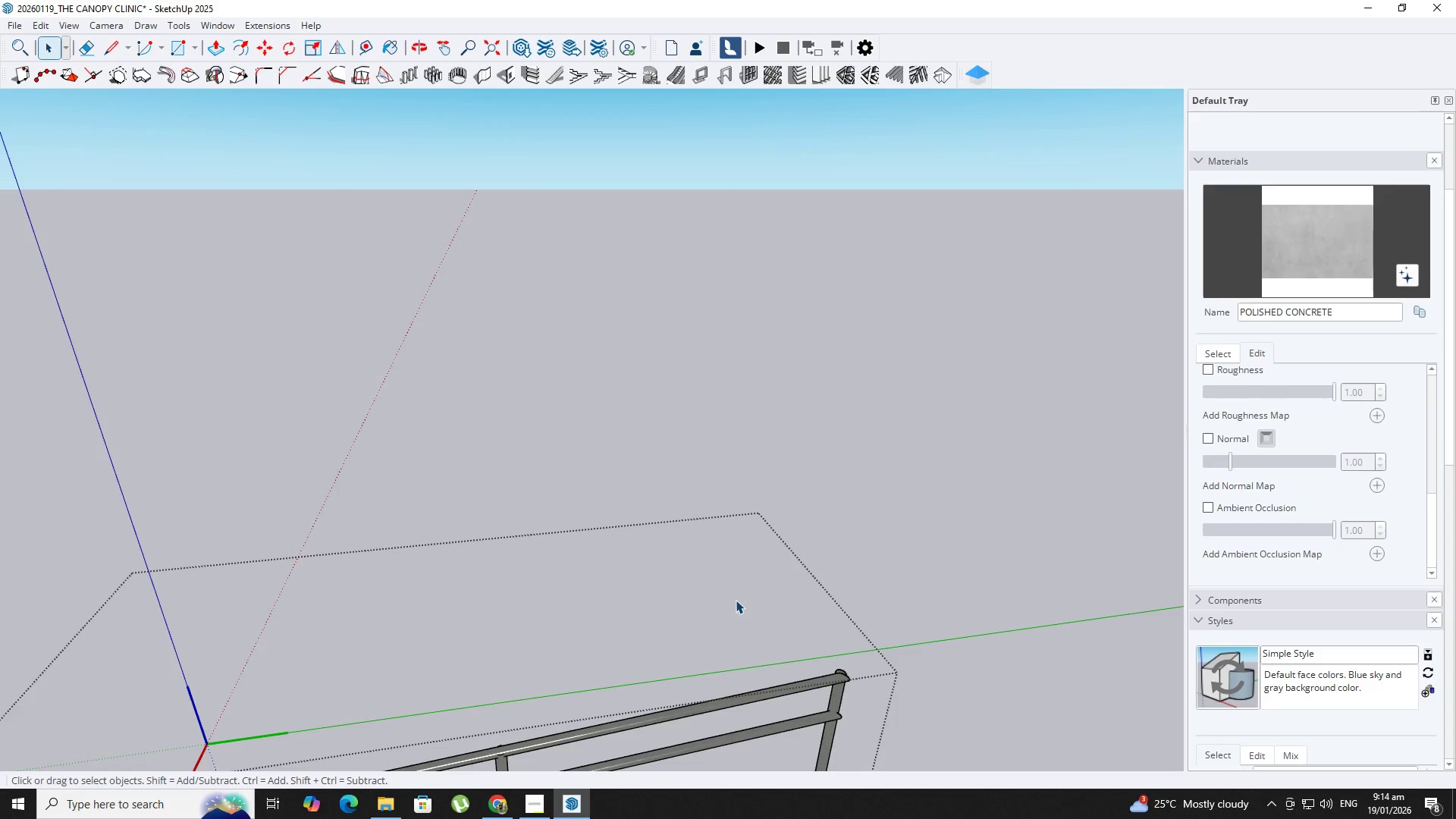 
key(Space)
 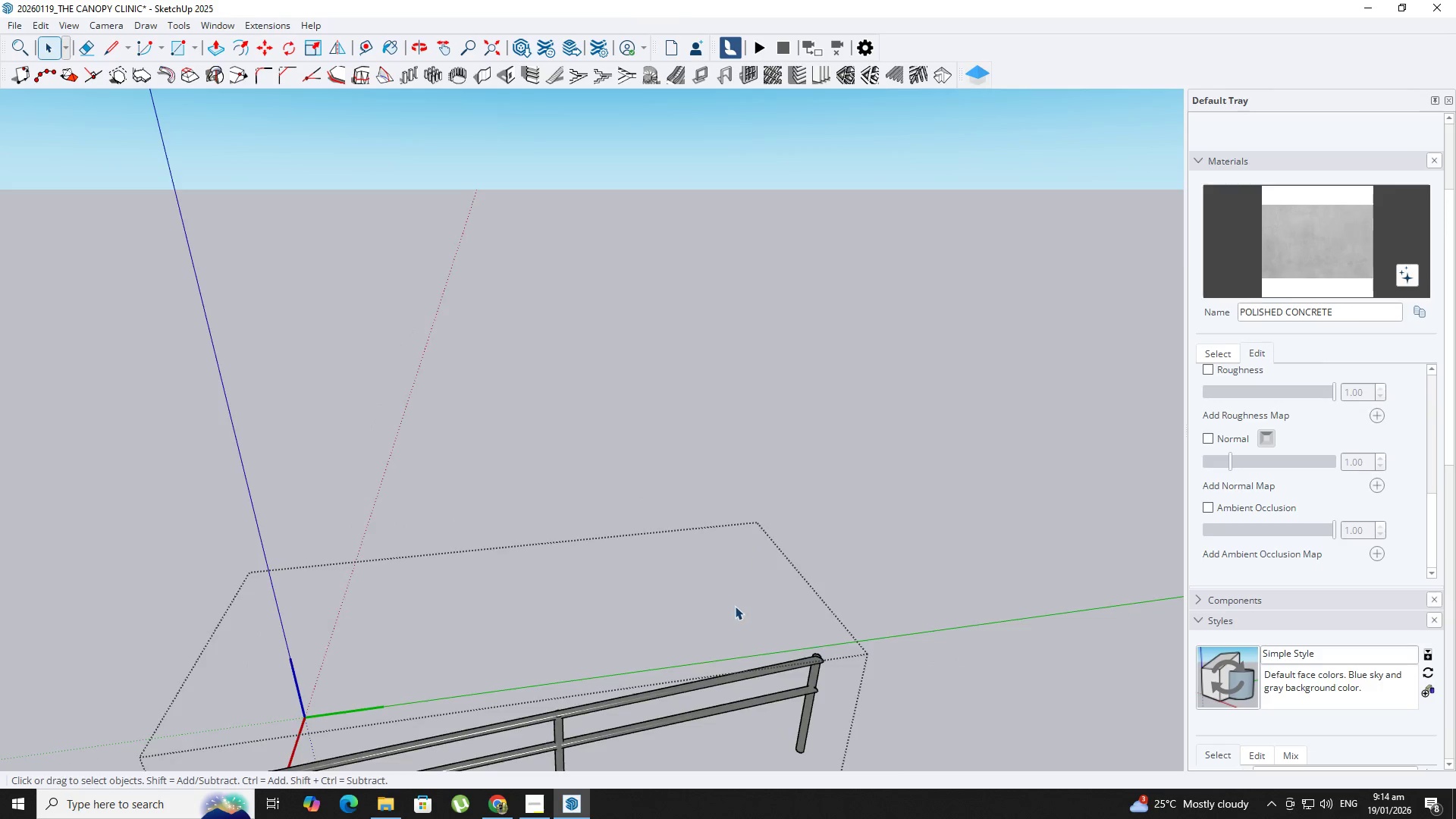 
key(Escape)
 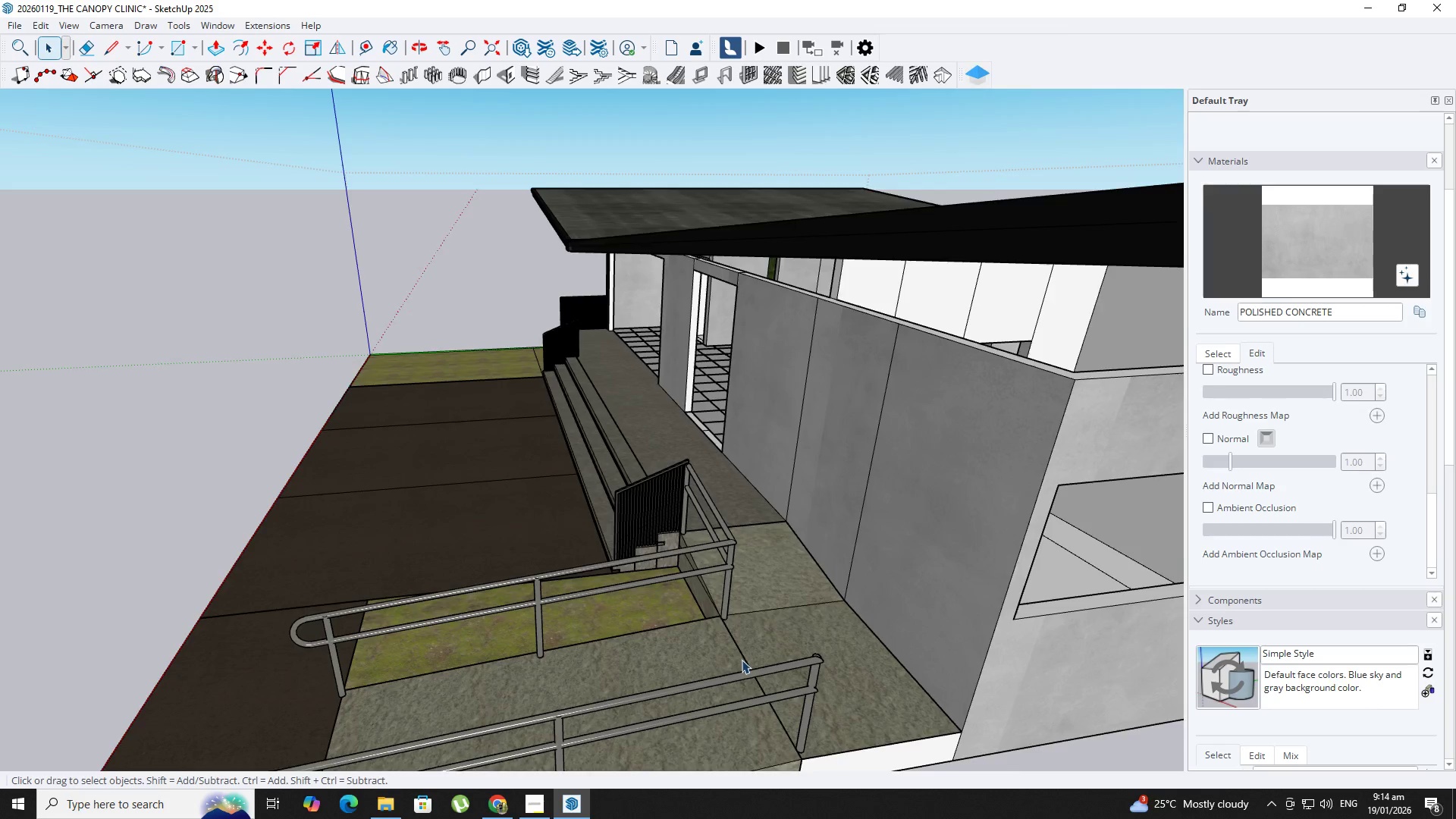 
scroll: coordinate [736, 601], scroll_direction: down, amount: 3.0
 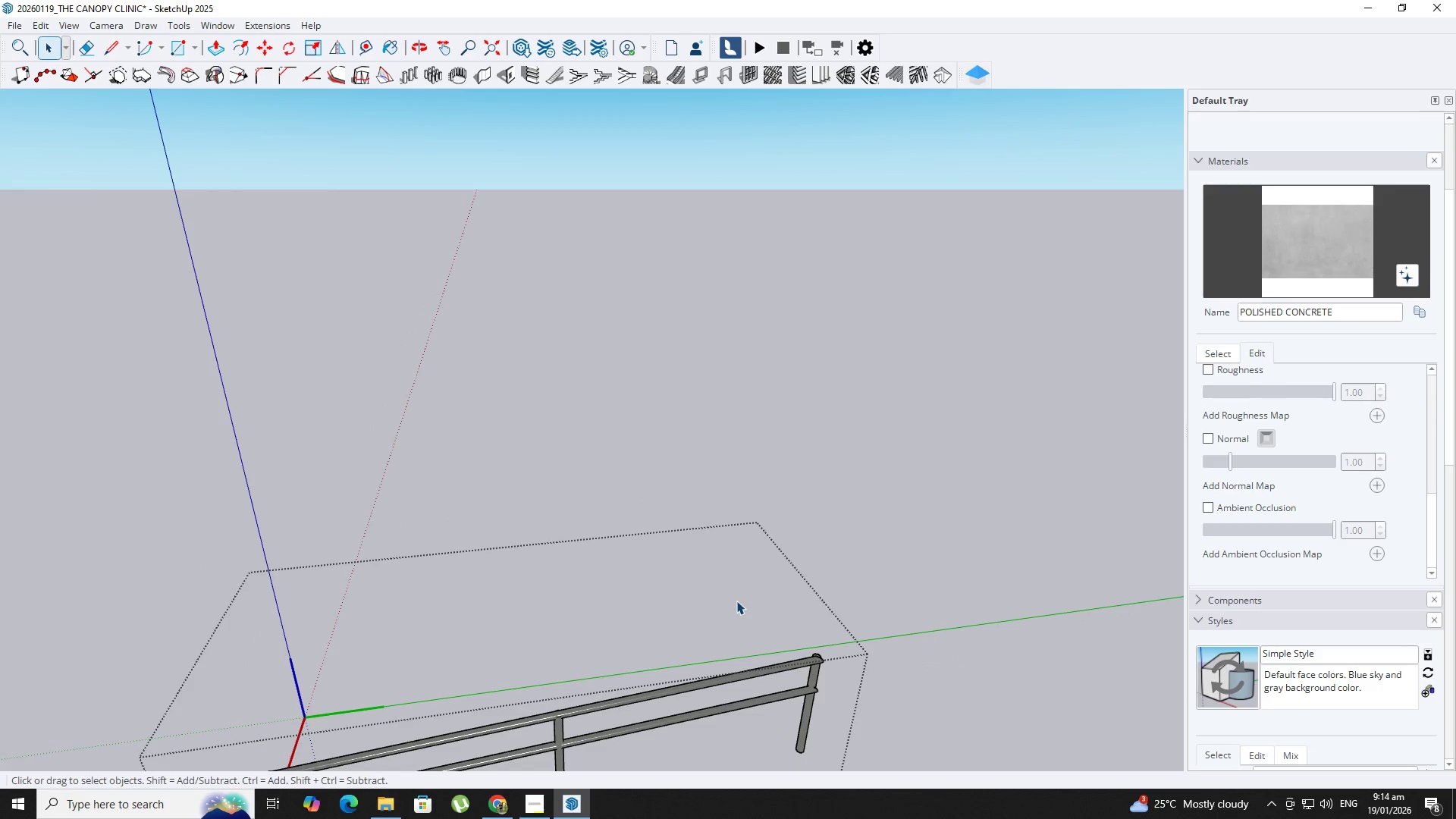 
hold_key(key=ShiftLeft, duration=0.34)
 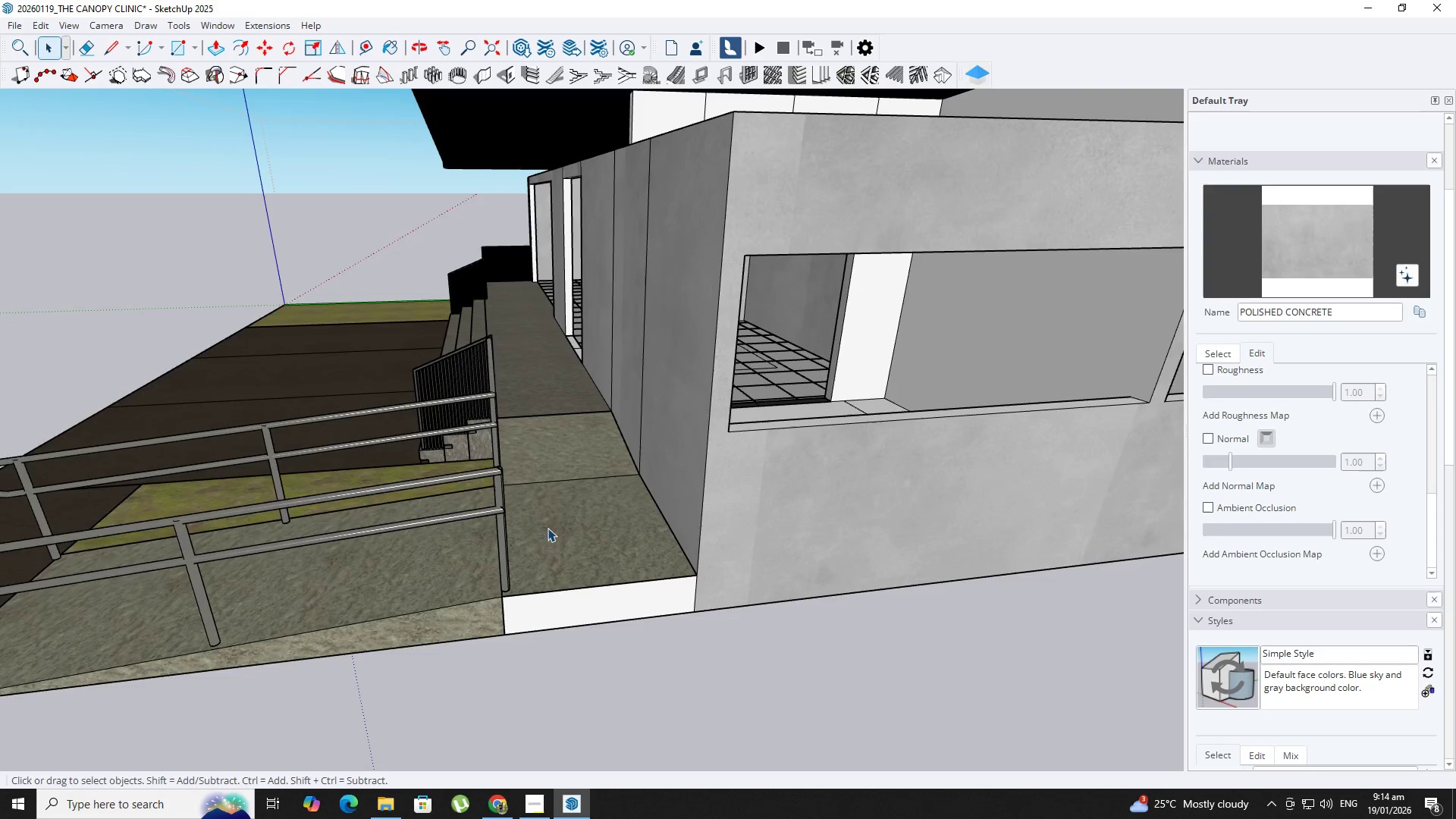 
scroll: coordinate [742, 660], scroll_direction: up, amount: 1.0
 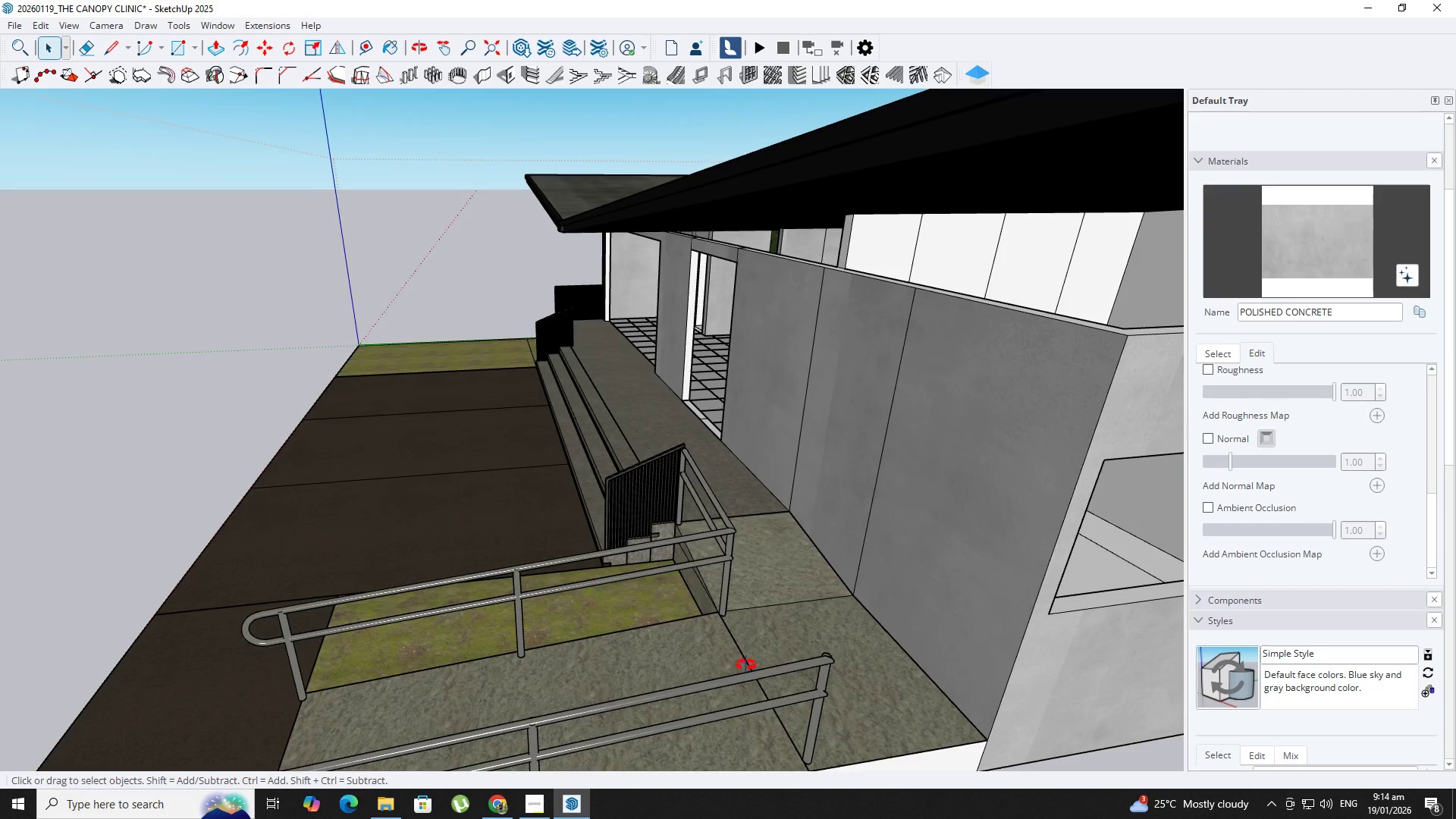 
key(Space)
 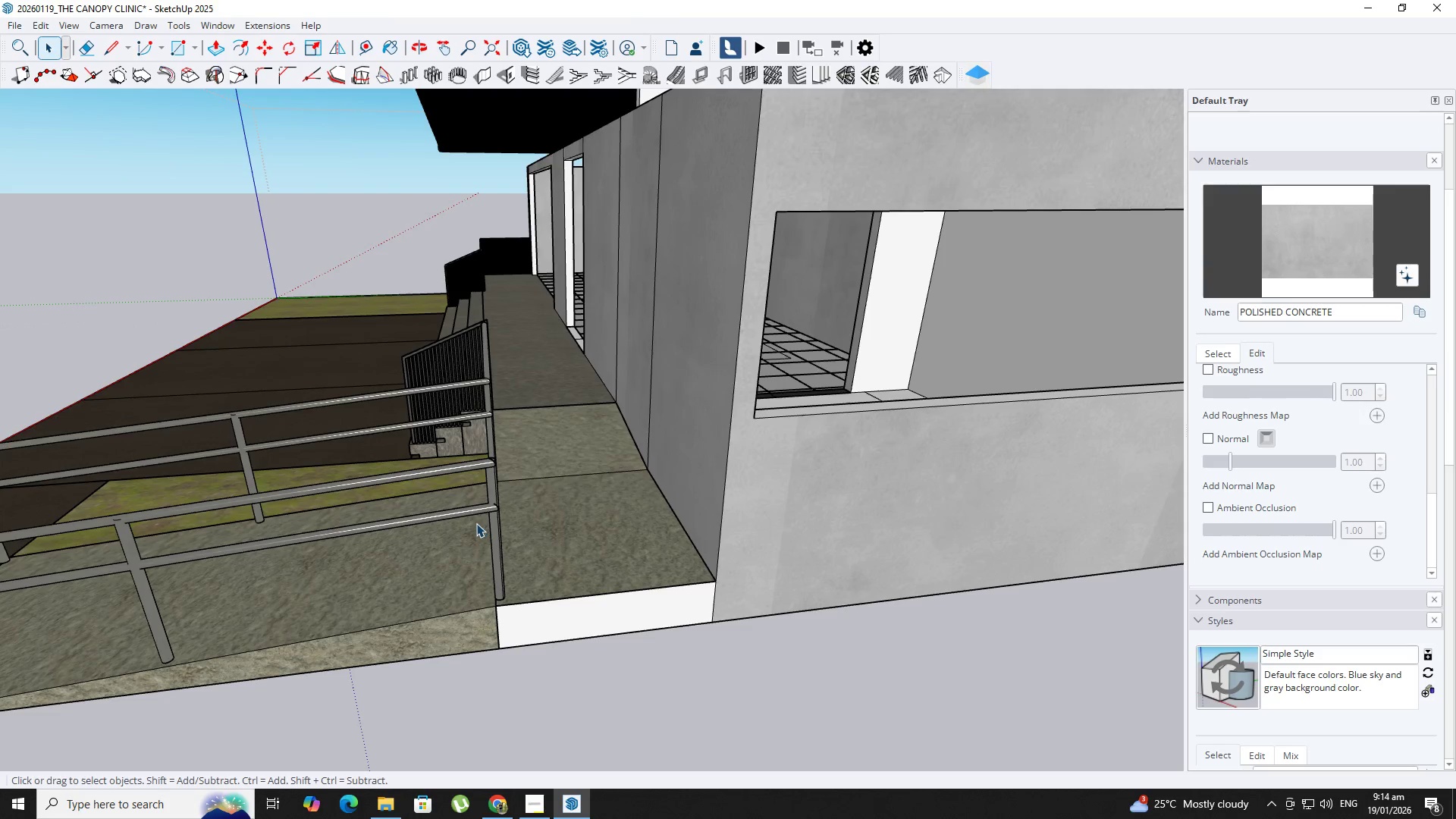 
scroll: coordinate [548, 528], scroll_direction: up, amount: 1.0
 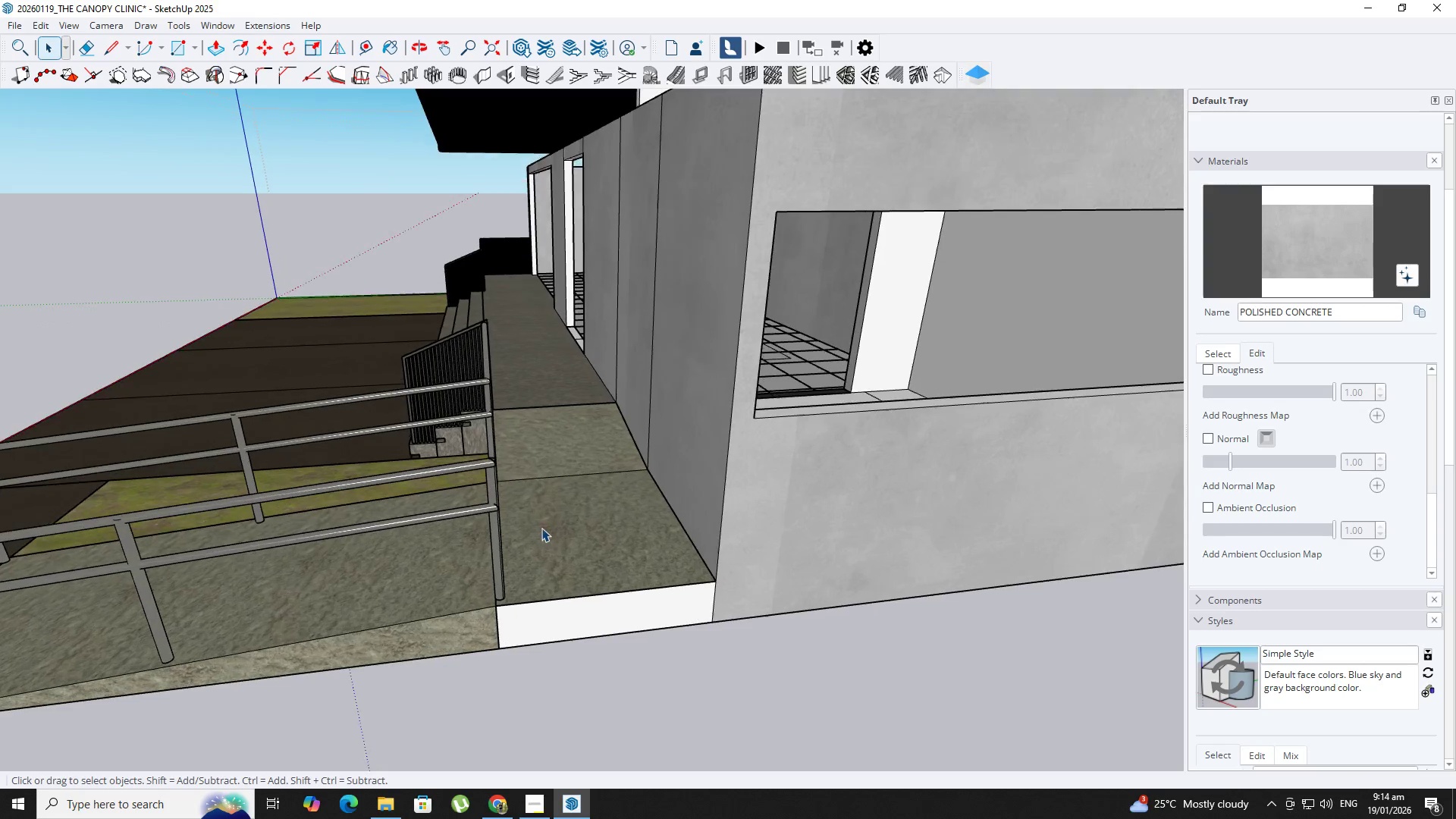 
left_click([475, 523])
 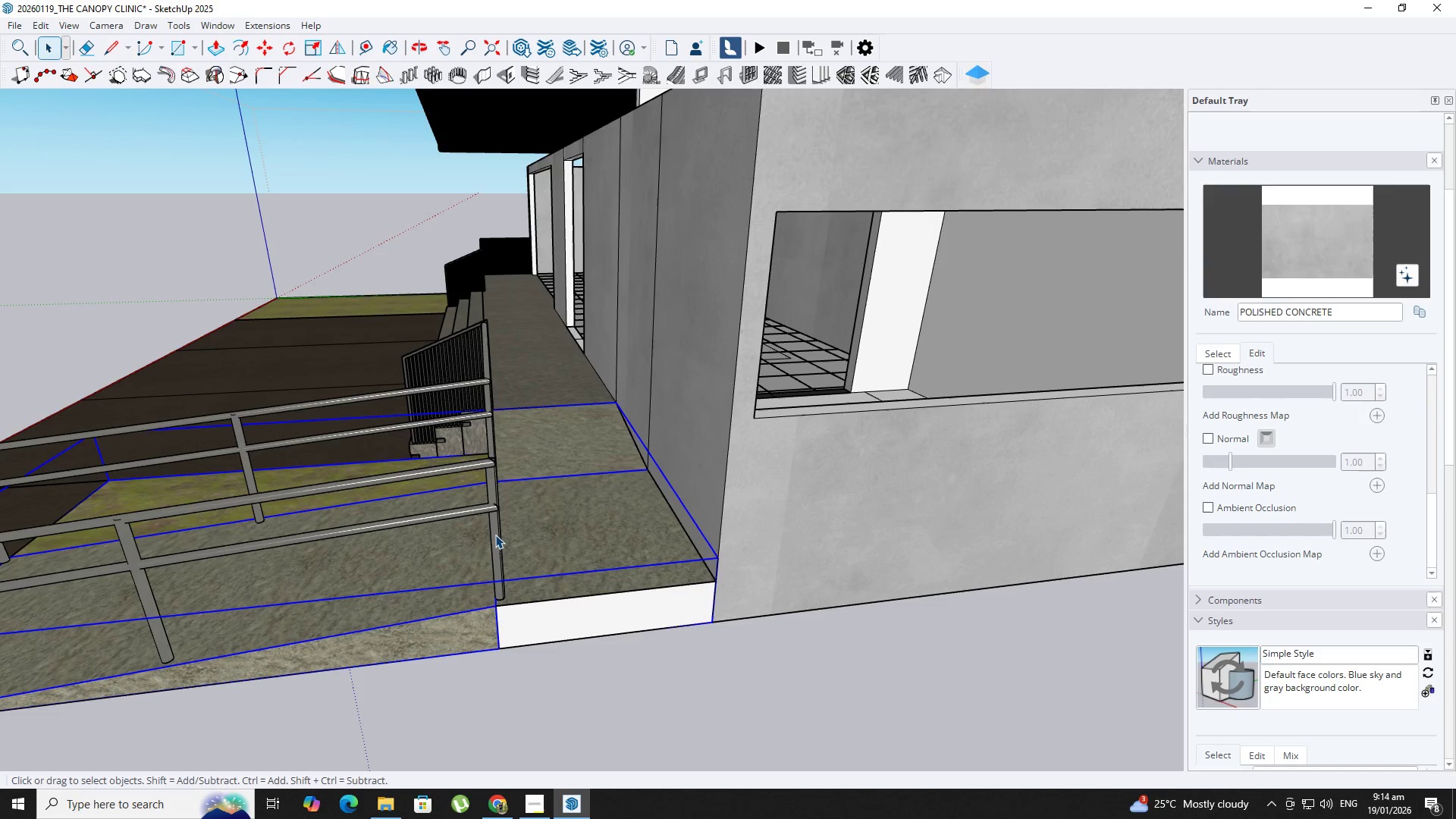 
double_click([495, 535])
 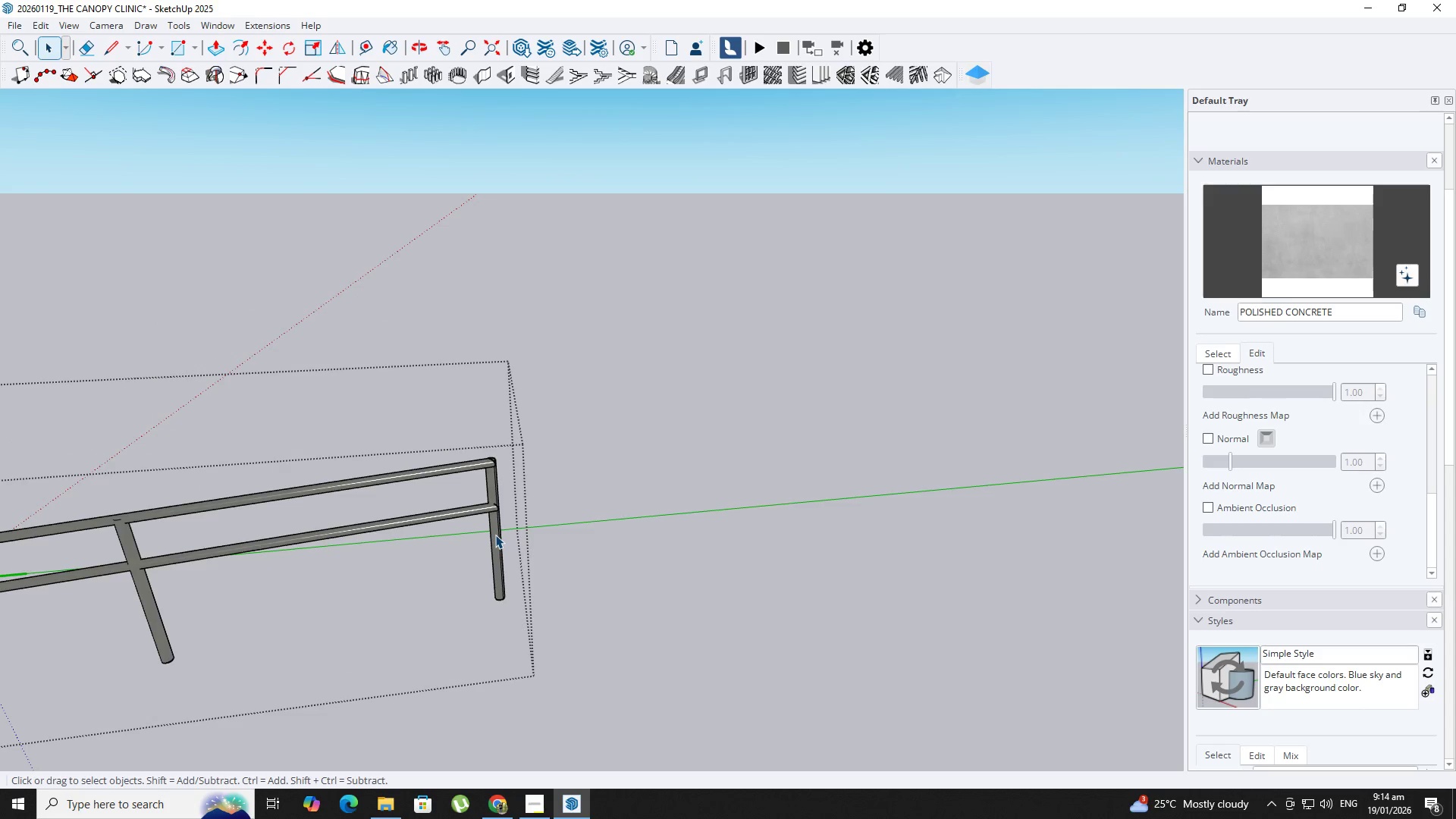 
triple_click([495, 535])
 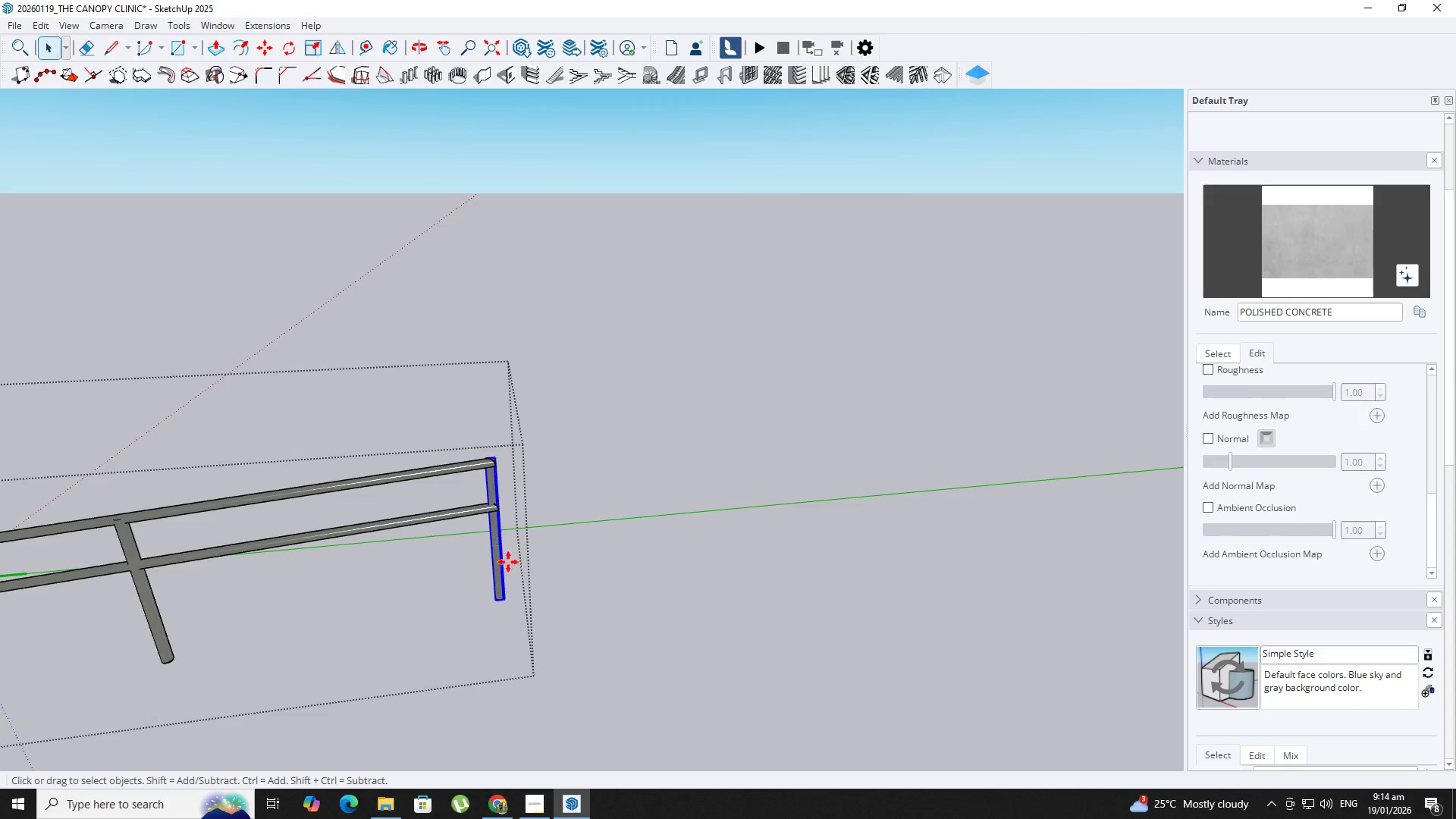 
key(M)
 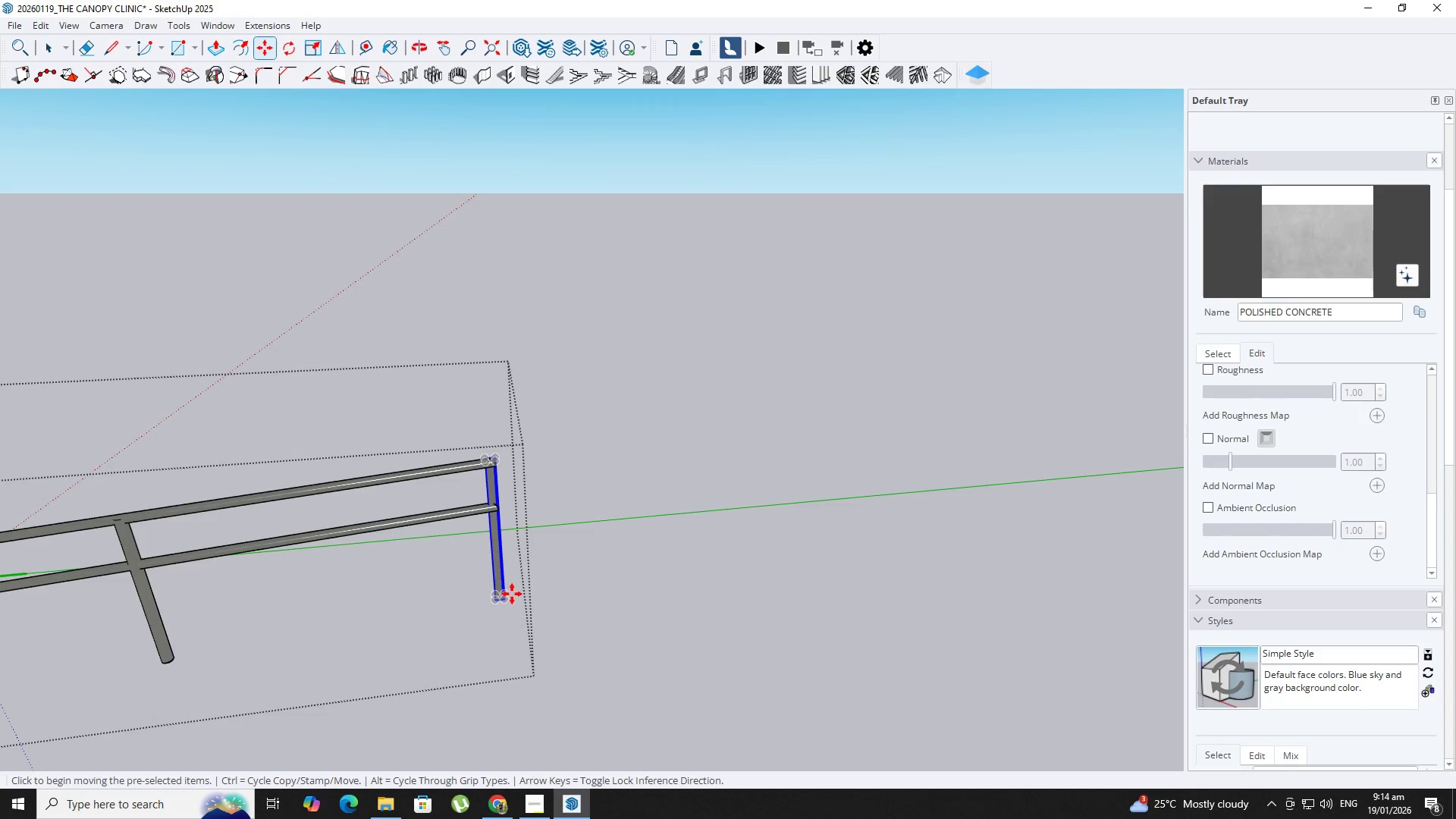 
key(Comma)
 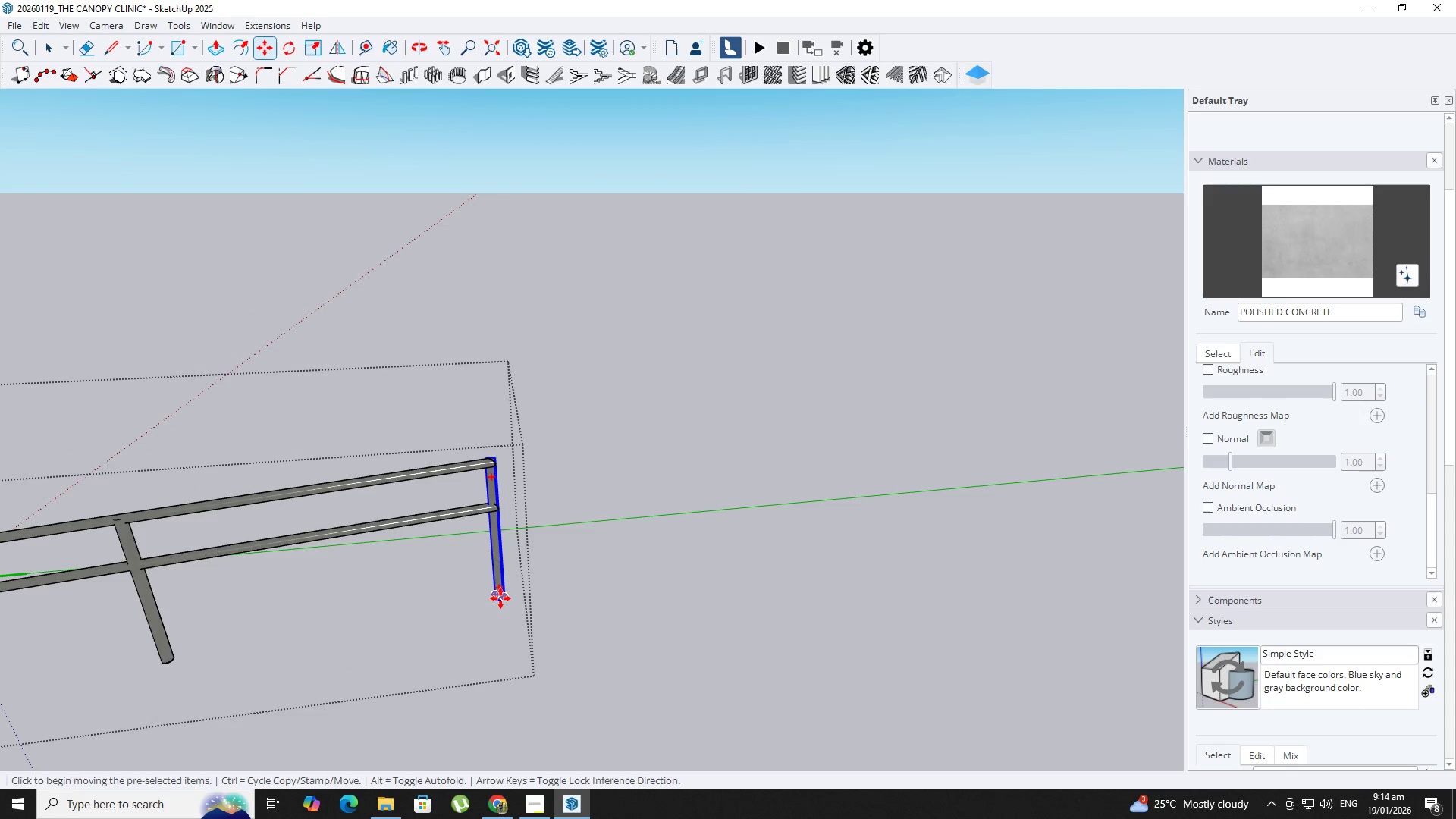 
left_click([500, 598])
 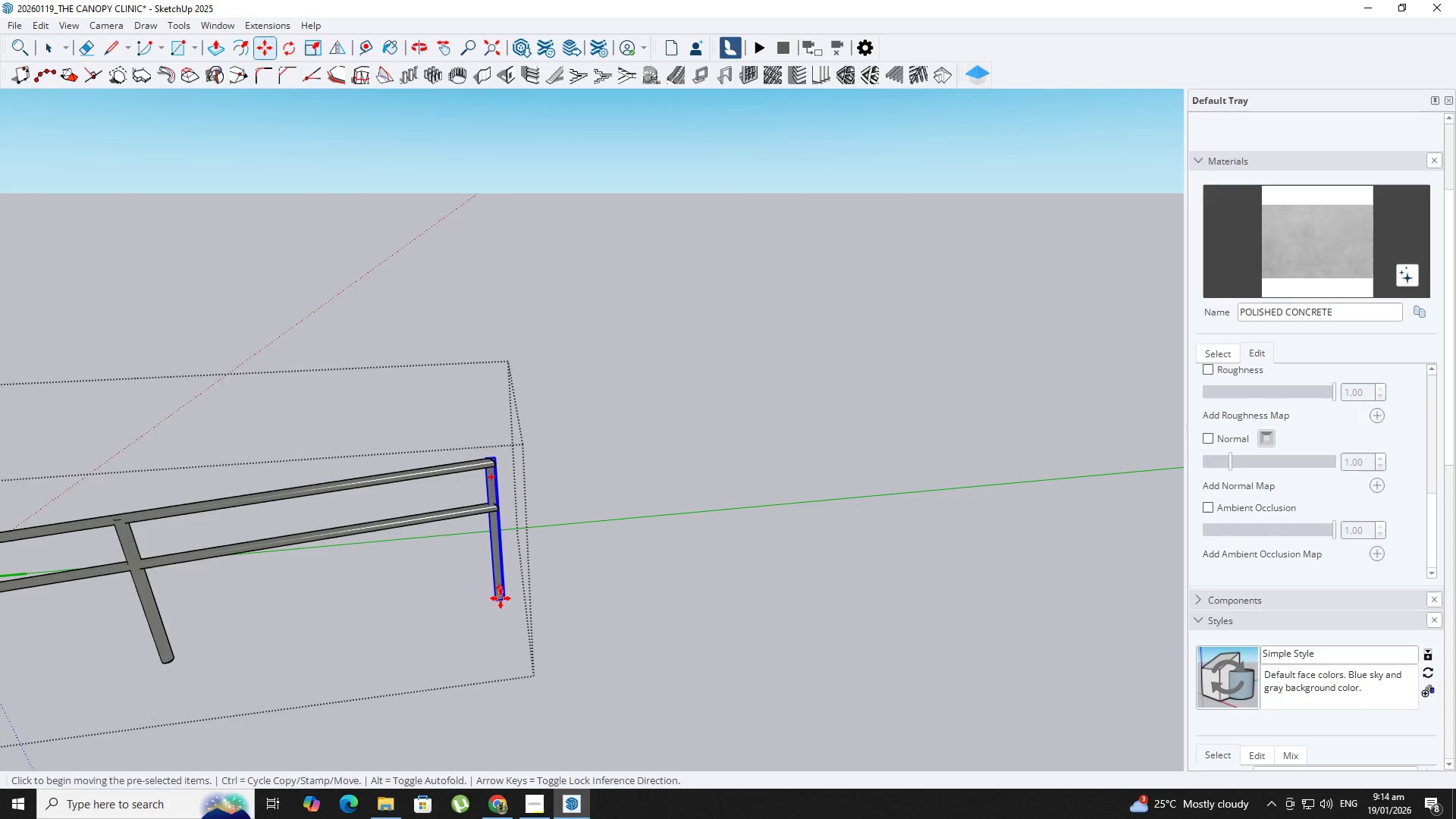 
key(Control+ControlLeft)
 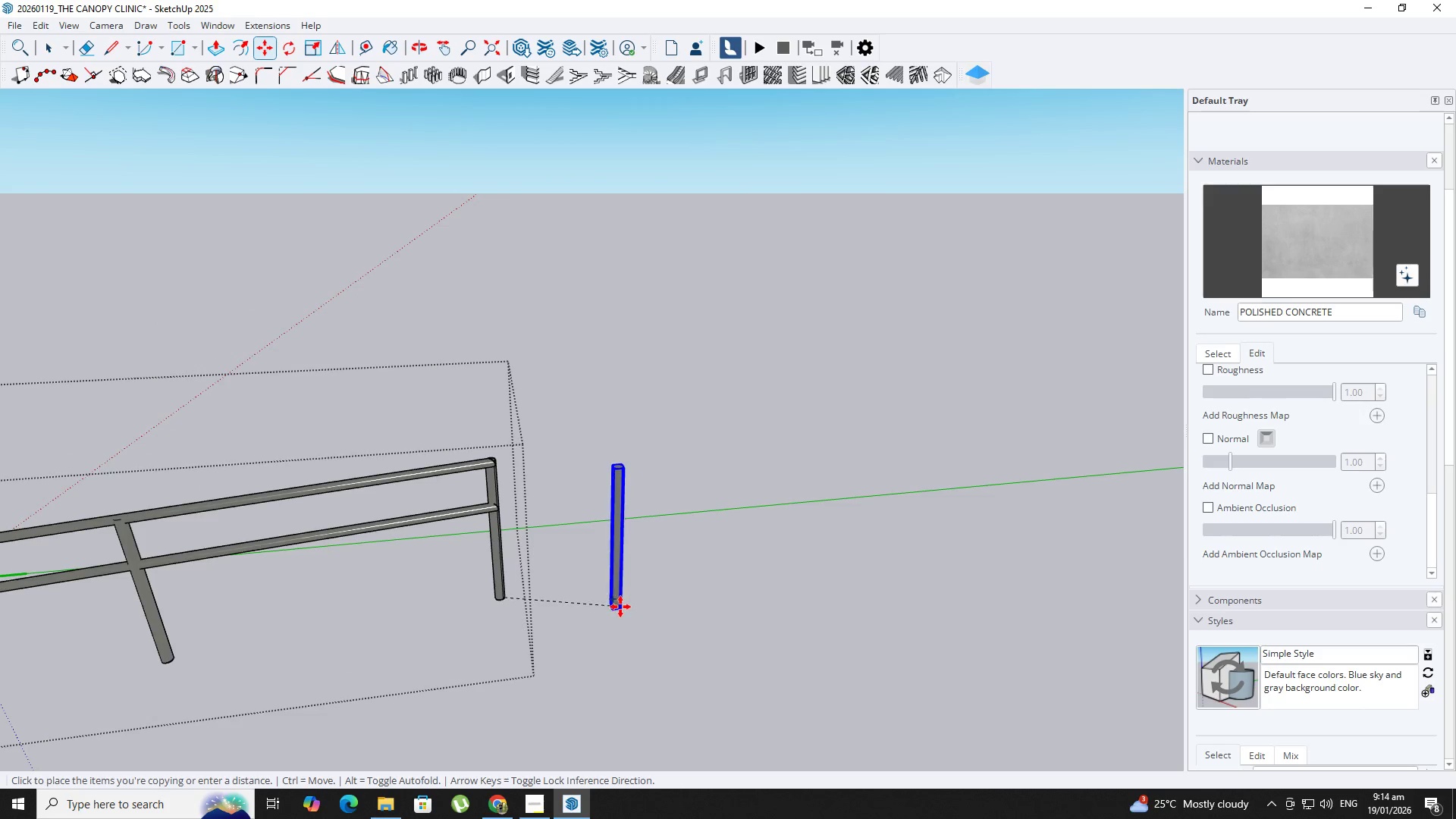 
key(Backquote)
 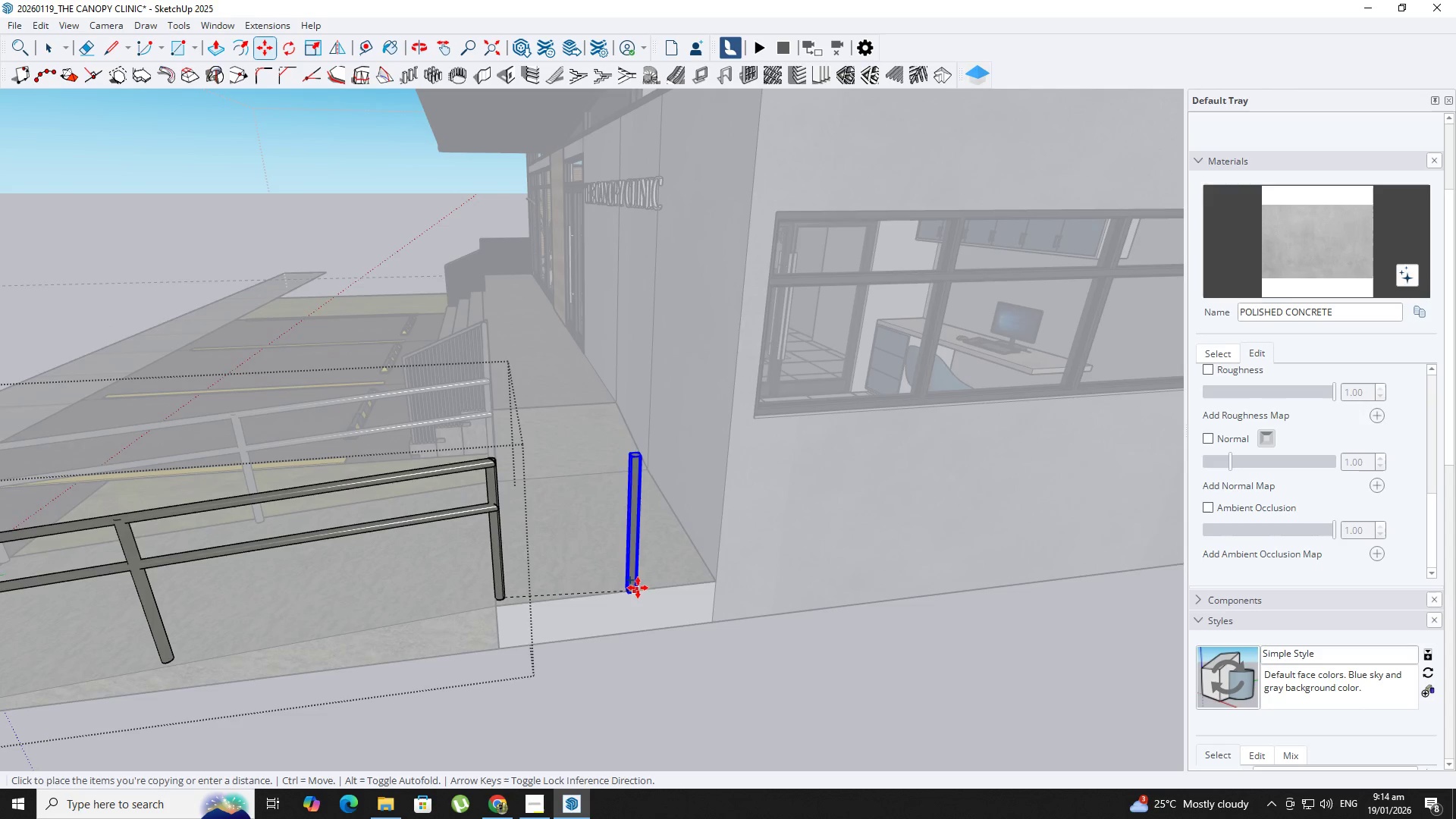 
scroll: coordinate [667, 589], scroll_direction: up, amount: 2.0
 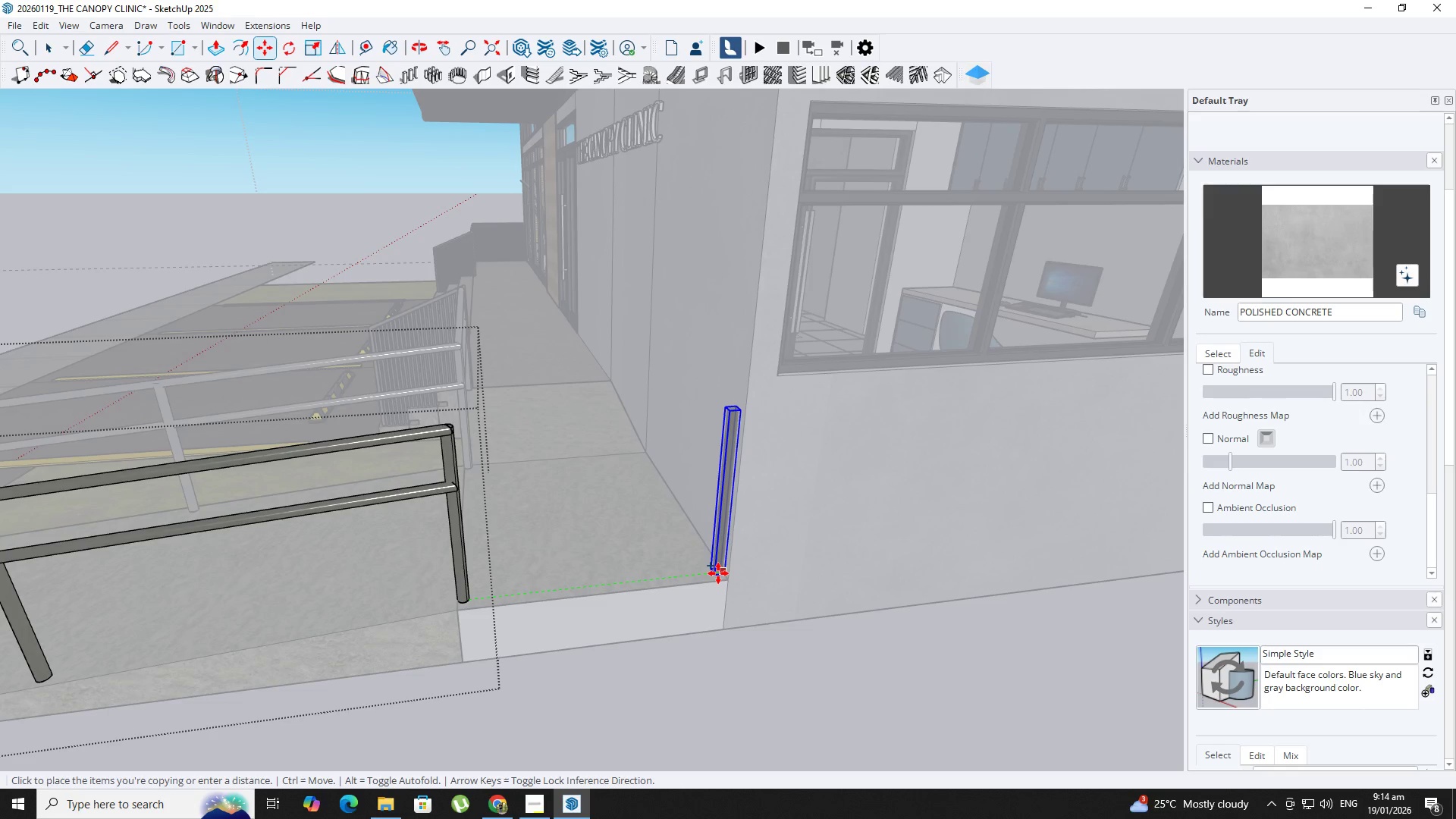 
left_click([714, 573])
 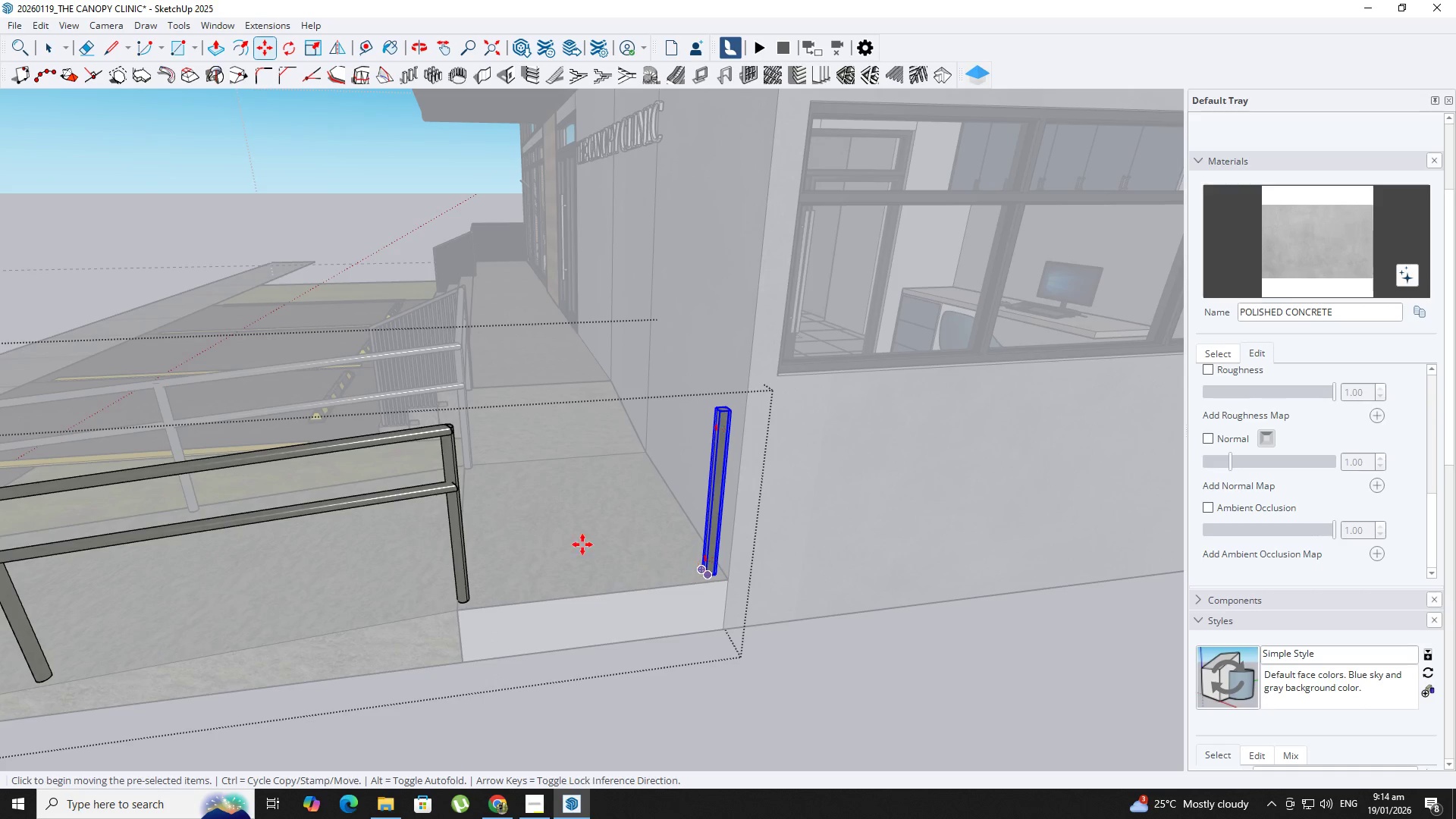 
scroll: coordinate [434, 438], scroll_direction: up, amount: 5.0
 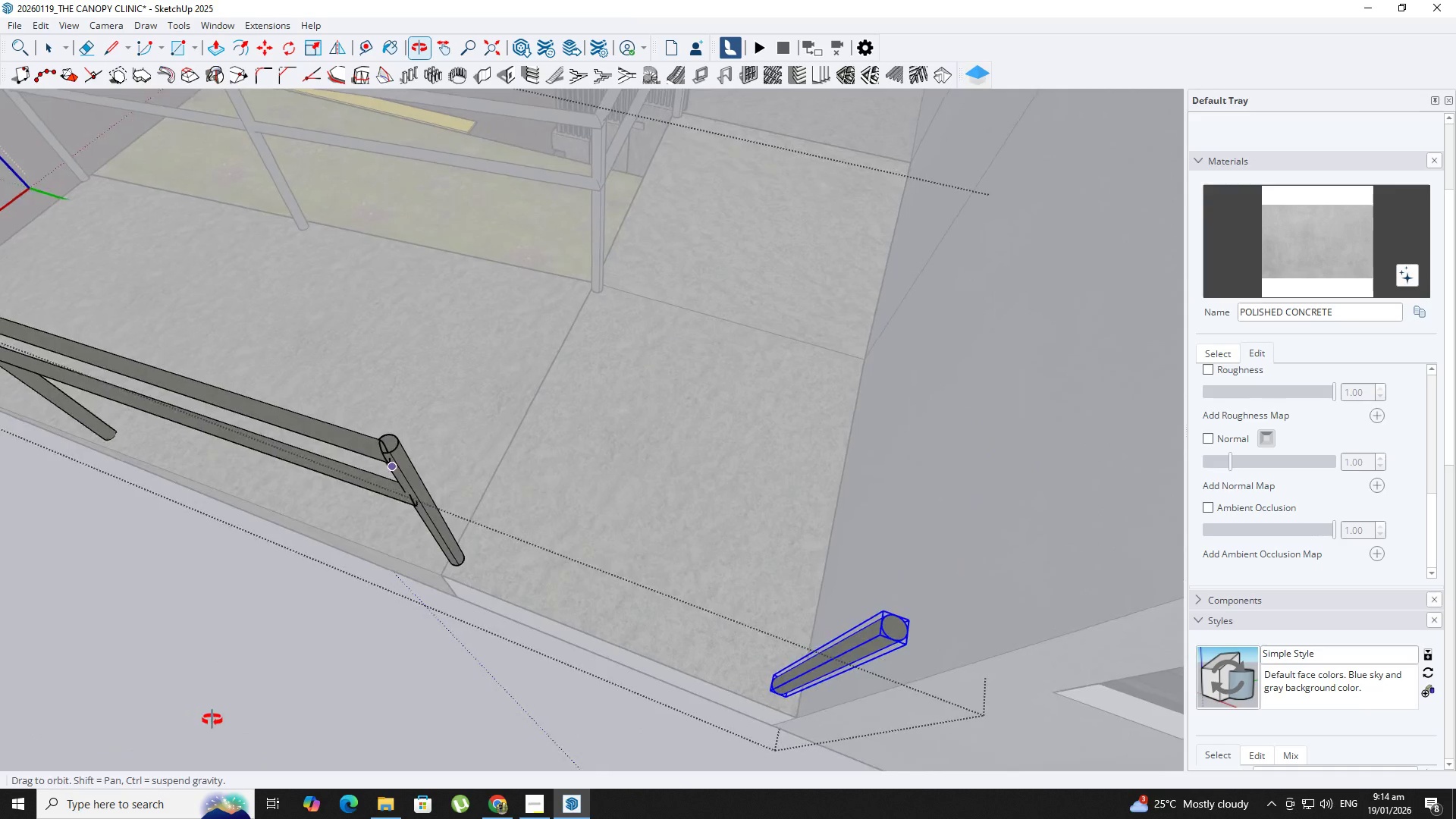 
key(Space)
 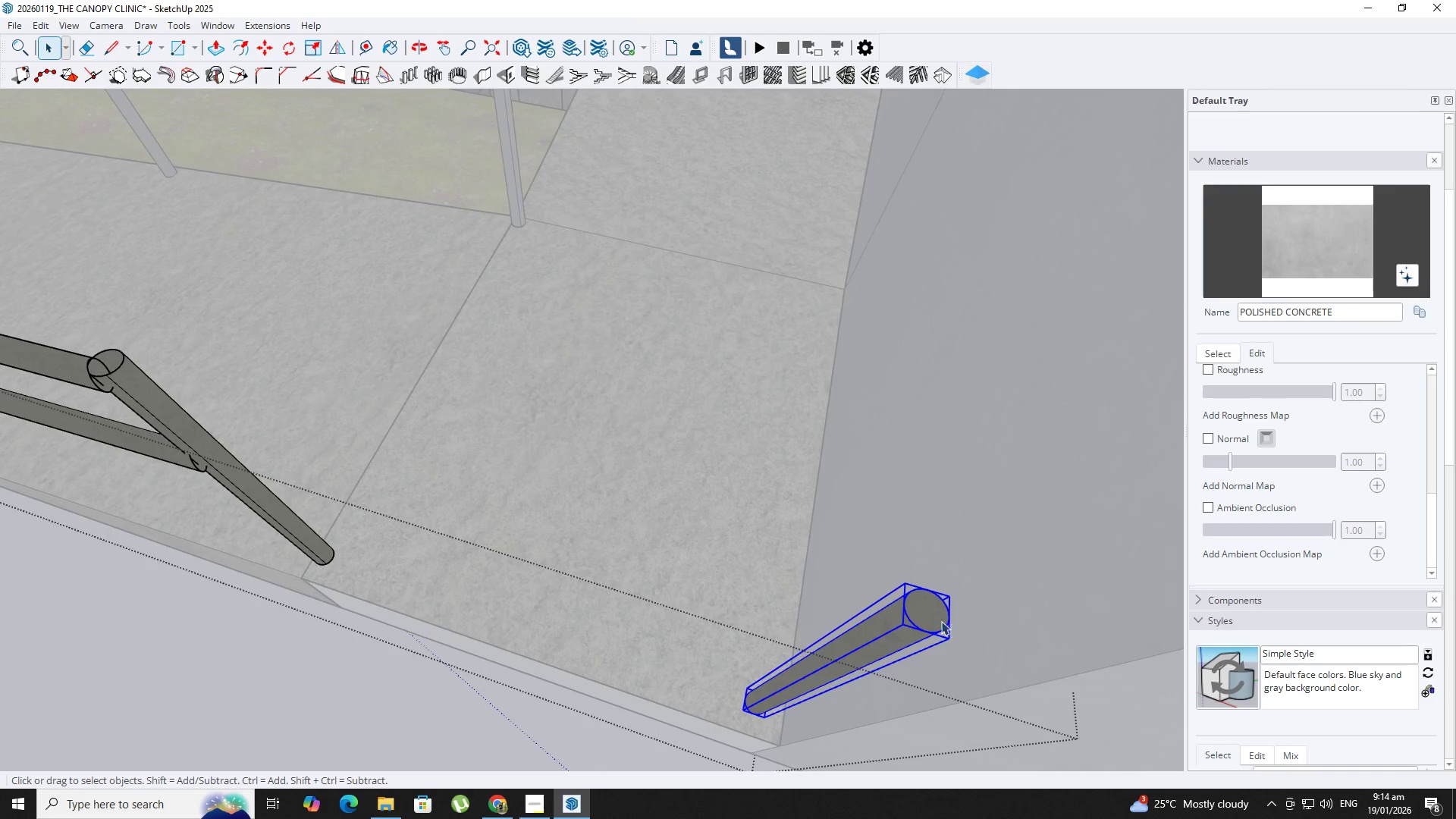 
left_click([930, 616])
 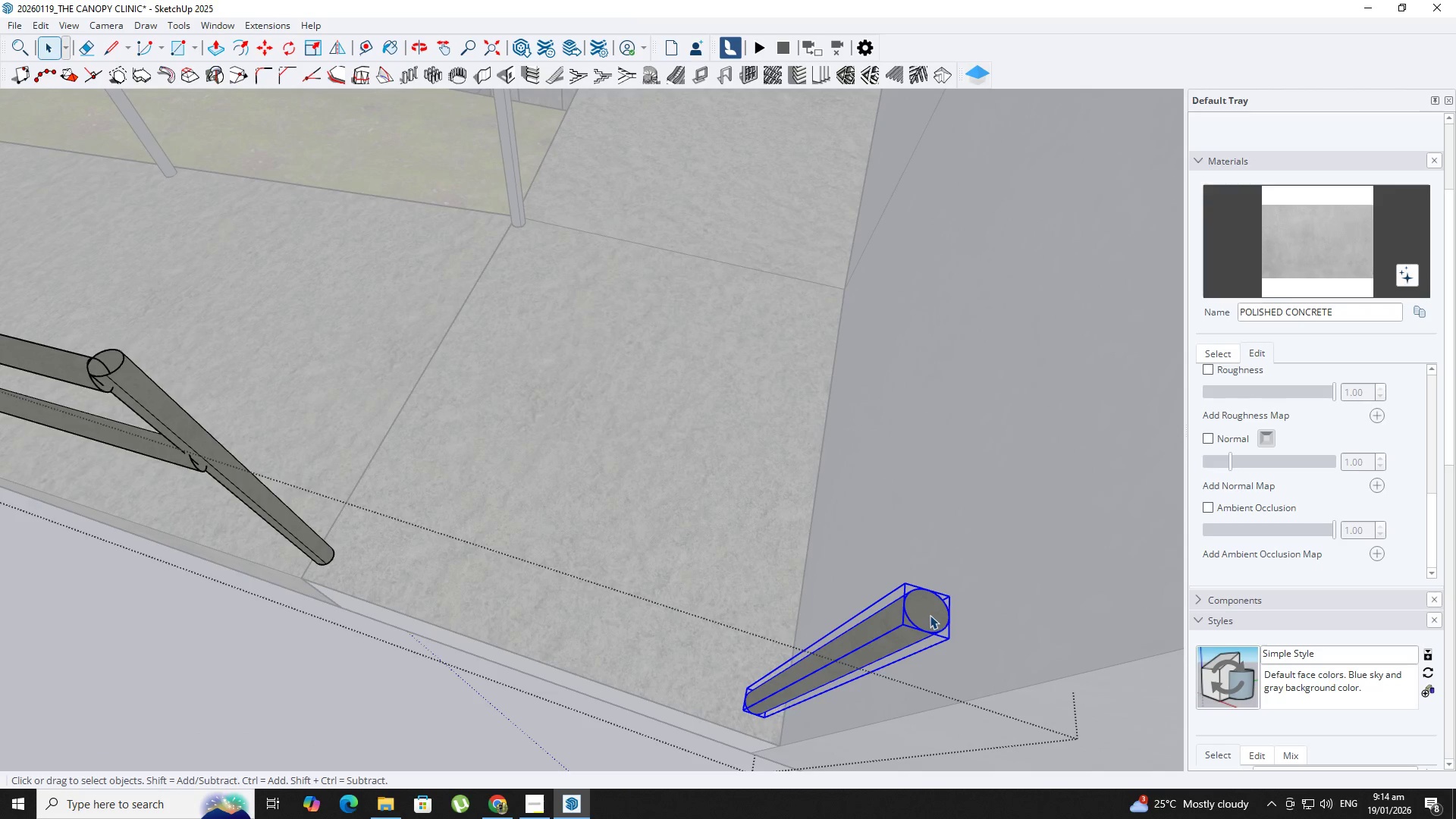 
scroll: coordinate [920, 612], scroll_direction: up, amount: 5.0
 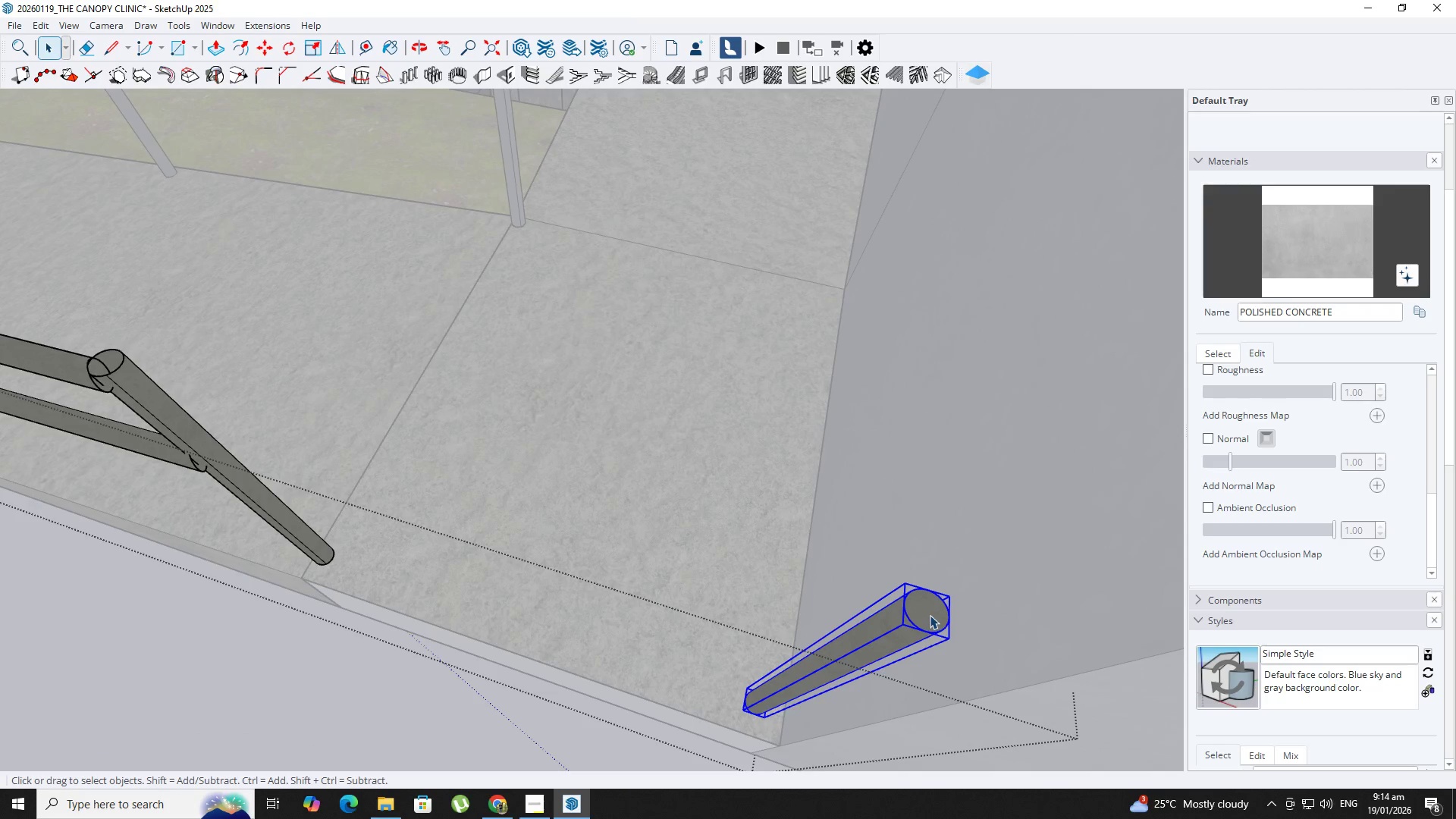 
double_click([930, 615])
 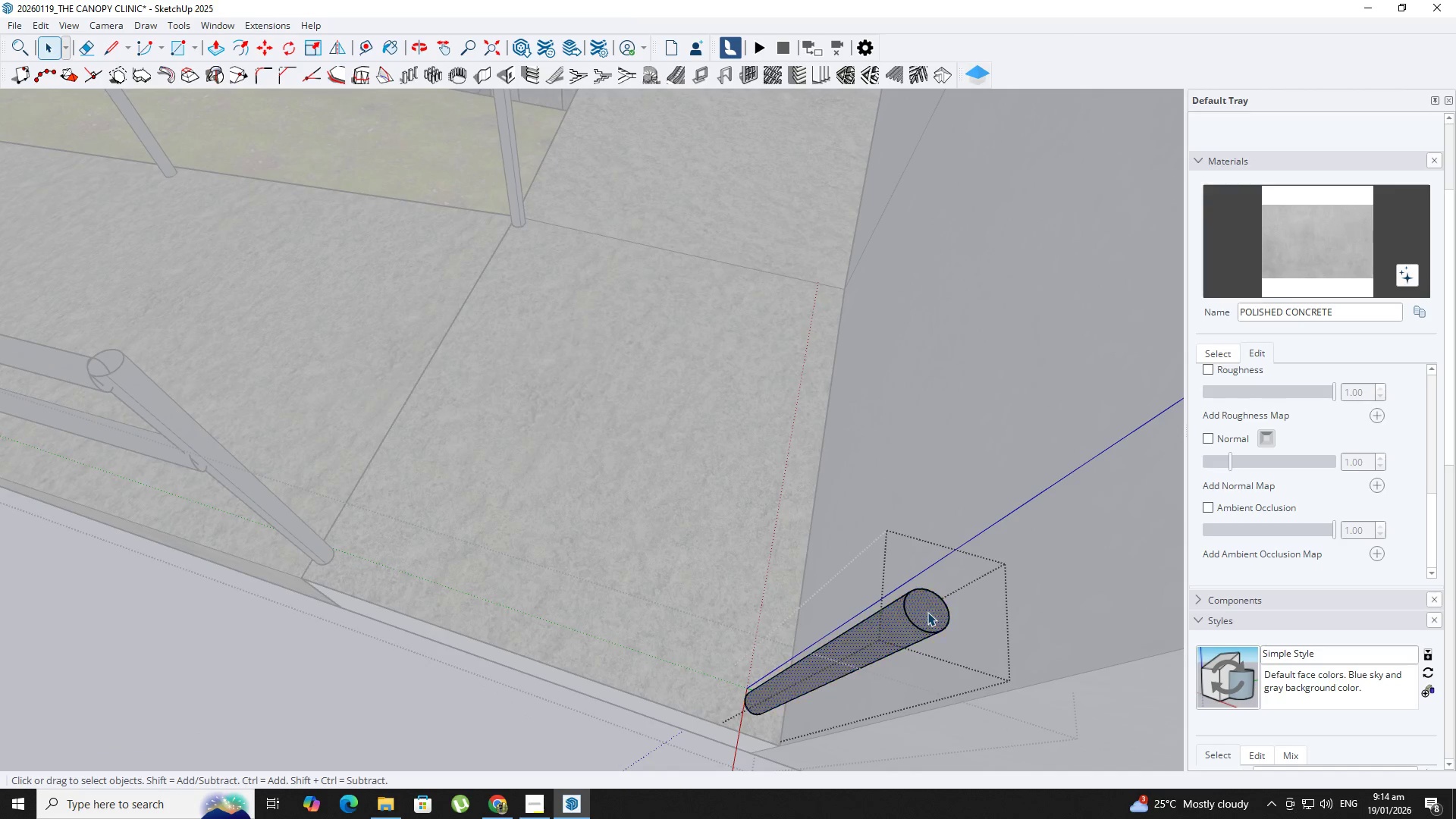 
scroll: coordinate [927, 613], scroll_direction: up, amount: 3.0
 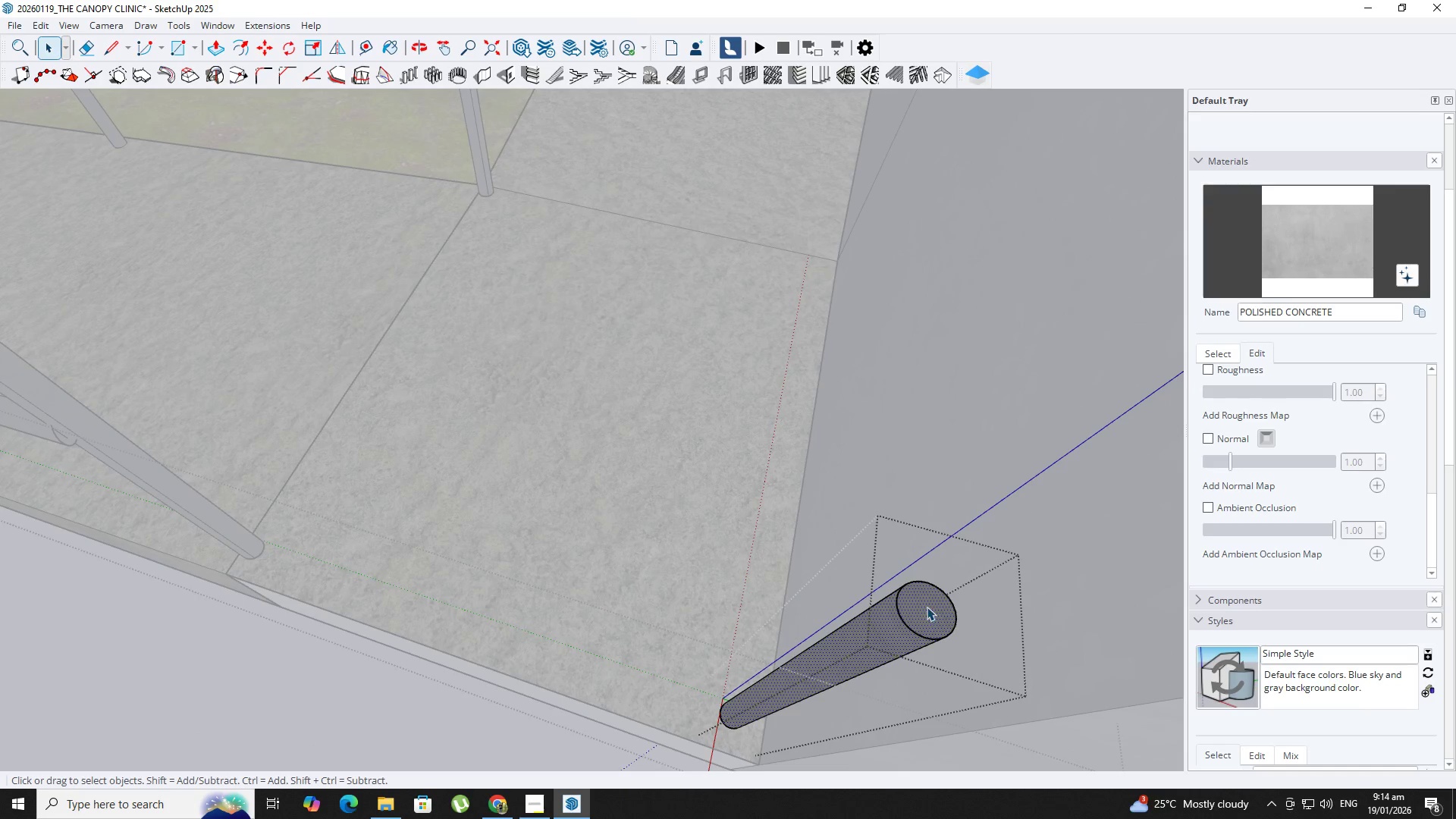 
type(le)
 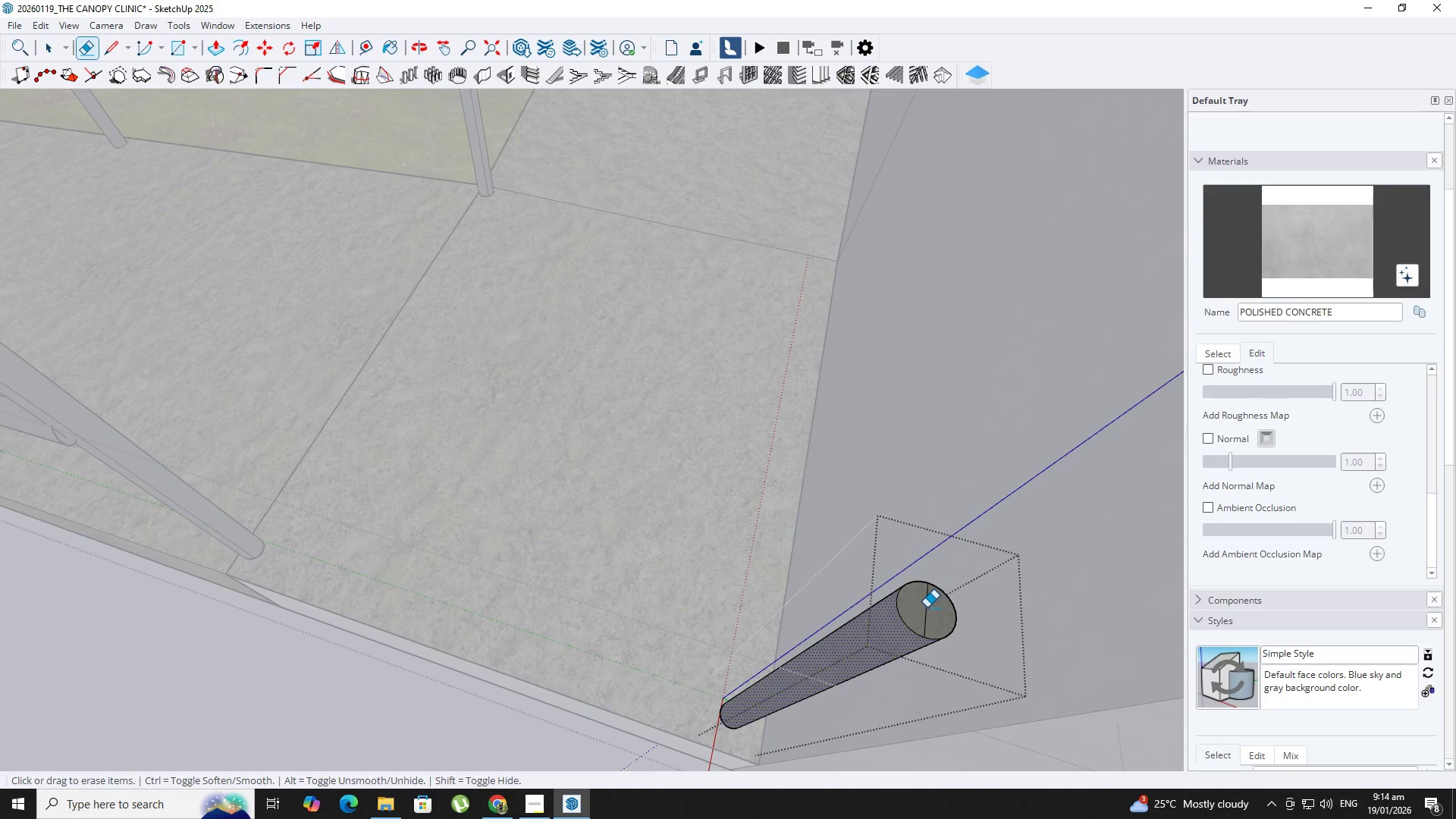 
left_click([927, 607])
 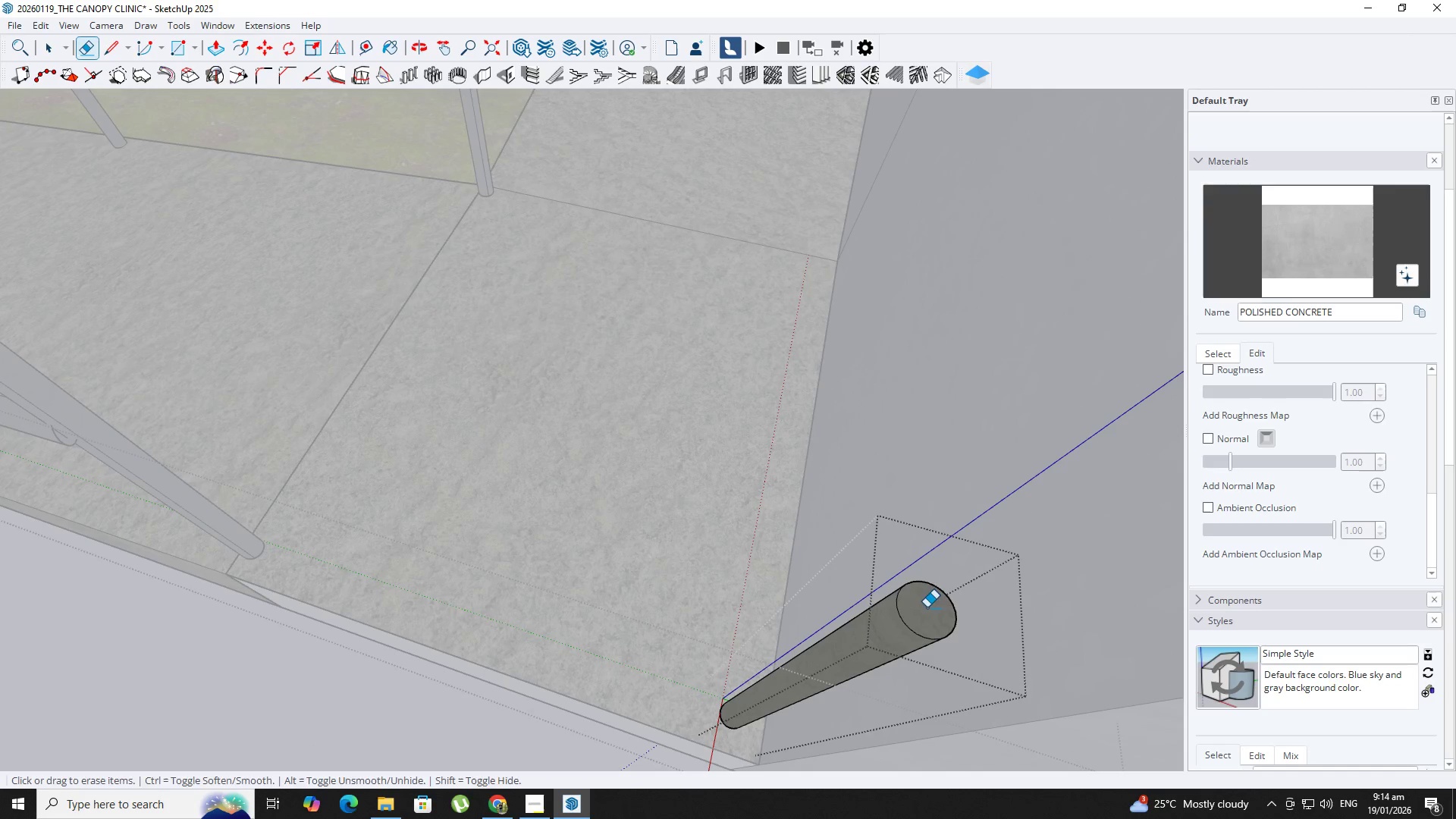 
key(Space)
 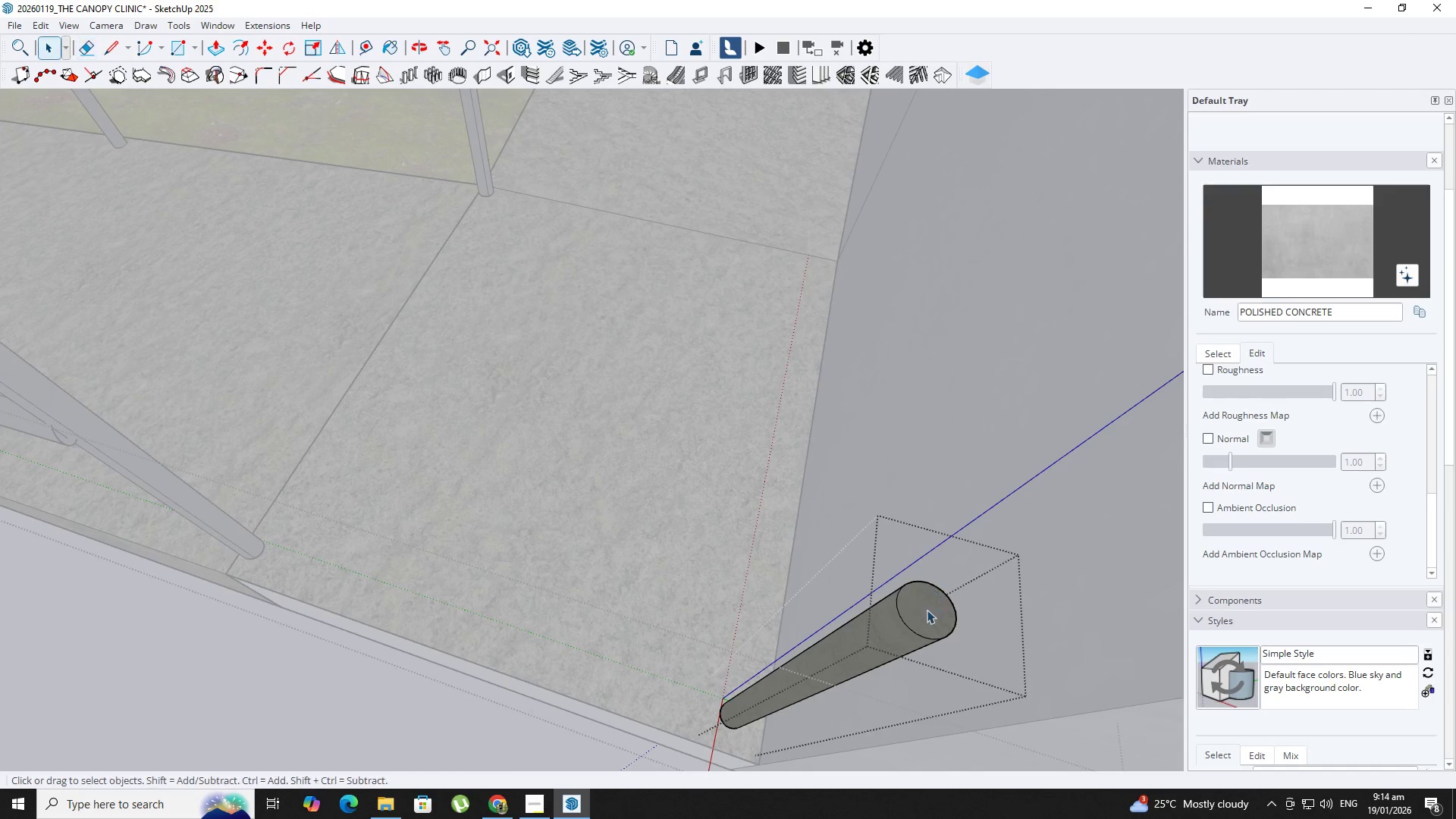 
double_click([927, 610])
 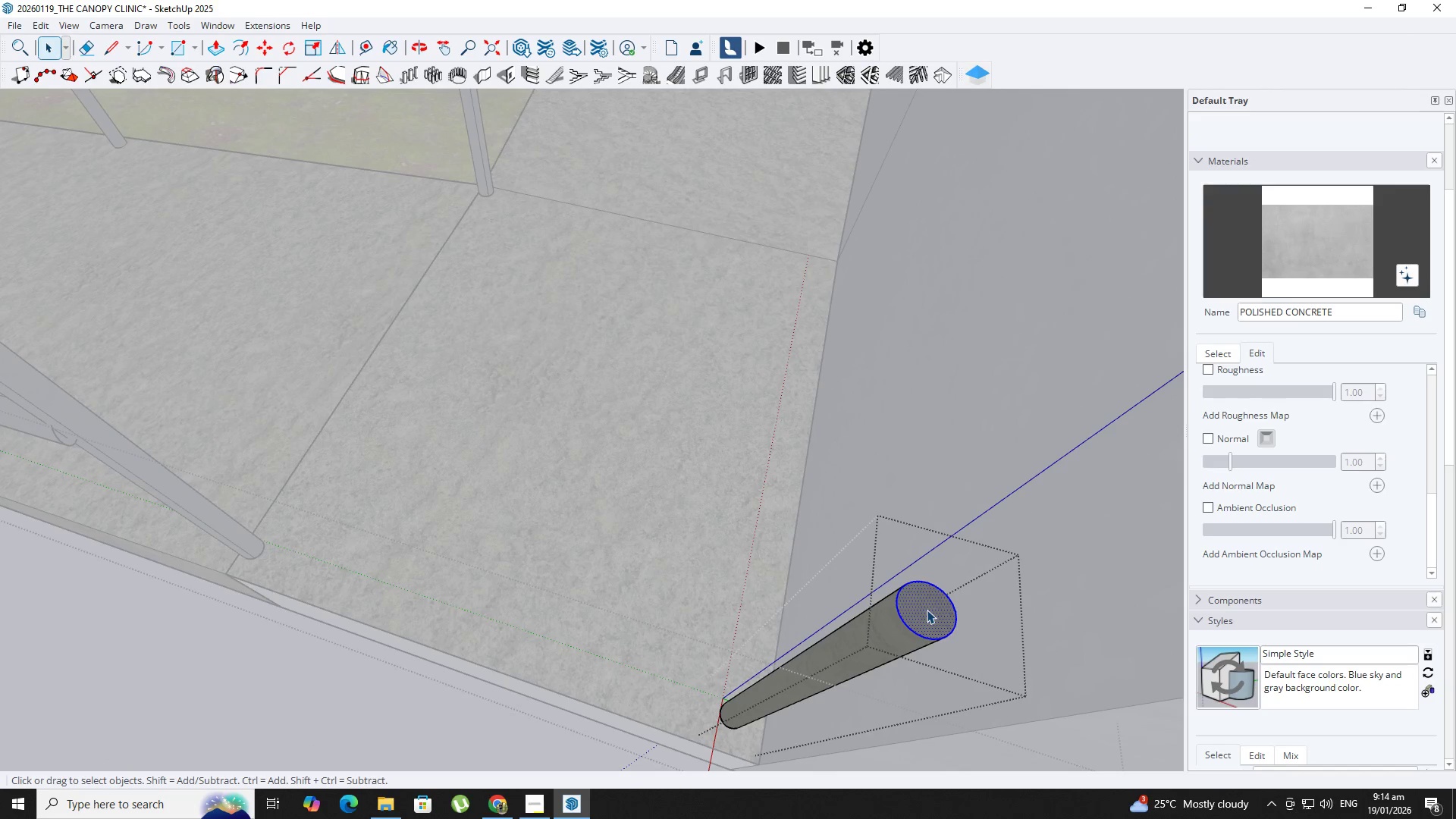 
key(Control+C)
 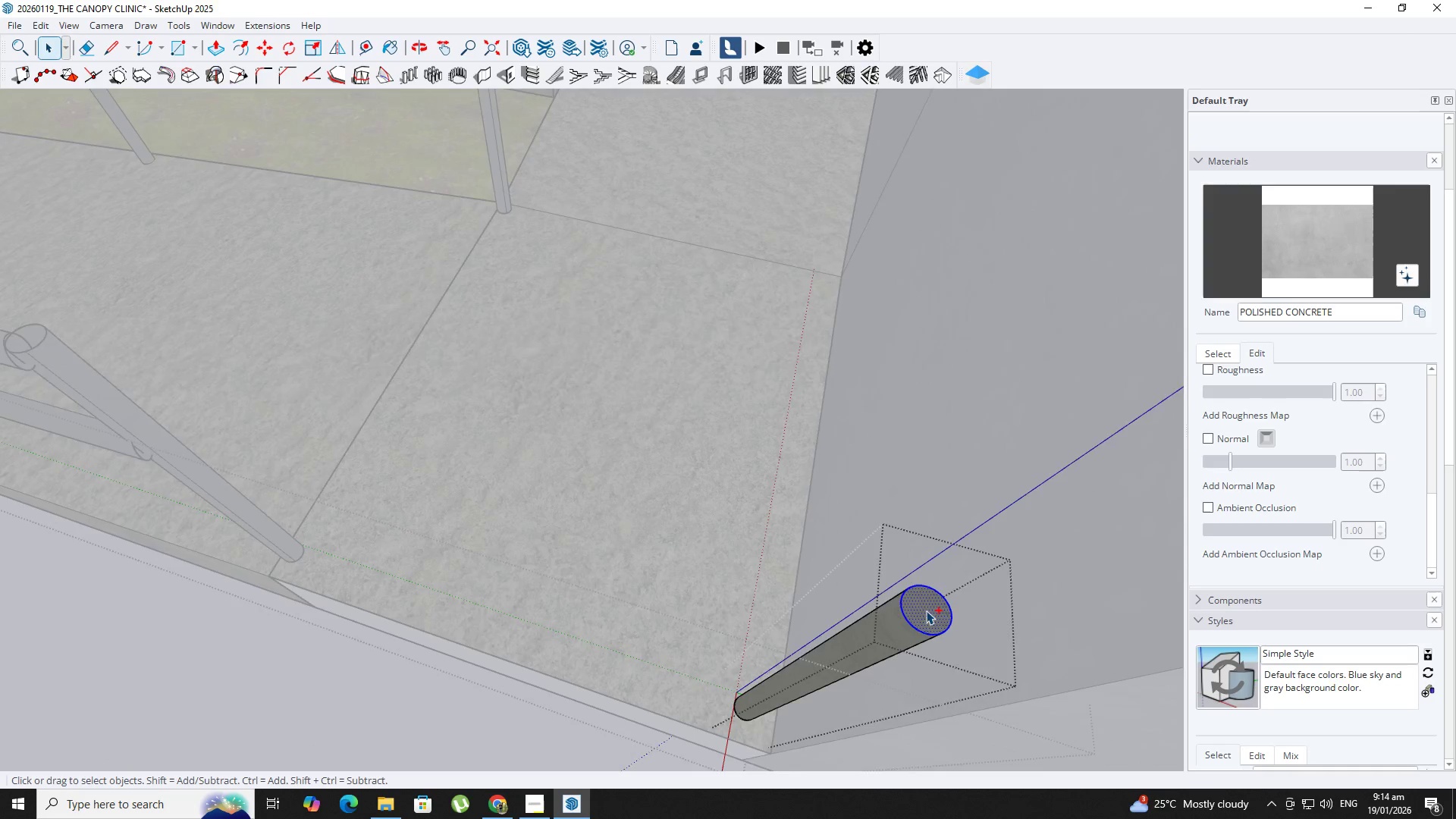 
key(Space)
 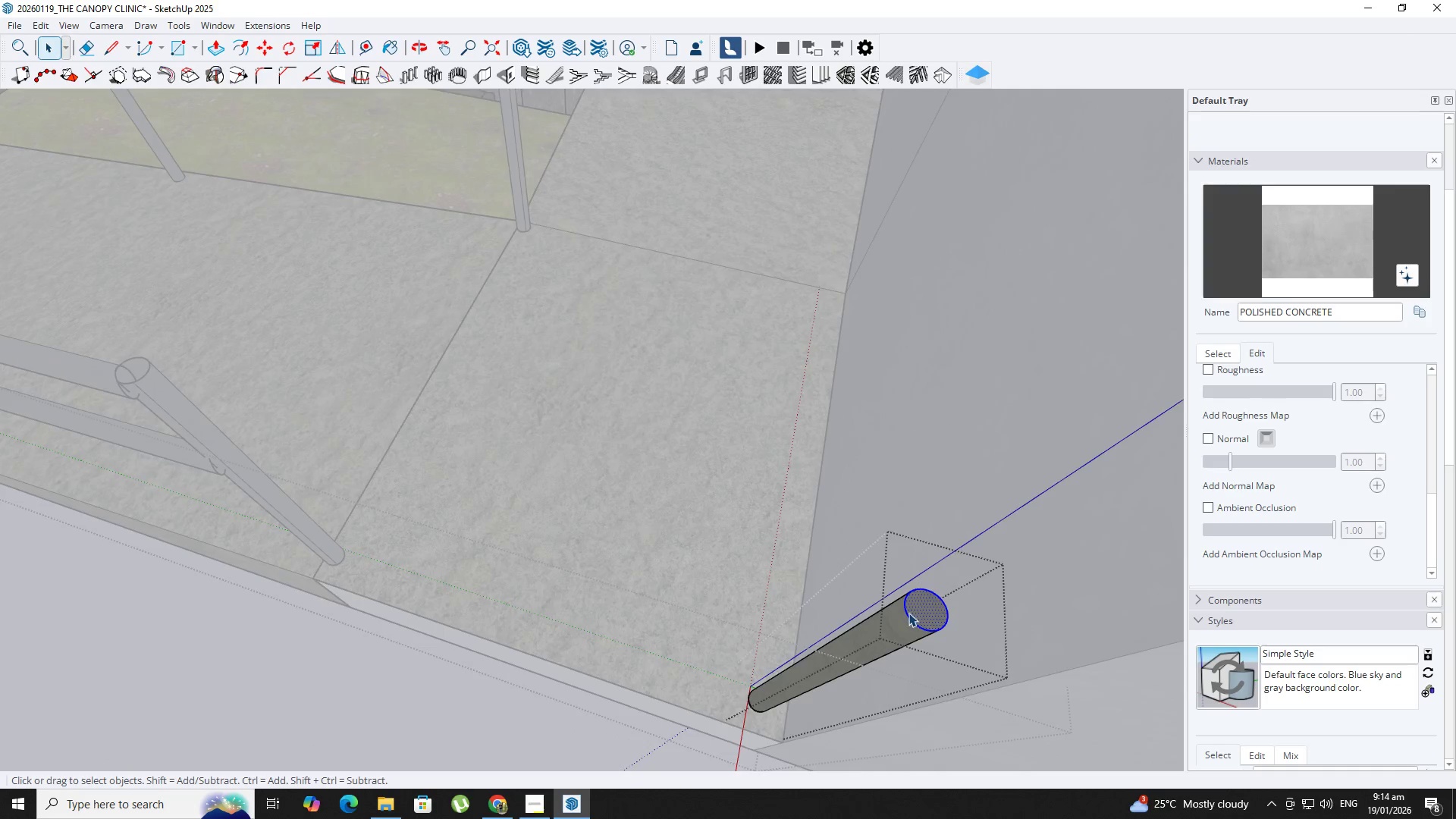 
key(Escape)
 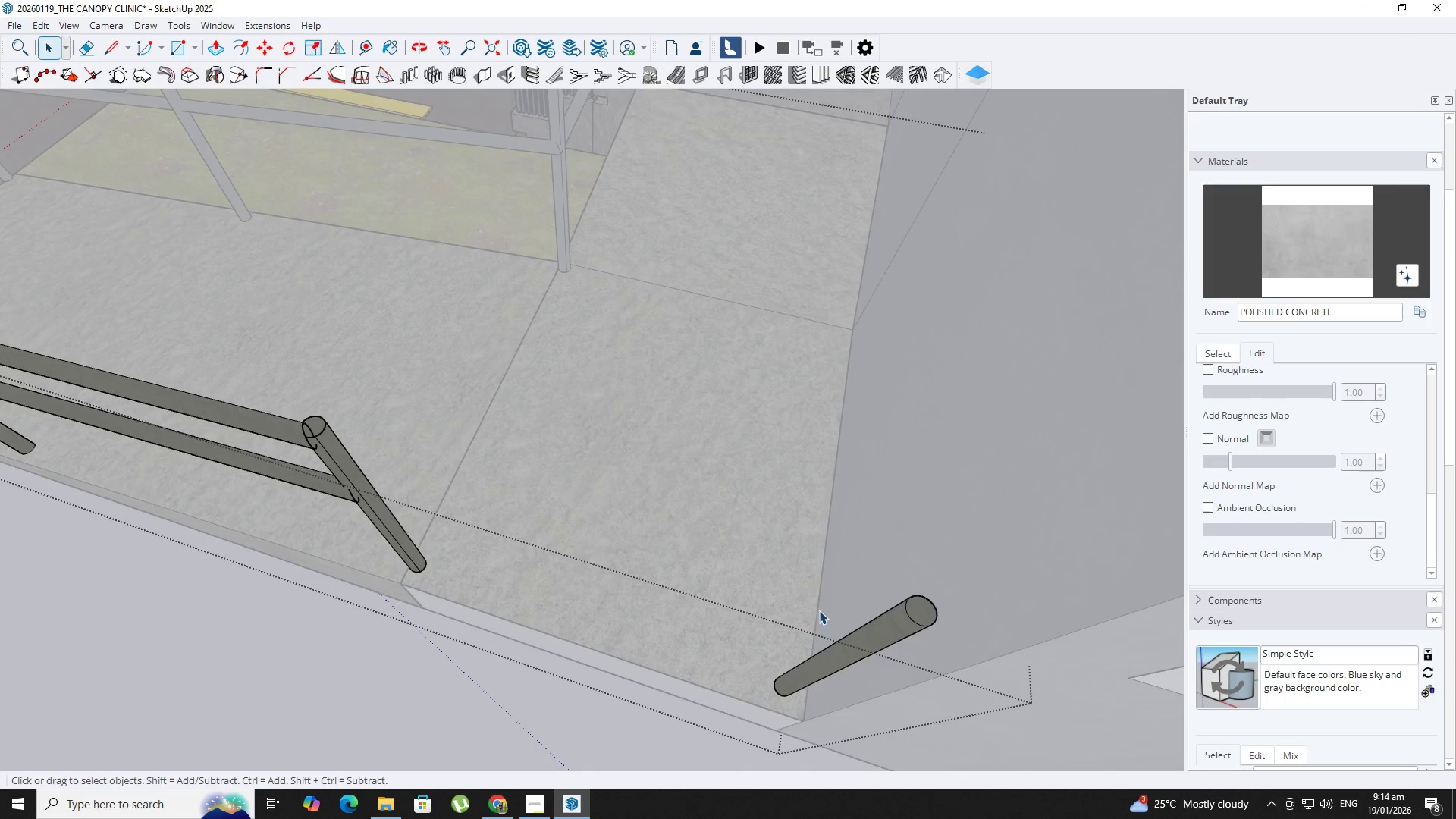 
scroll: coordinate [908, 613], scroll_direction: down, amount: 8.0
 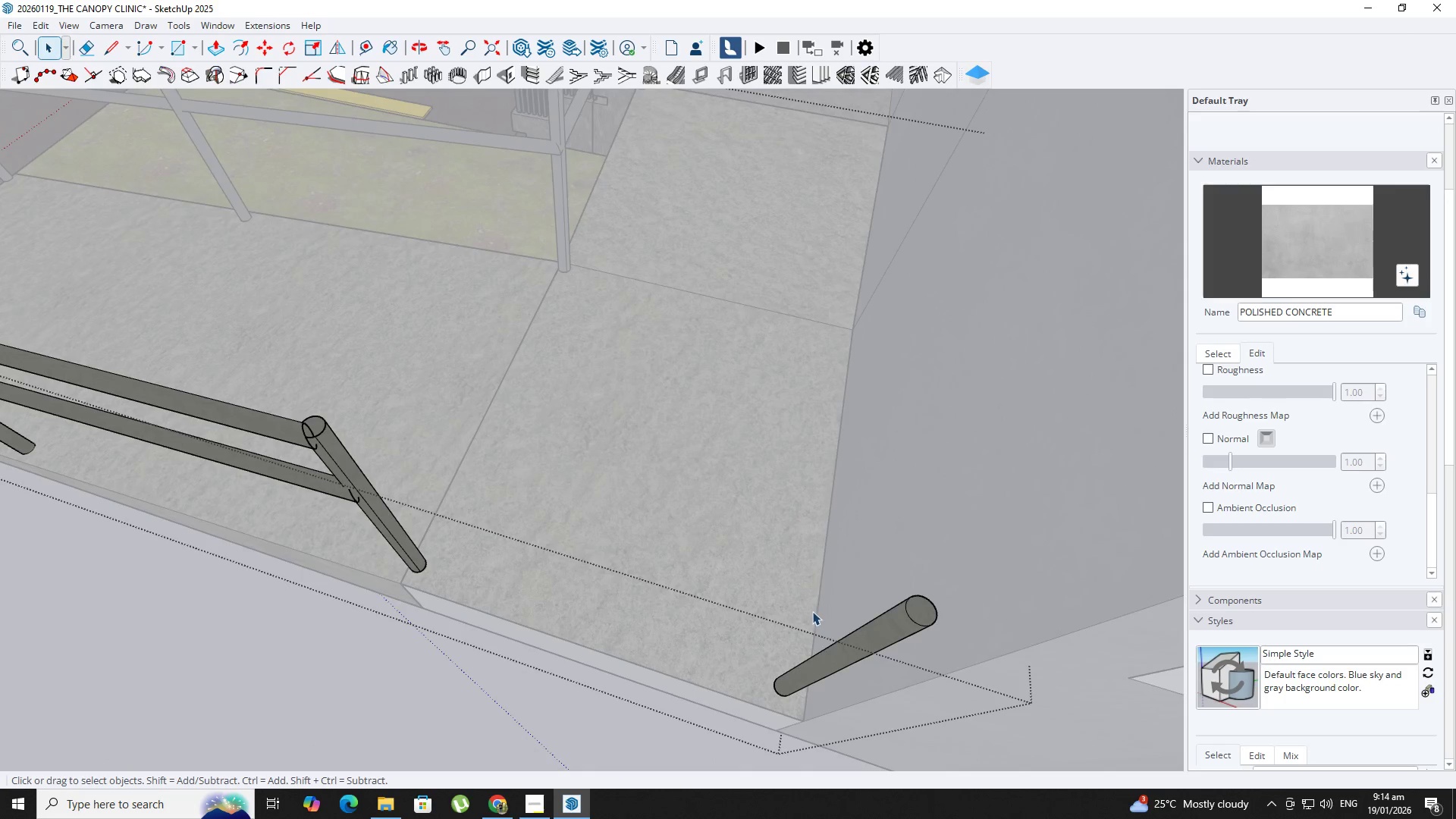 
key(Escape)
 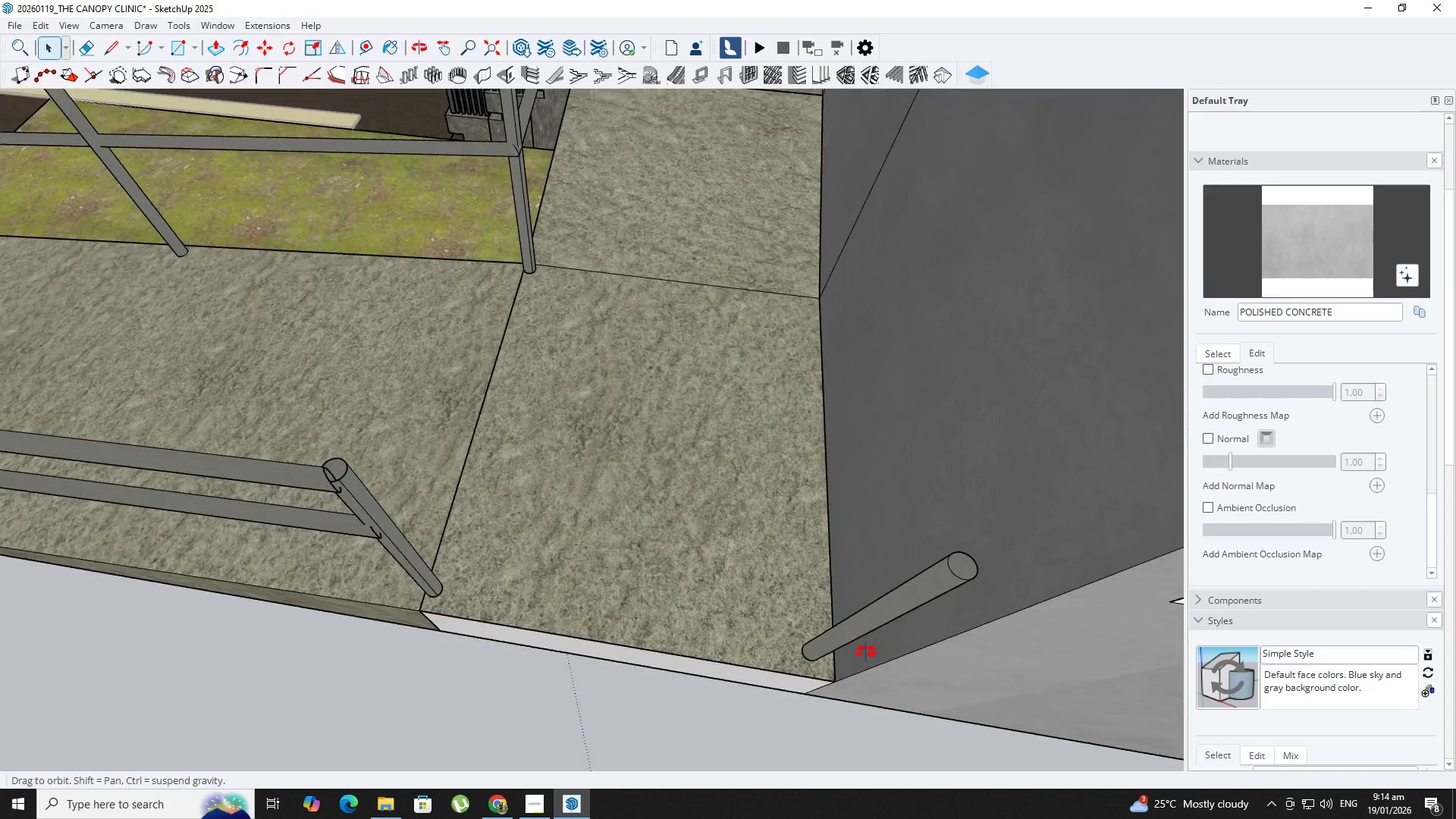 
key(Control+C)
 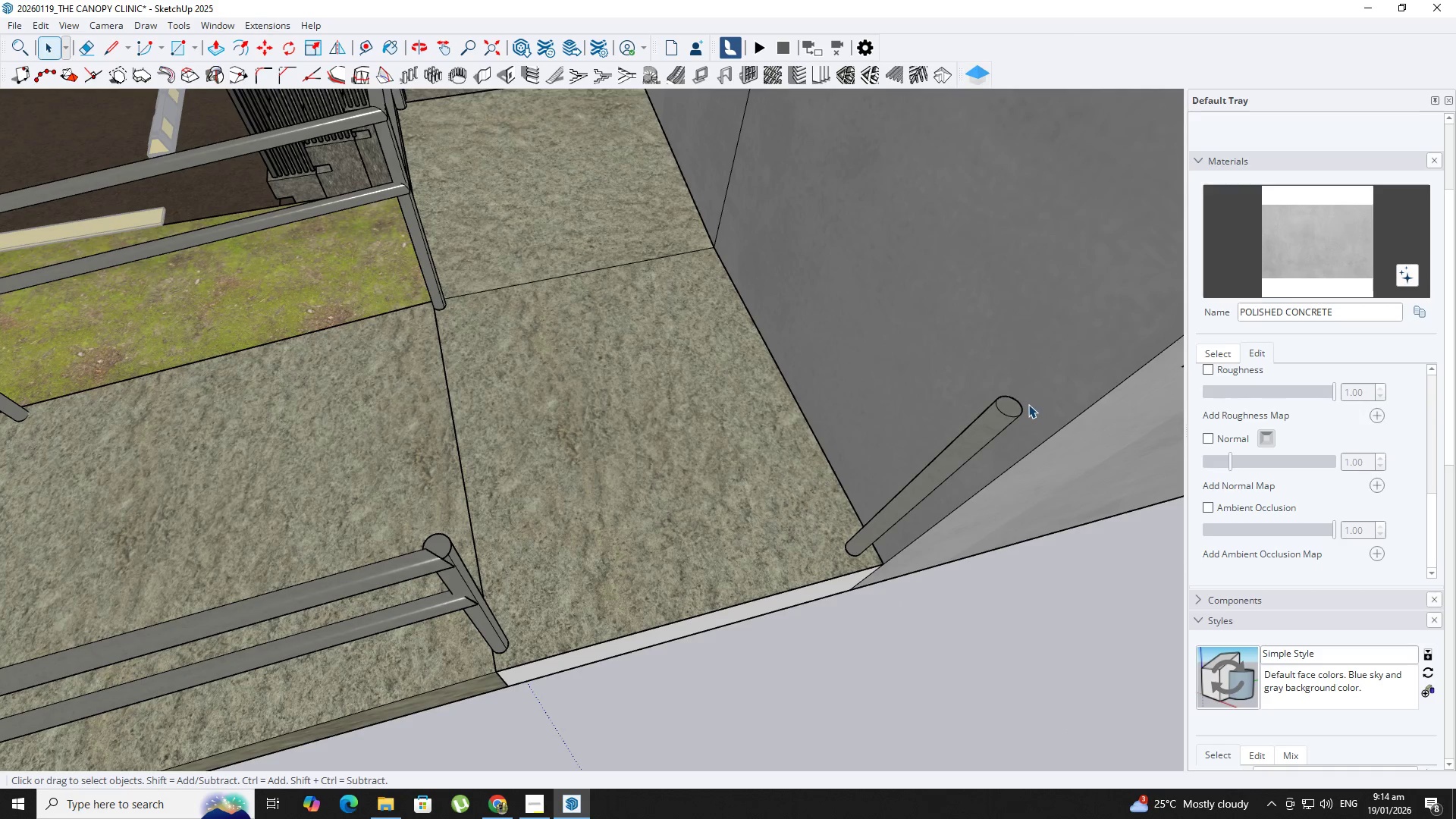 
key(Control+V)
 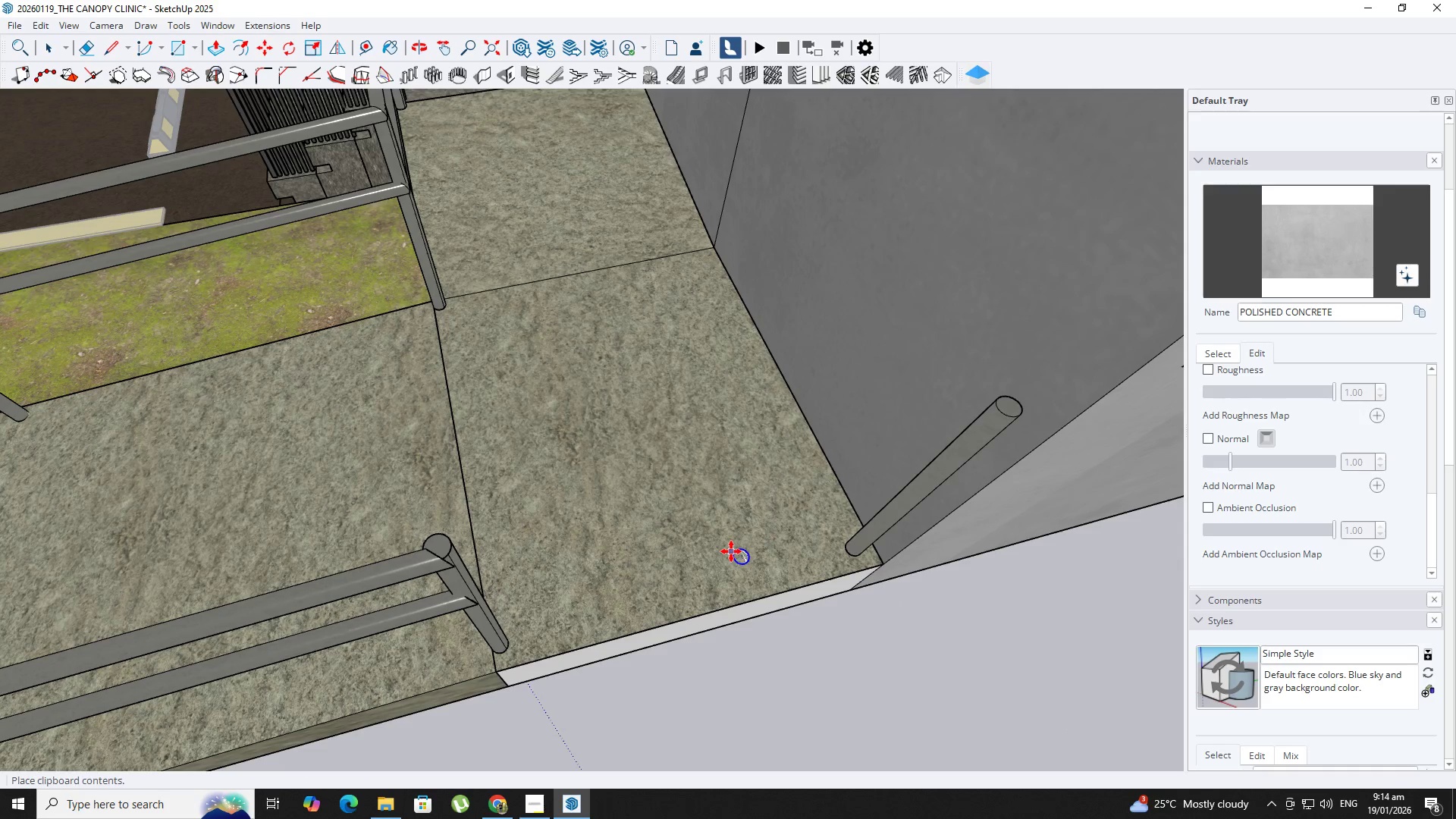 
left_click([732, 552])
 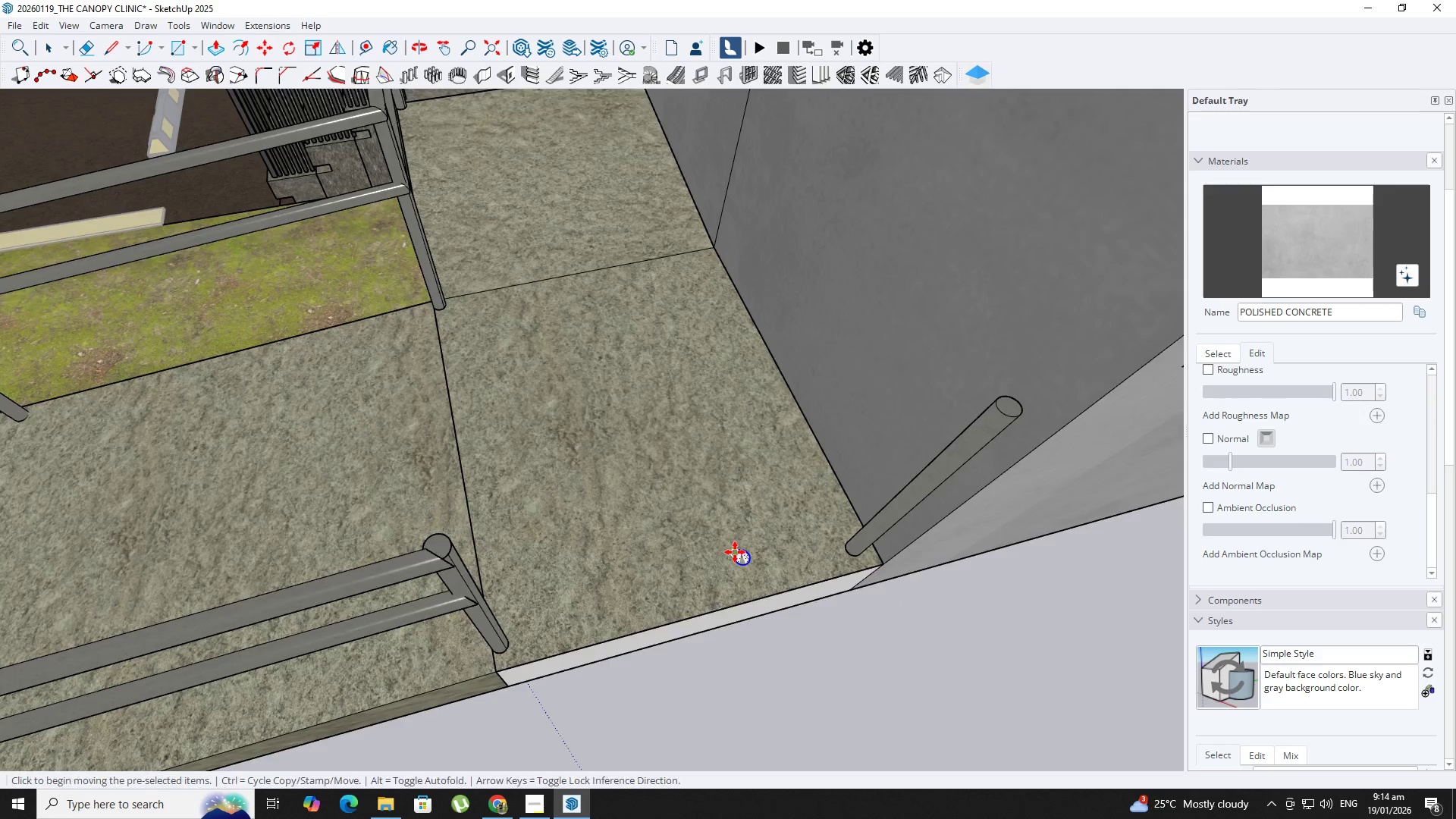 
key(Space)
 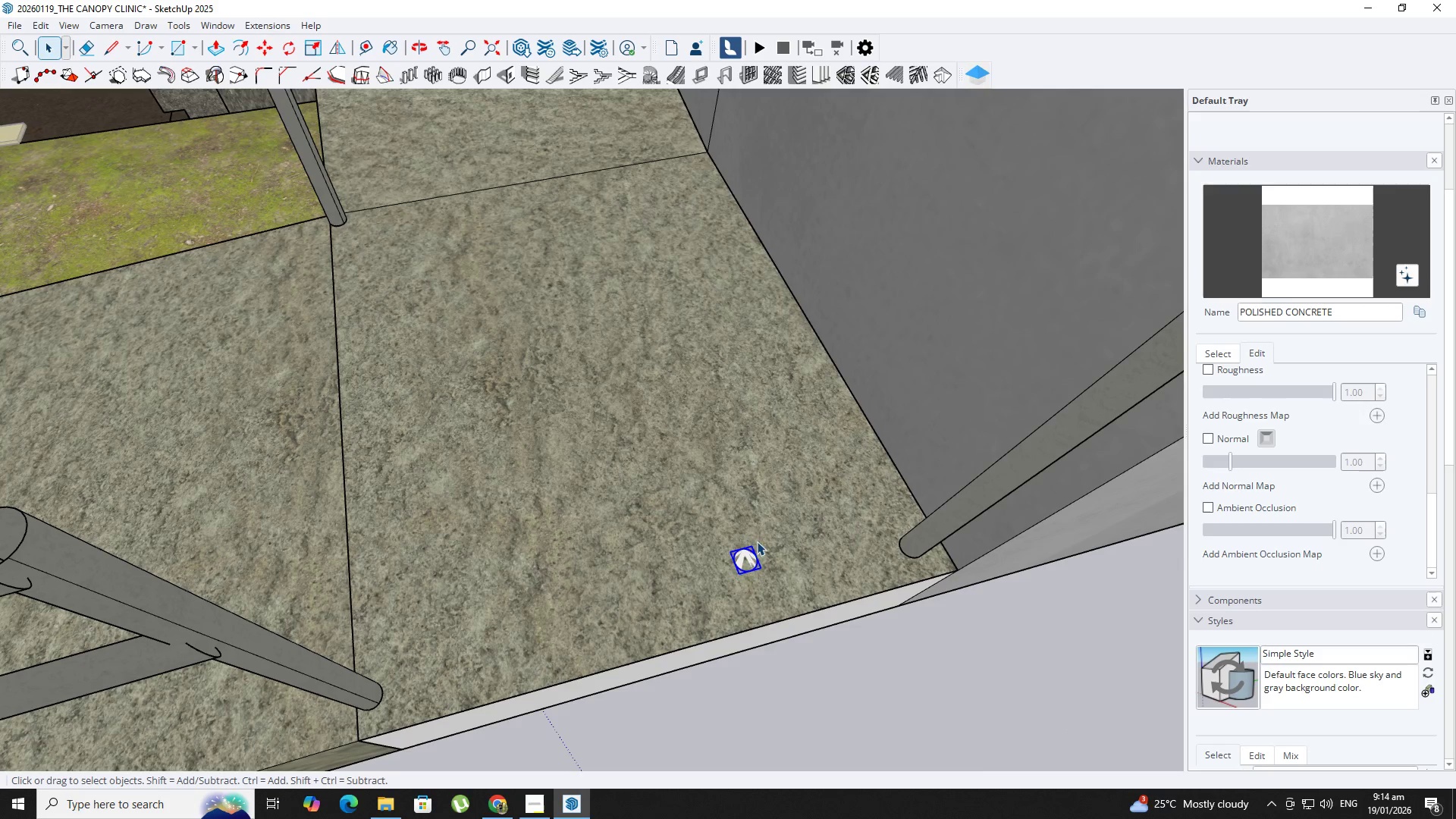 
scroll: coordinate [735, 552], scroll_direction: up, amount: 4.0
 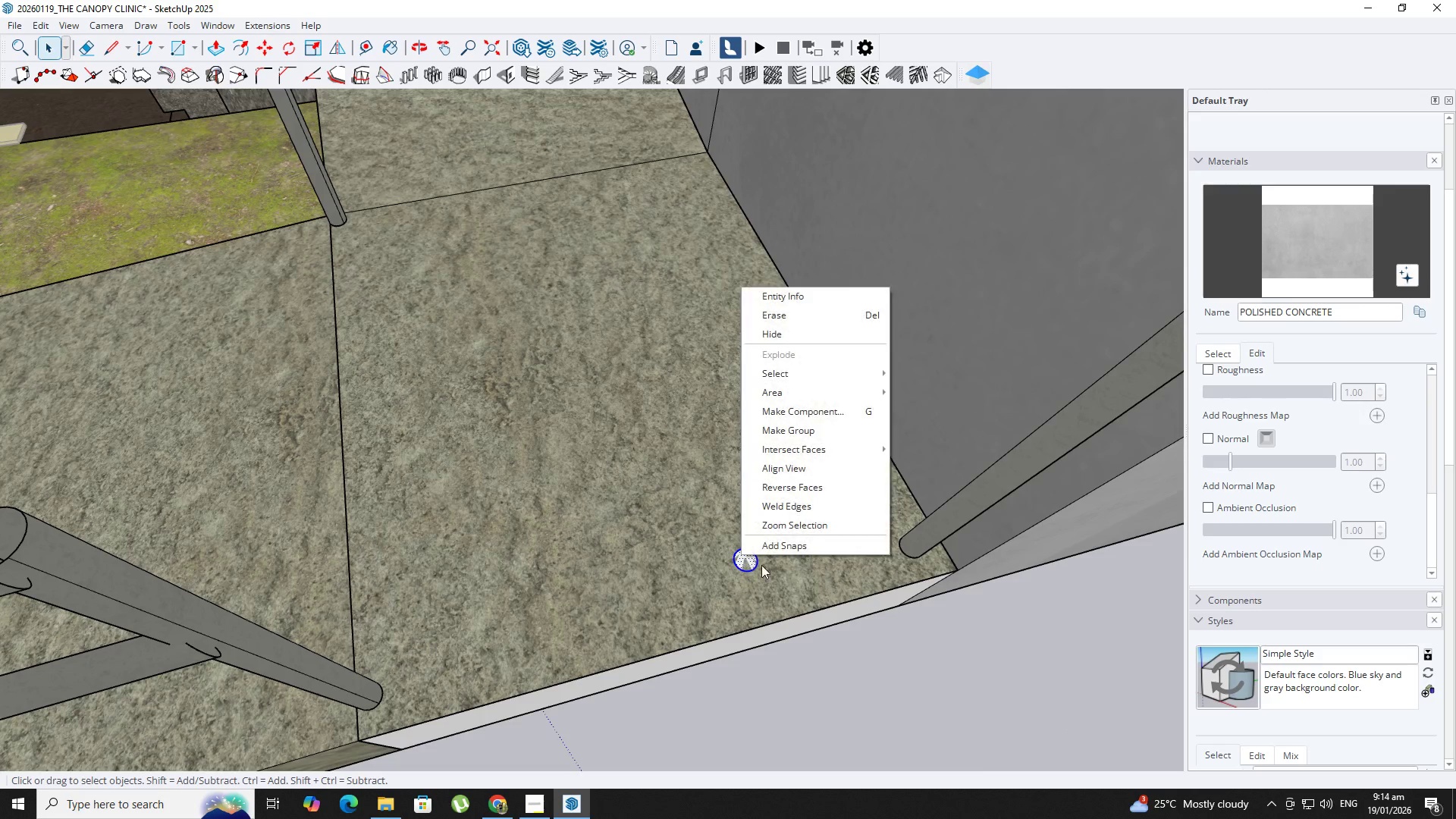 
left_click([743, 566])
 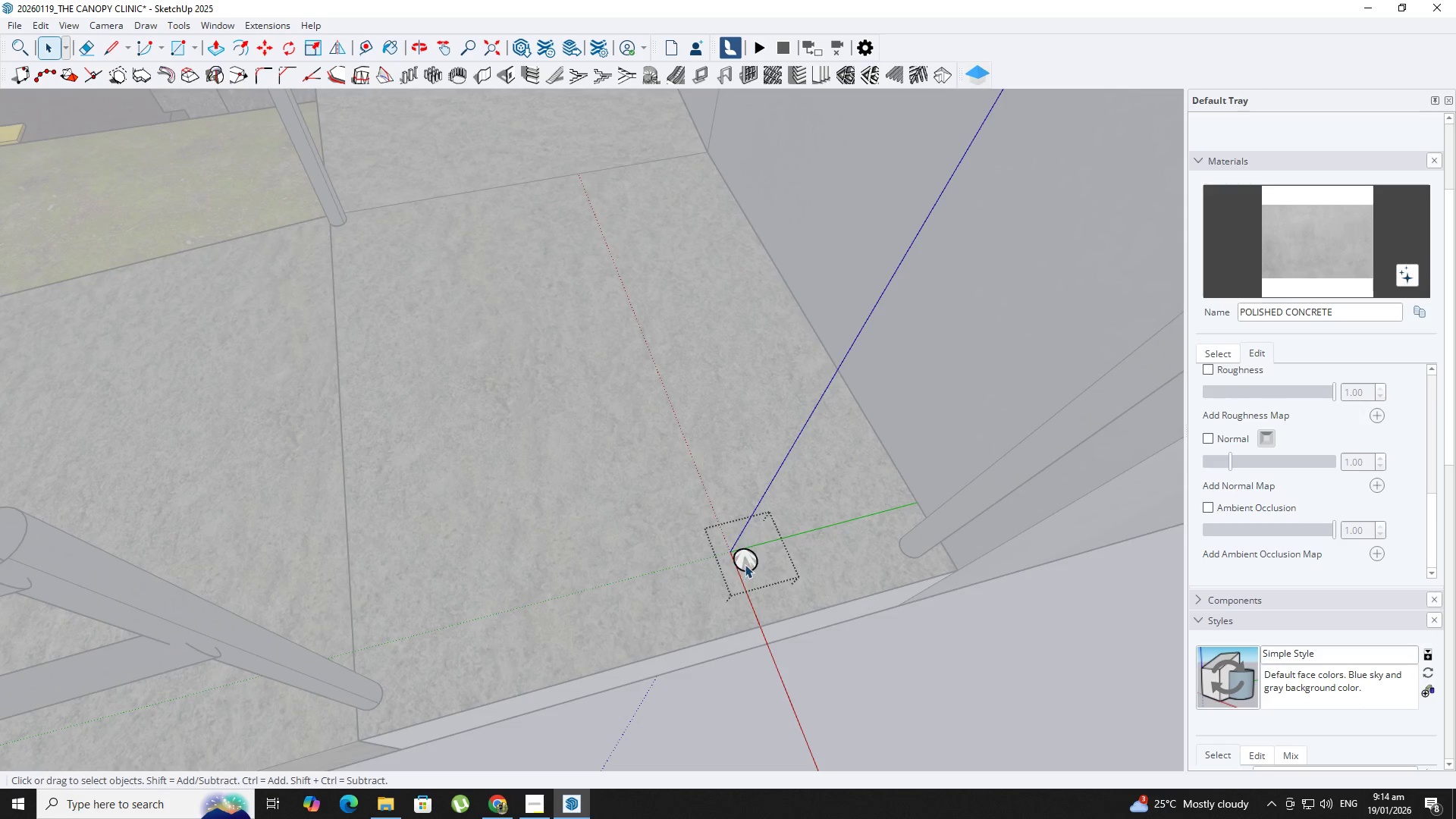 
key(P)
 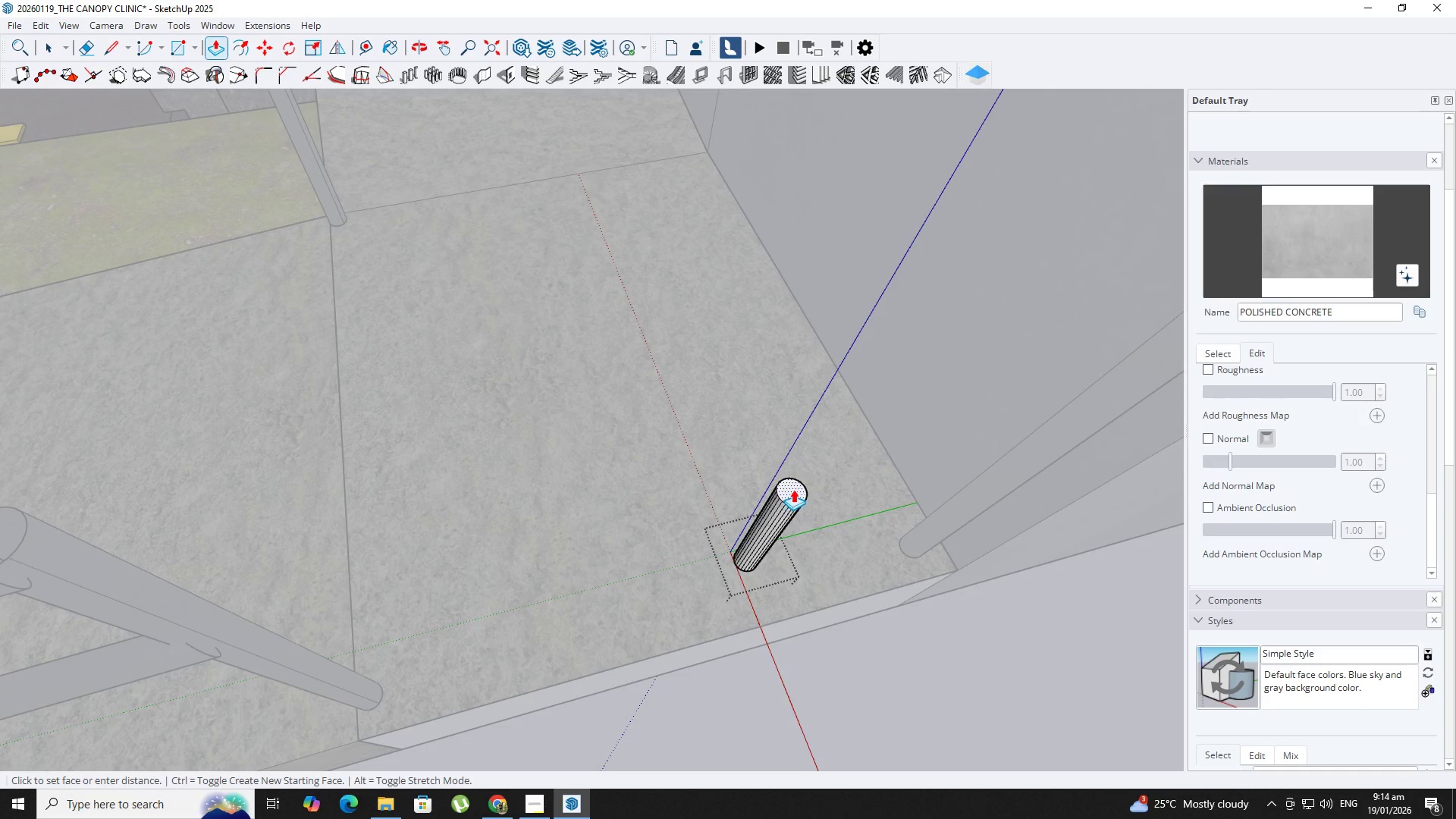 
key(Space)
 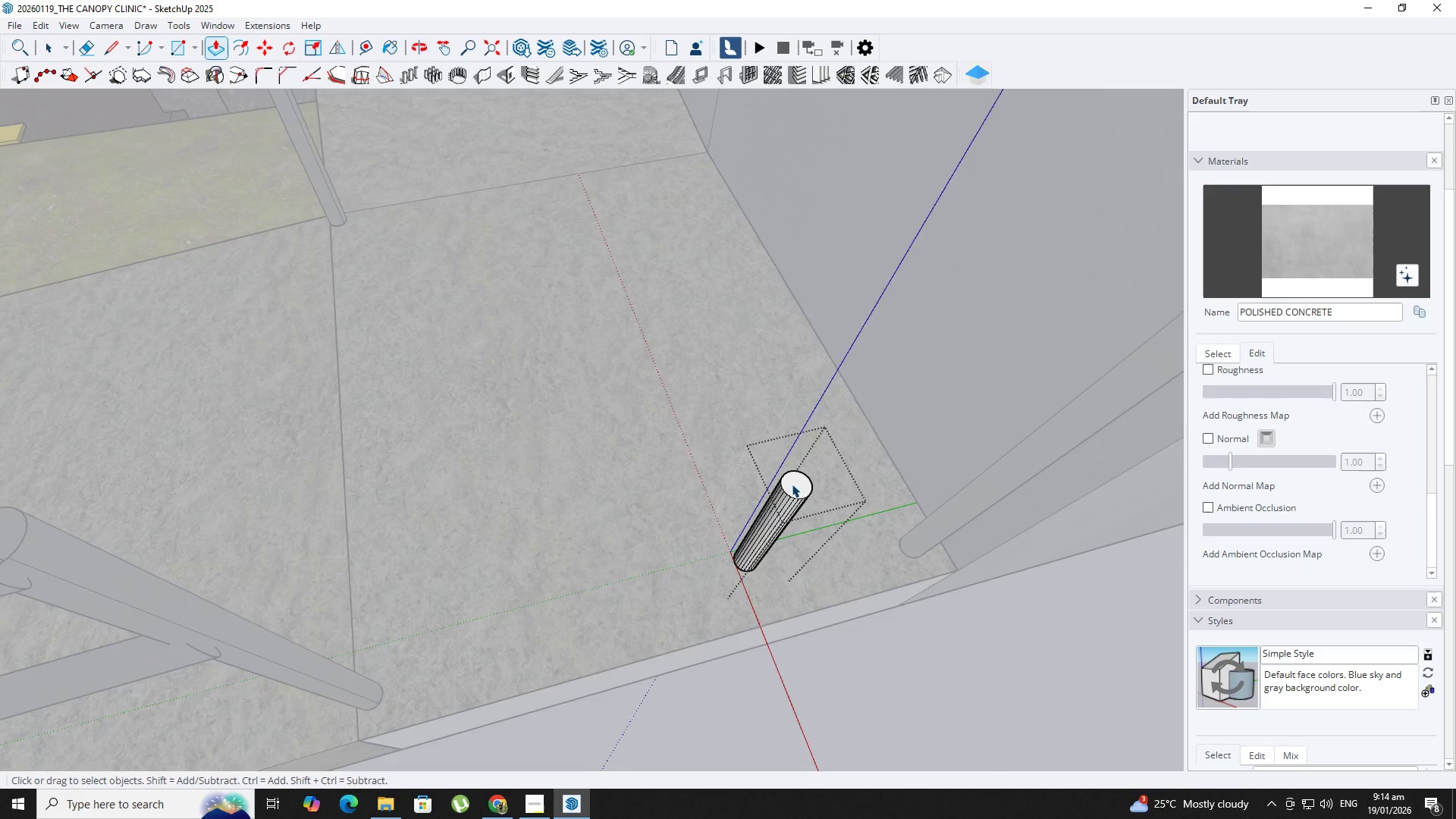 
key(Escape)
 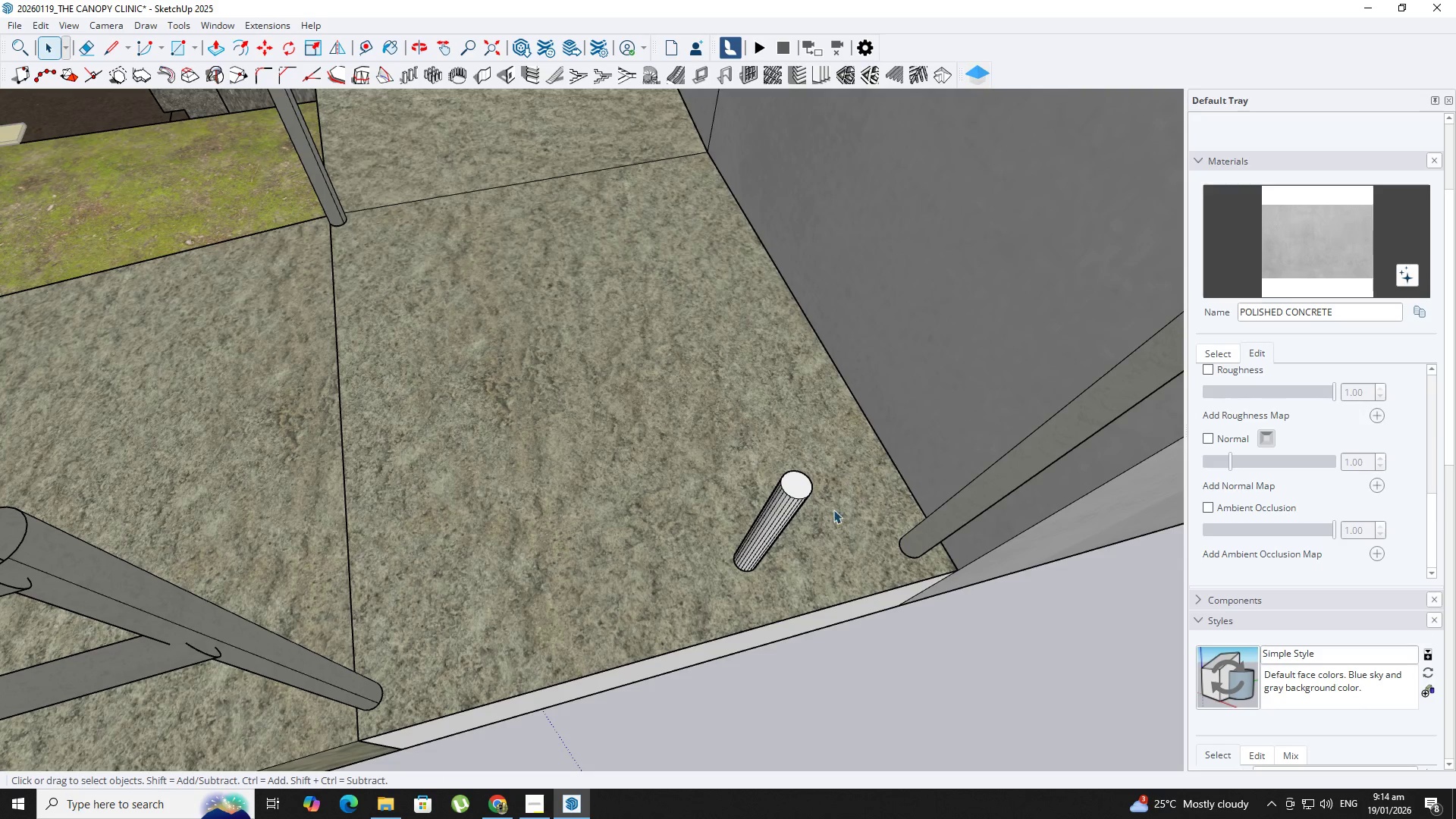 
key(B)
 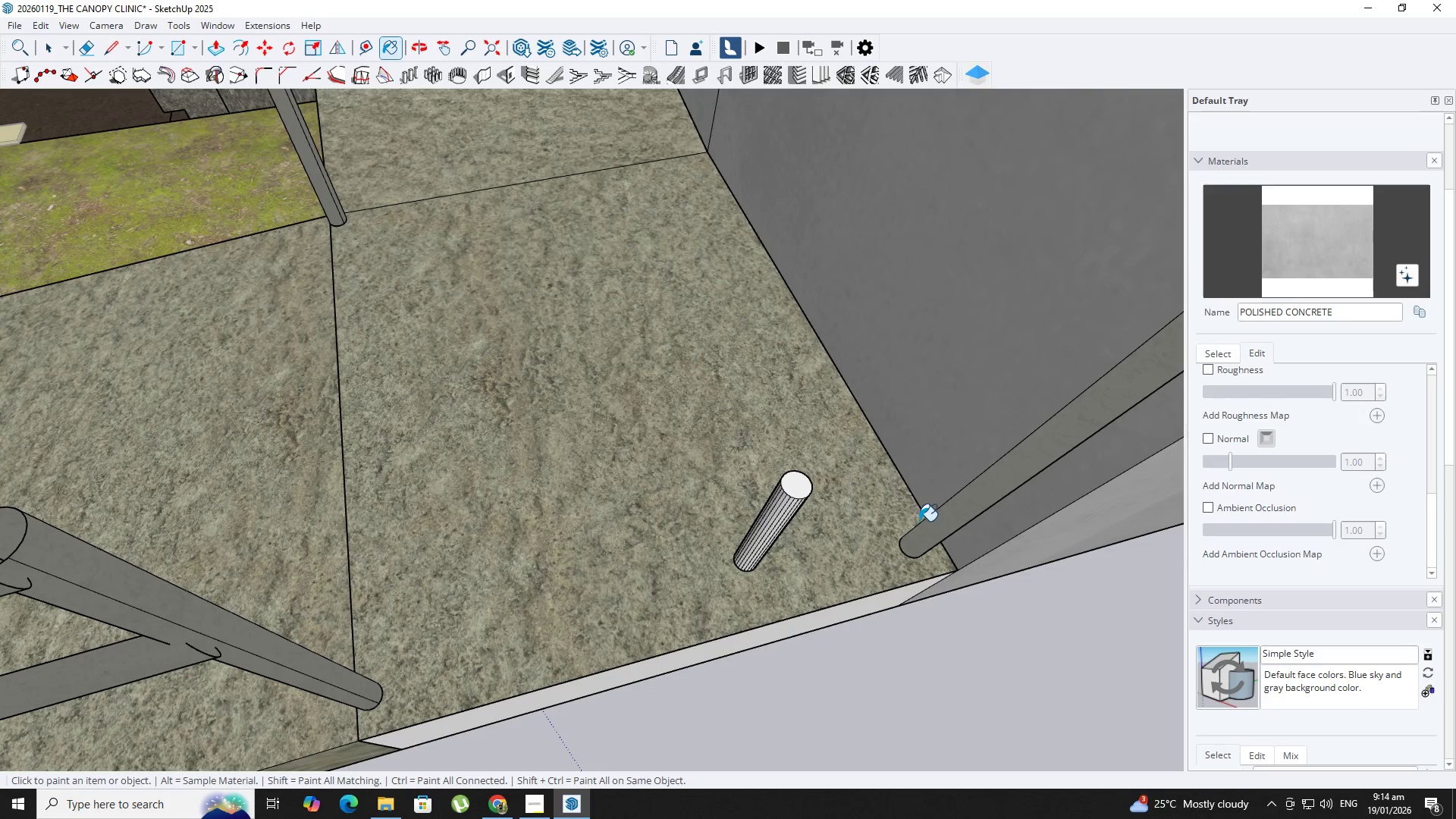 
key(Alt+AltLeft)
 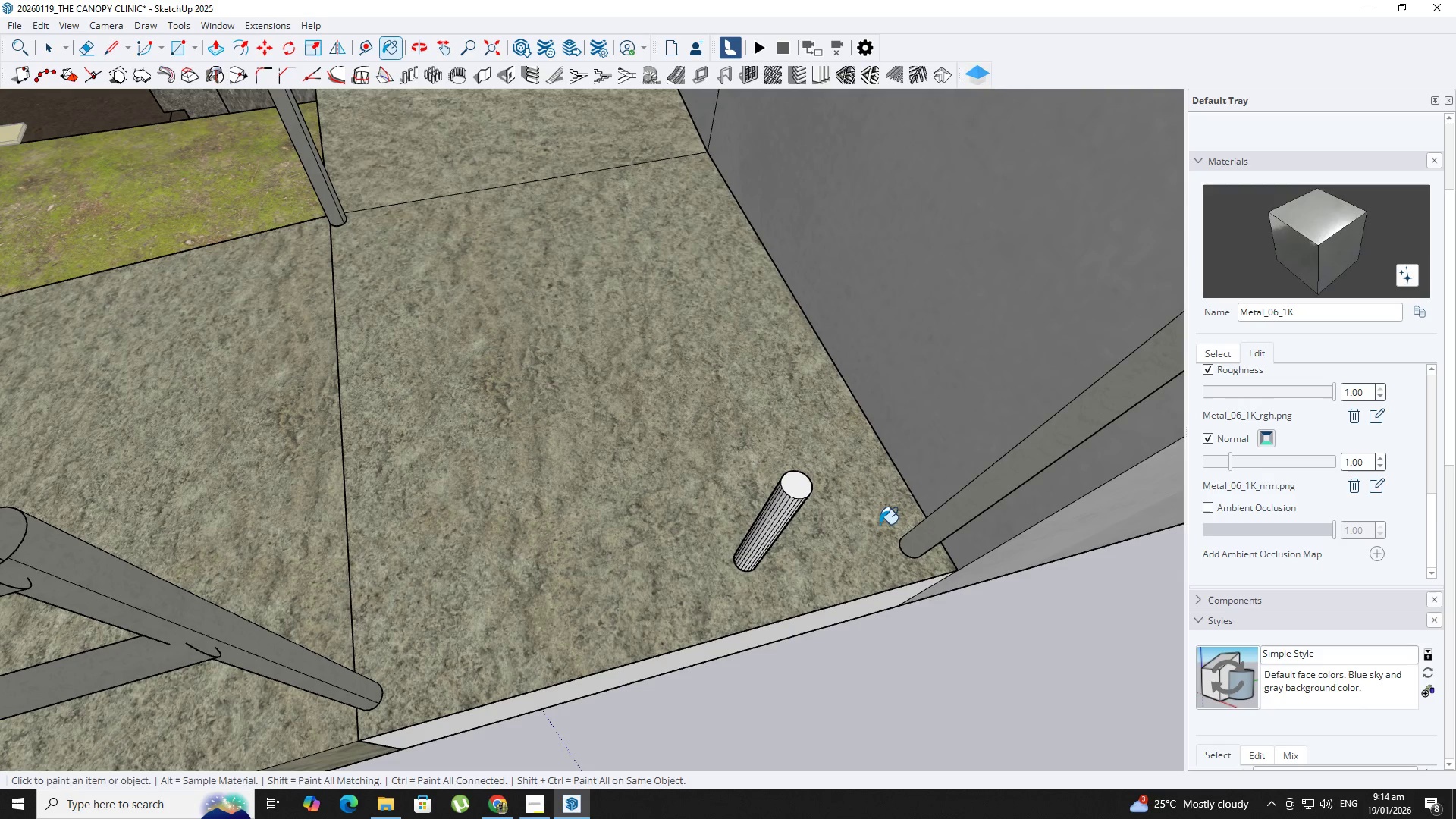 
key(Space)
 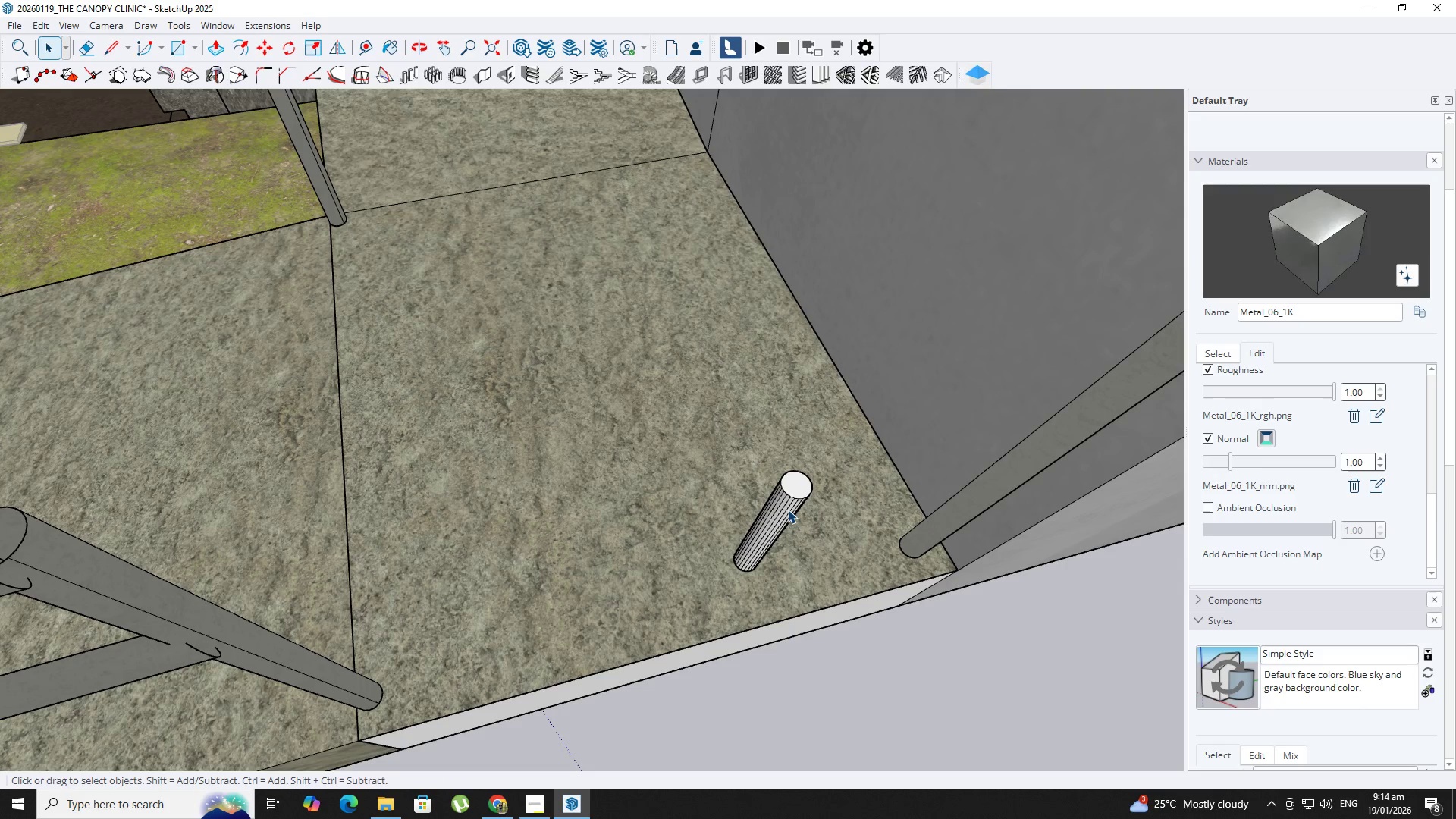 
left_click([787, 510])
 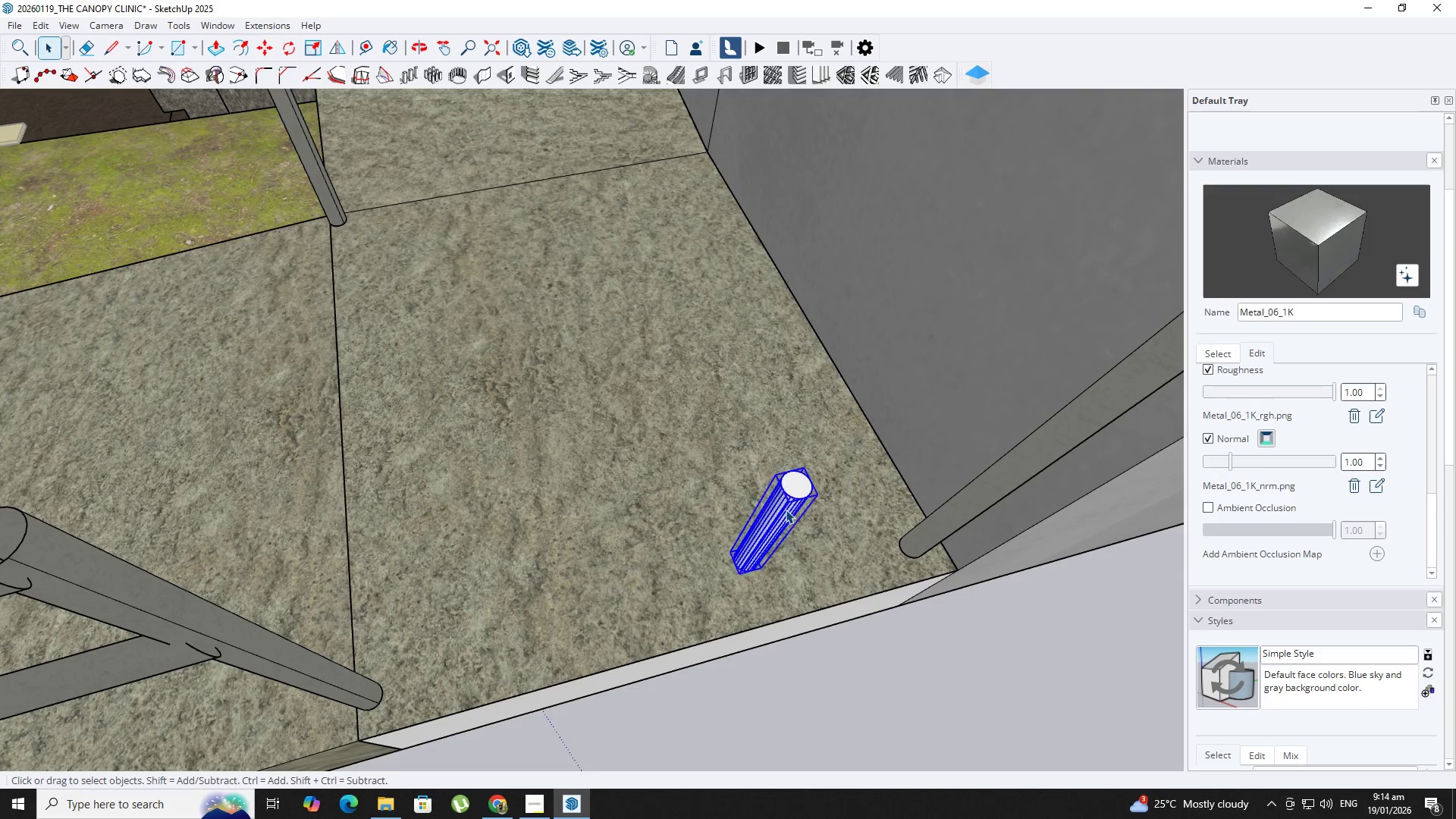 
key(B)
 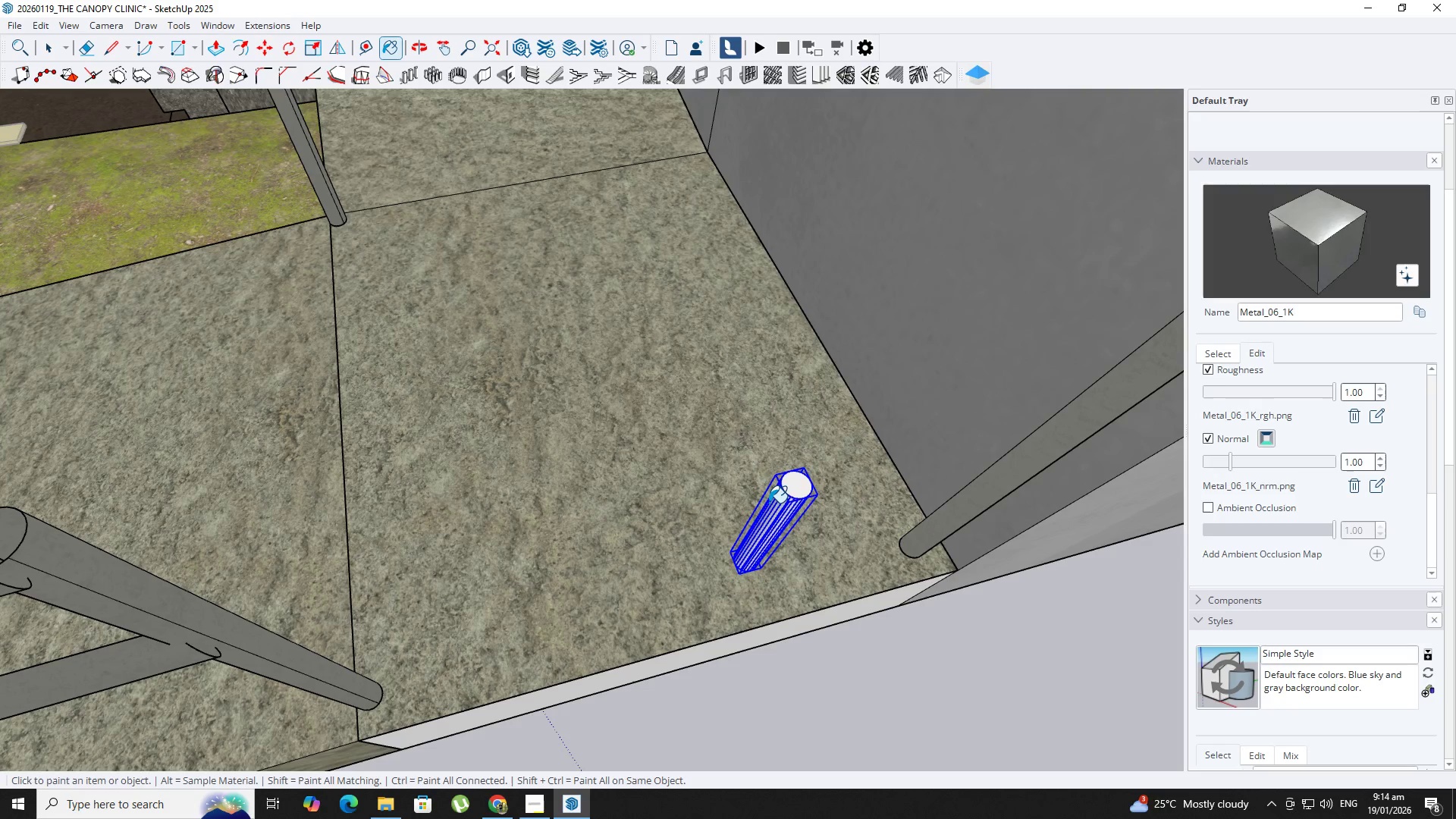 
left_click([769, 503])
 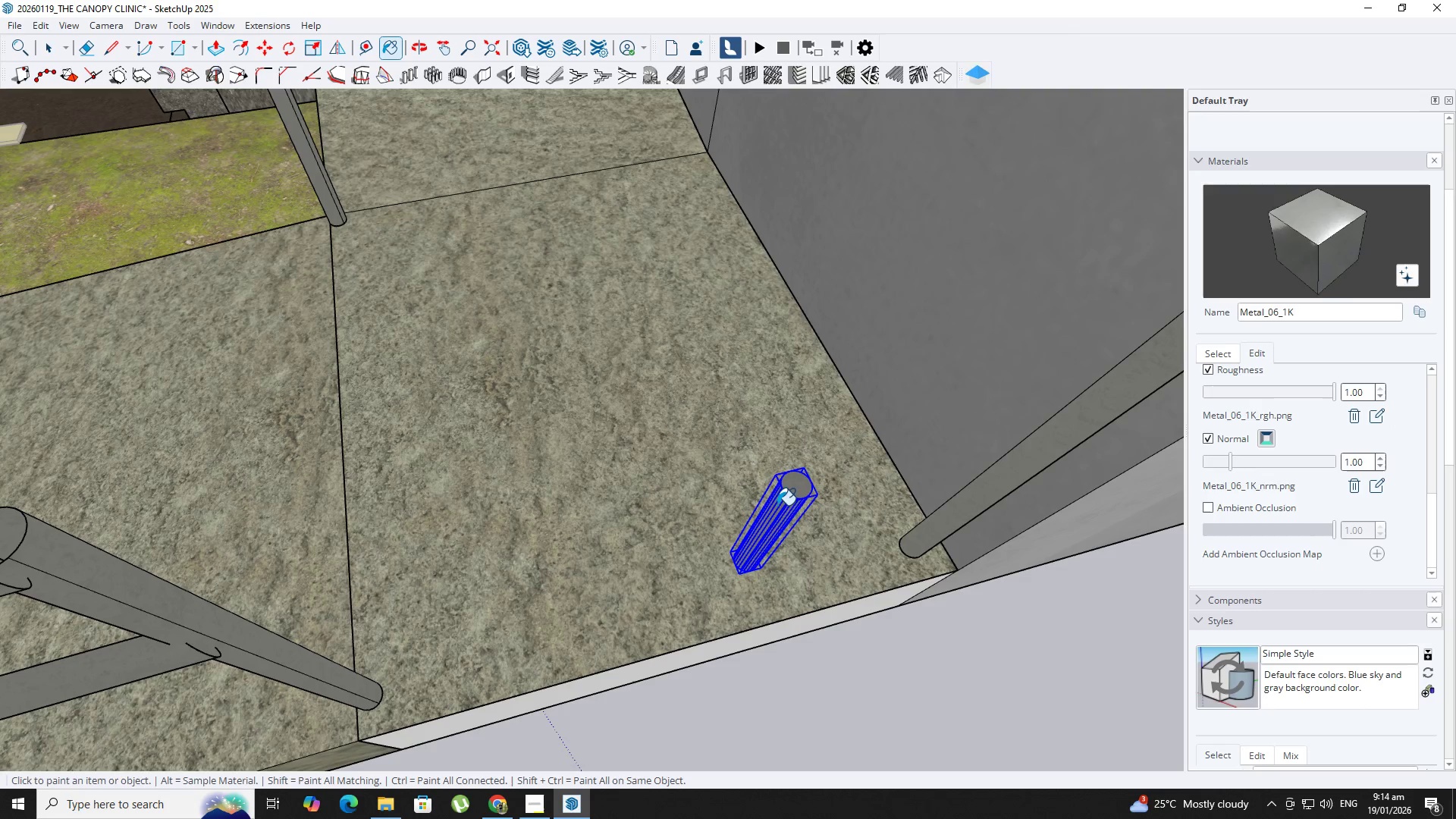 
key(Space)
 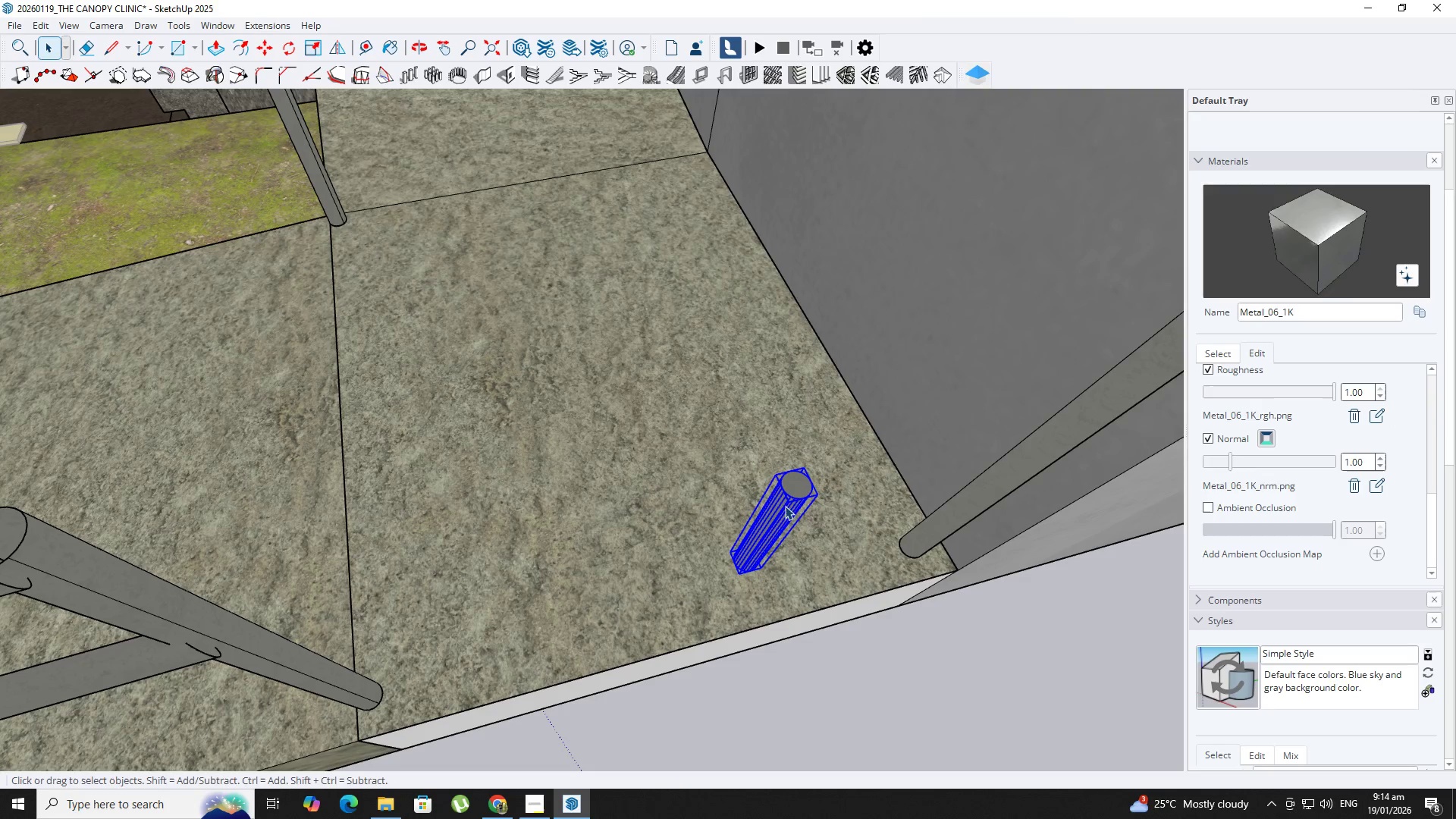 
key(M)
 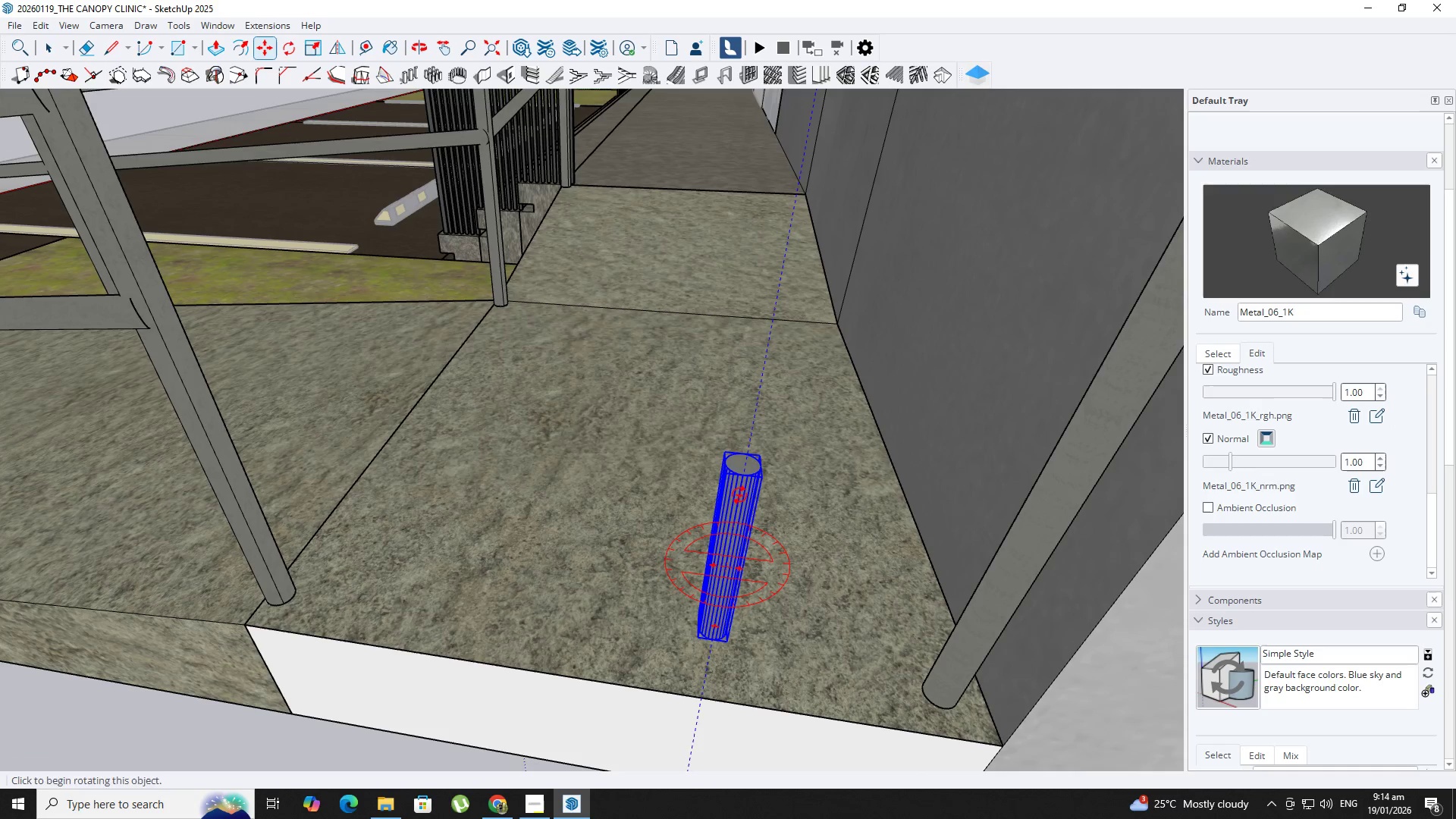 
left_click_drag(start_coordinate=[670, 558], to_coordinate=[667, 558])
 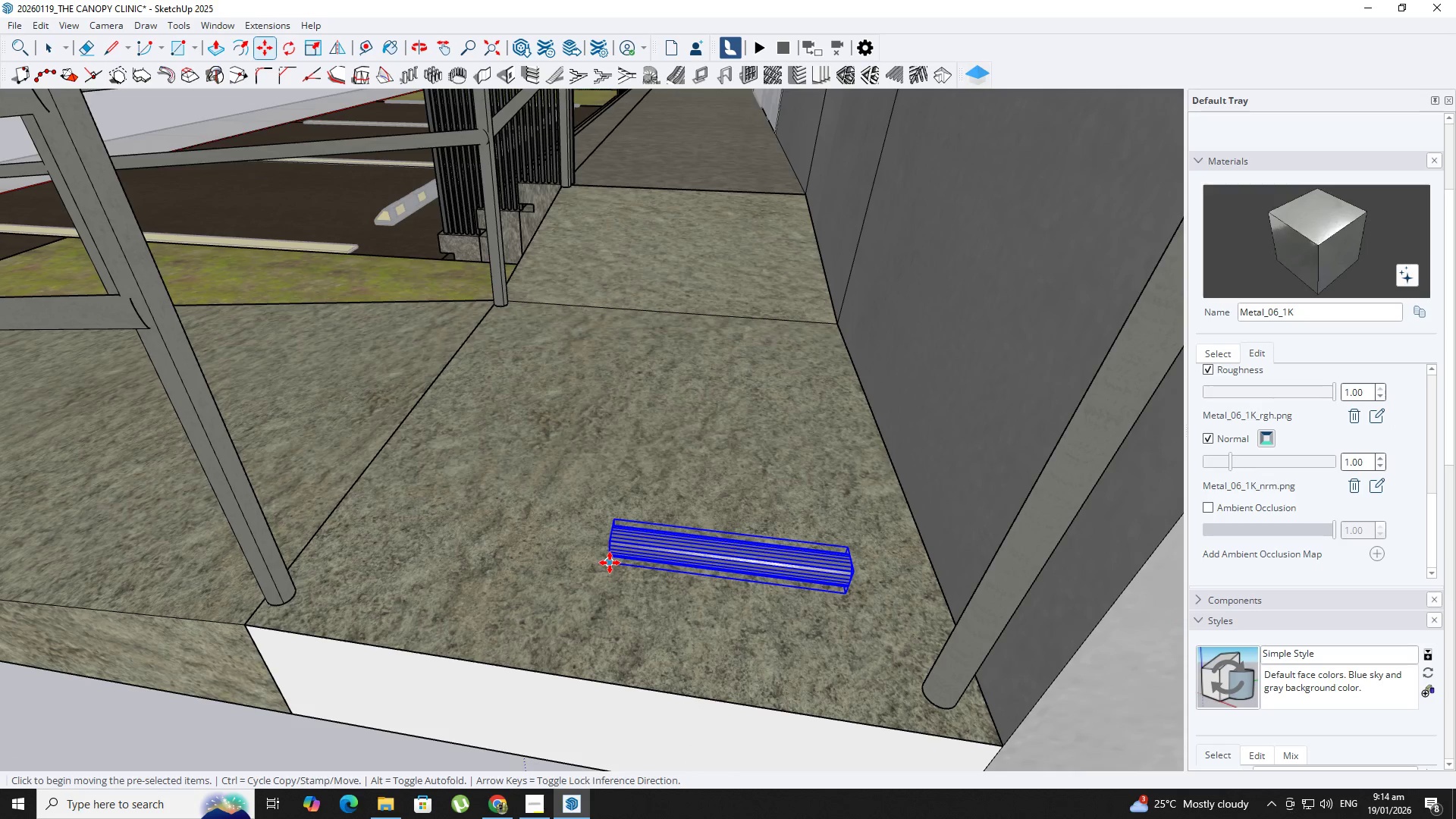 
left_click([610, 563])
 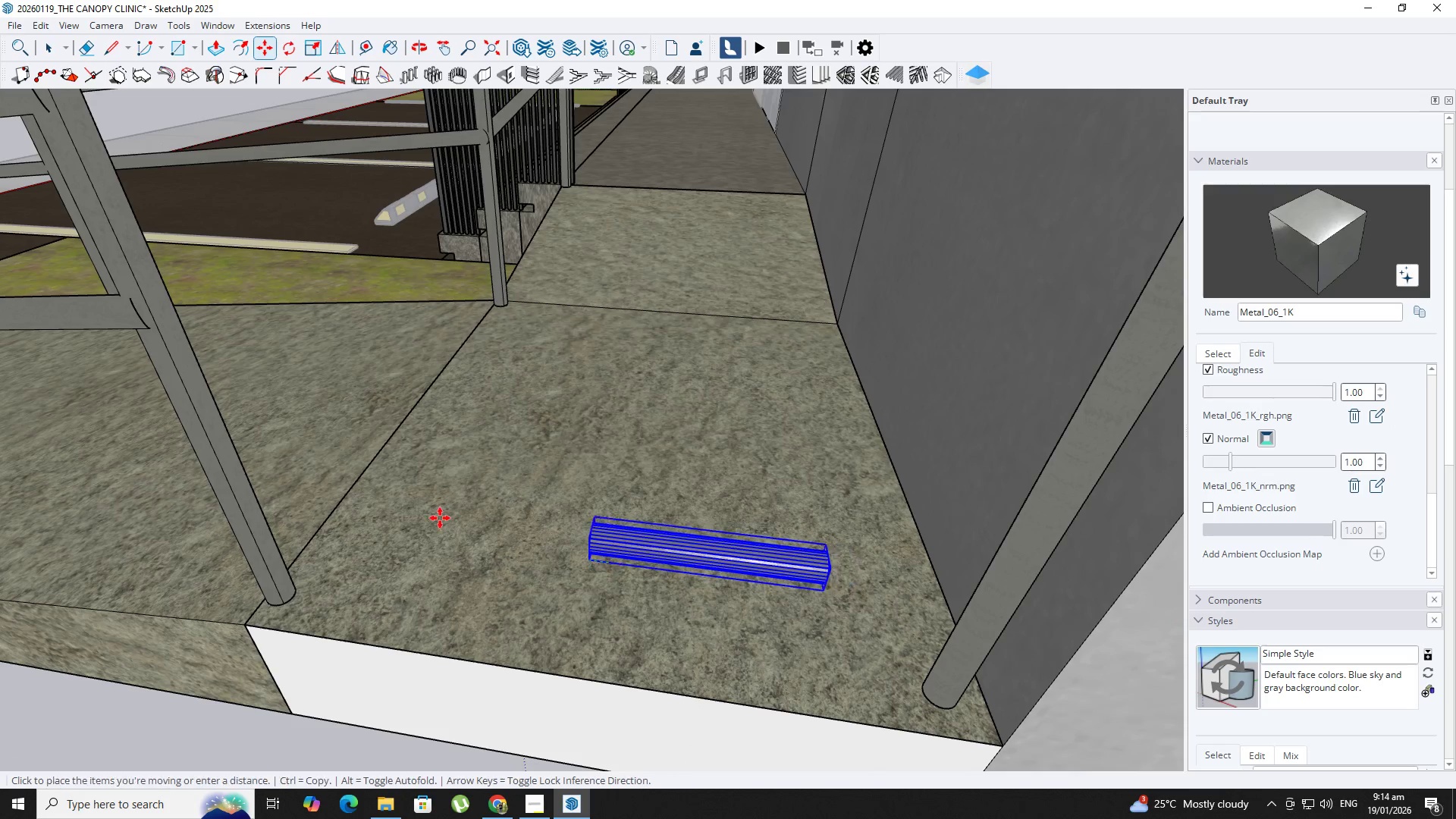 
hold_key(key=ShiftLeft, duration=0.38)
scroll: coordinate [331, 529], scroll_direction: up, amount: 4.0
 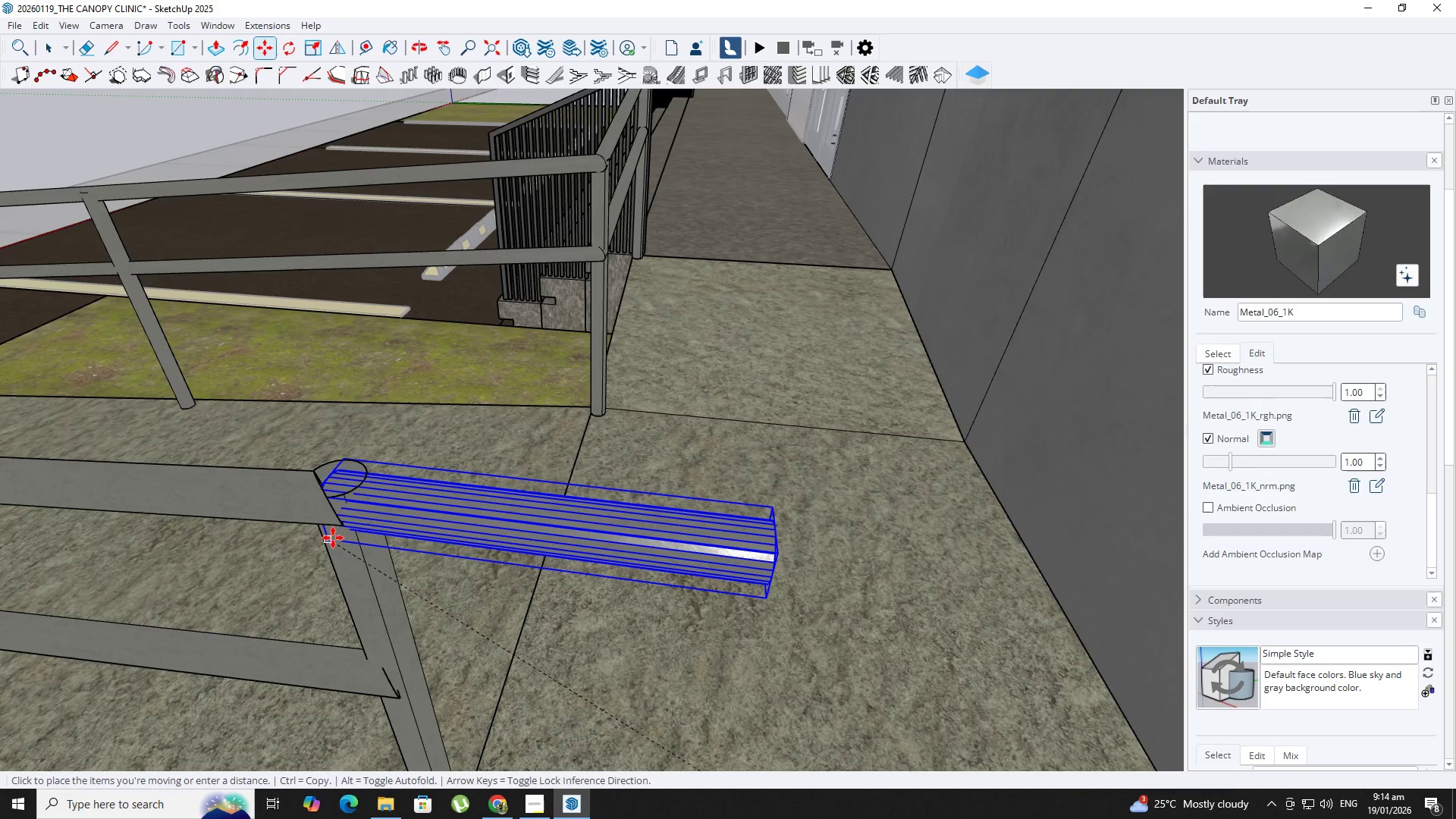 
left_click([333, 538])
 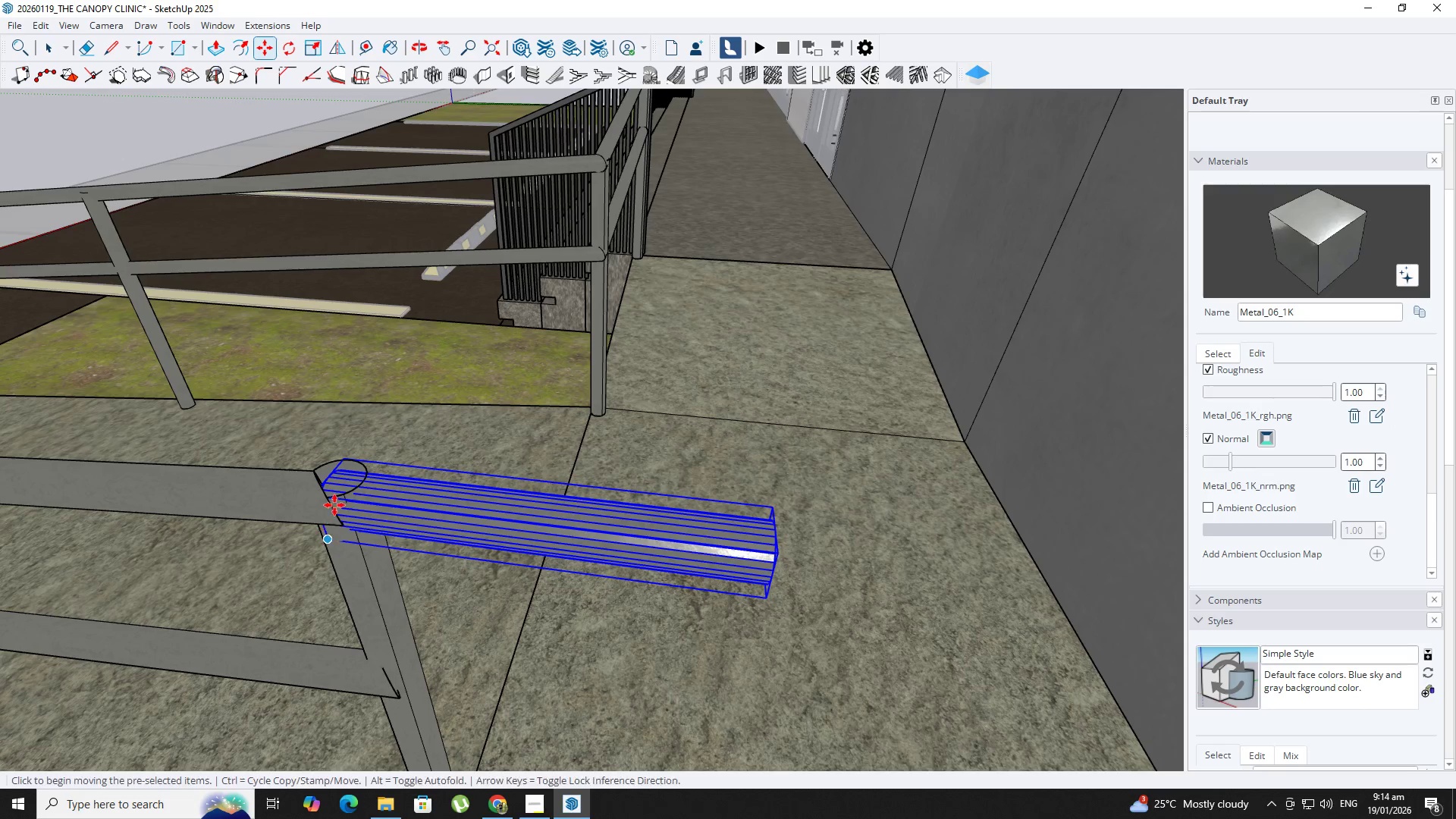 
scroll: coordinate [334, 497], scroll_direction: up, amount: 2.0
 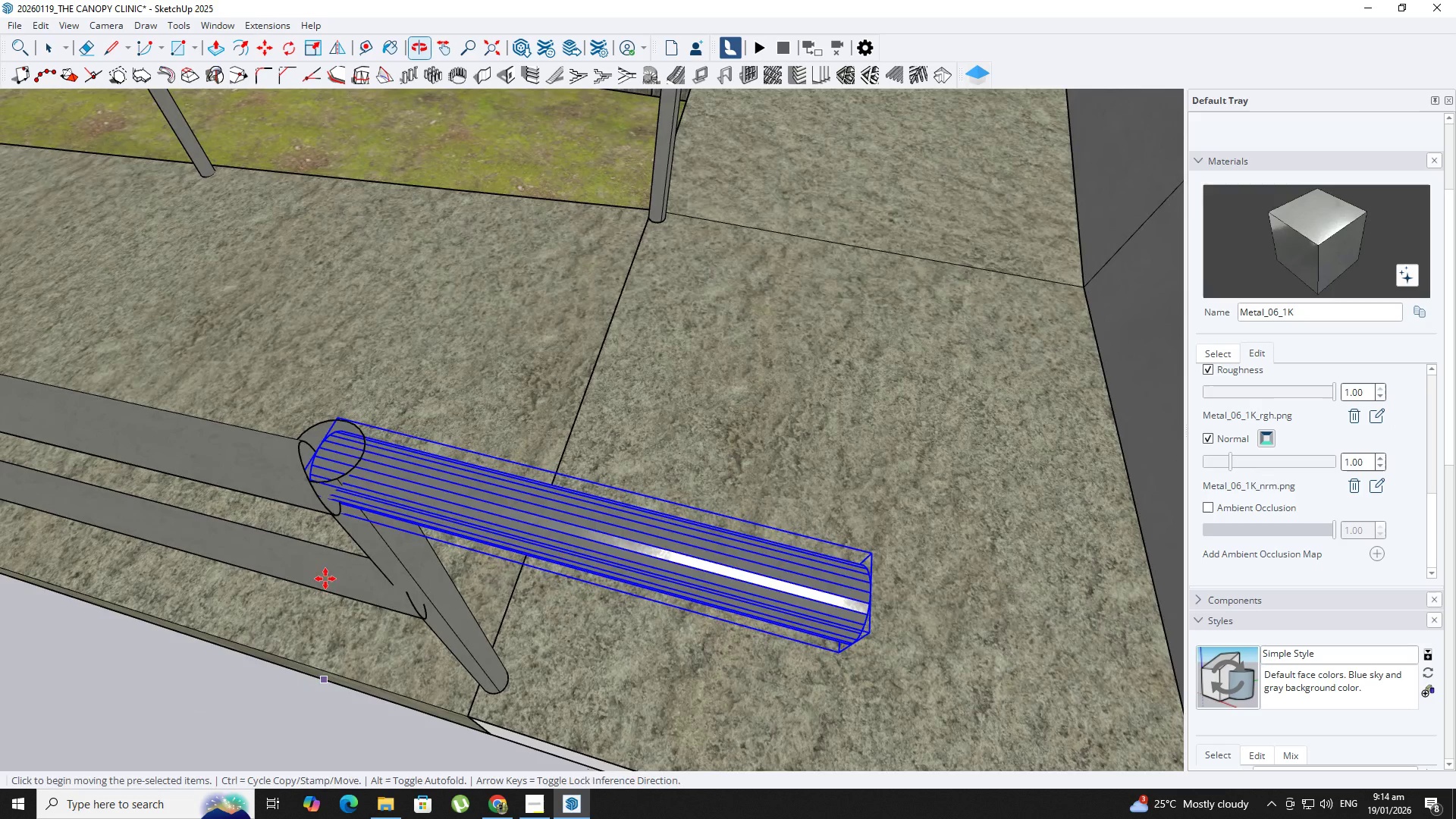 
scroll: coordinate [347, 554], scroll_direction: none, amount: 0.0
 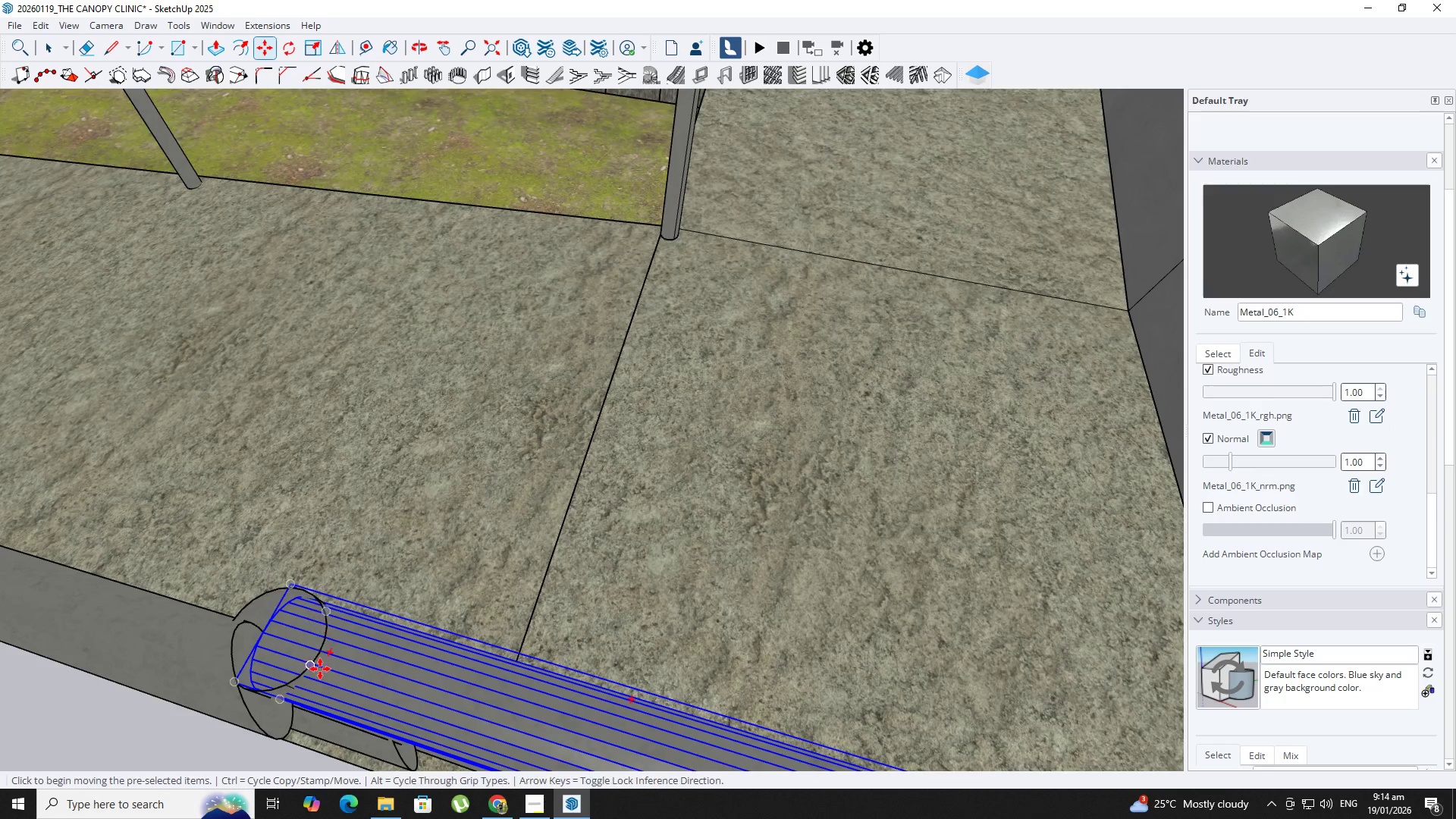 
left_click([320, 669])
 